 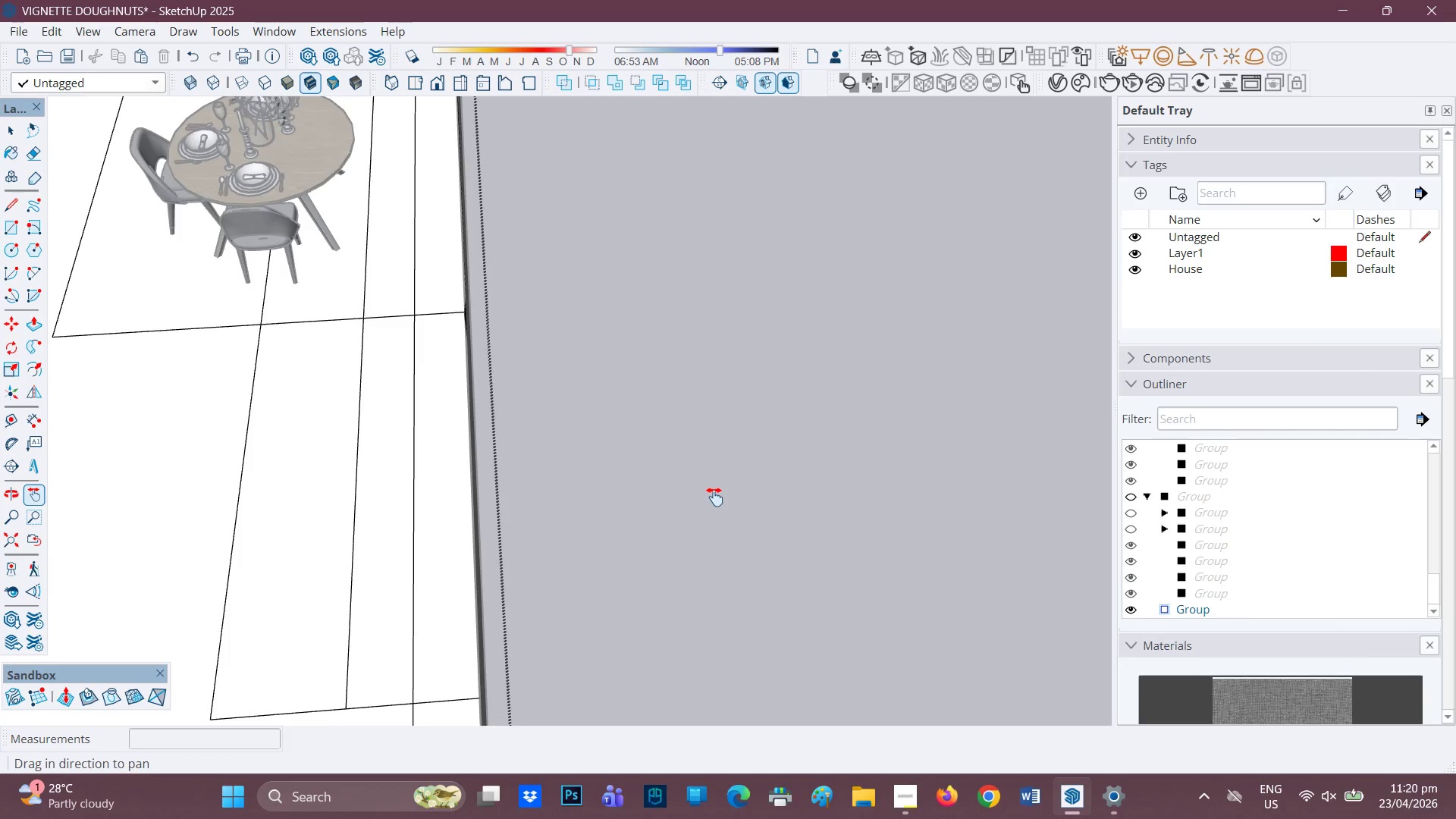 
key(H)
 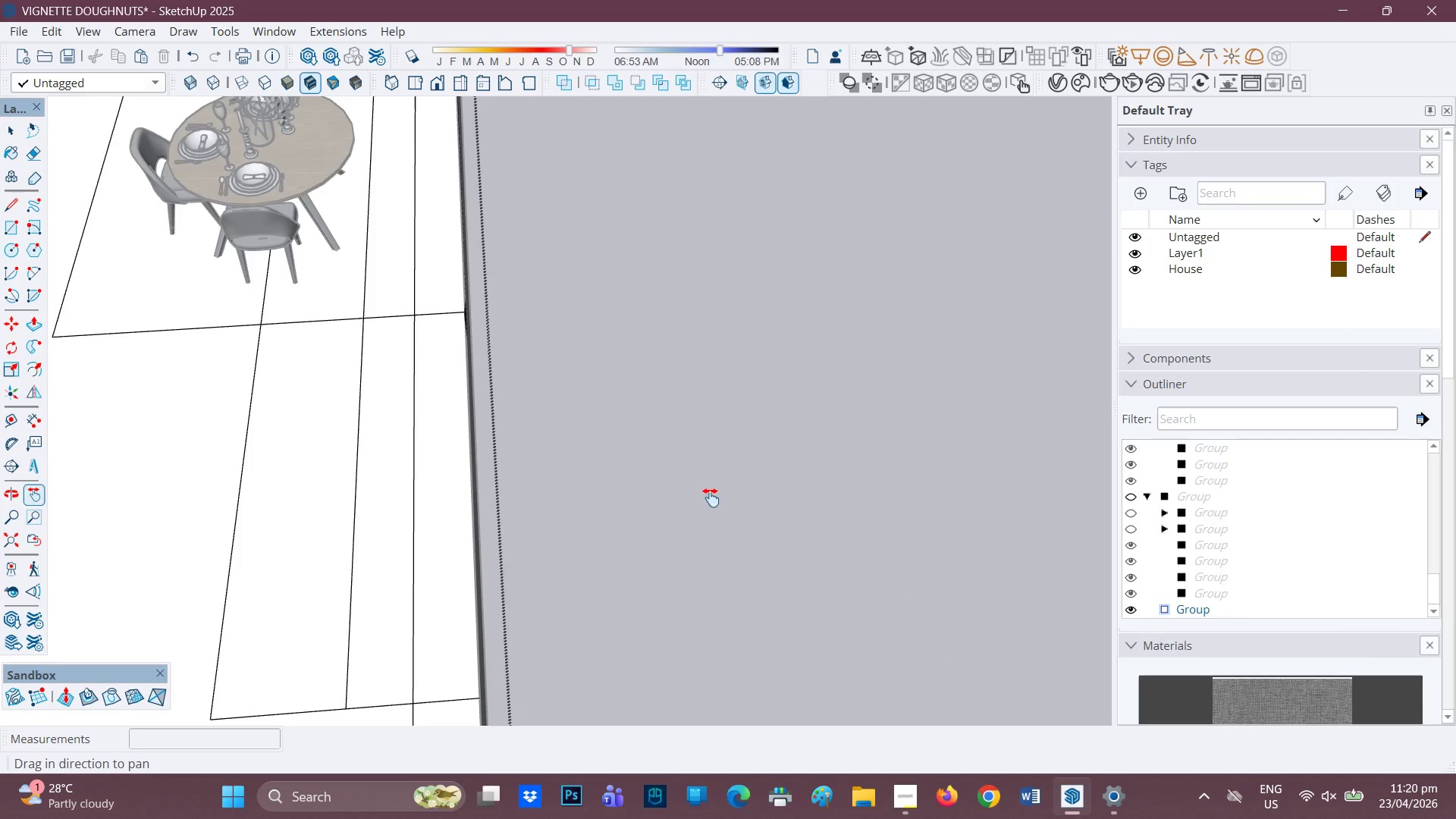 
left_click_drag(start_coordinate=[711, 497], to_coordinate=[1050, 454])
 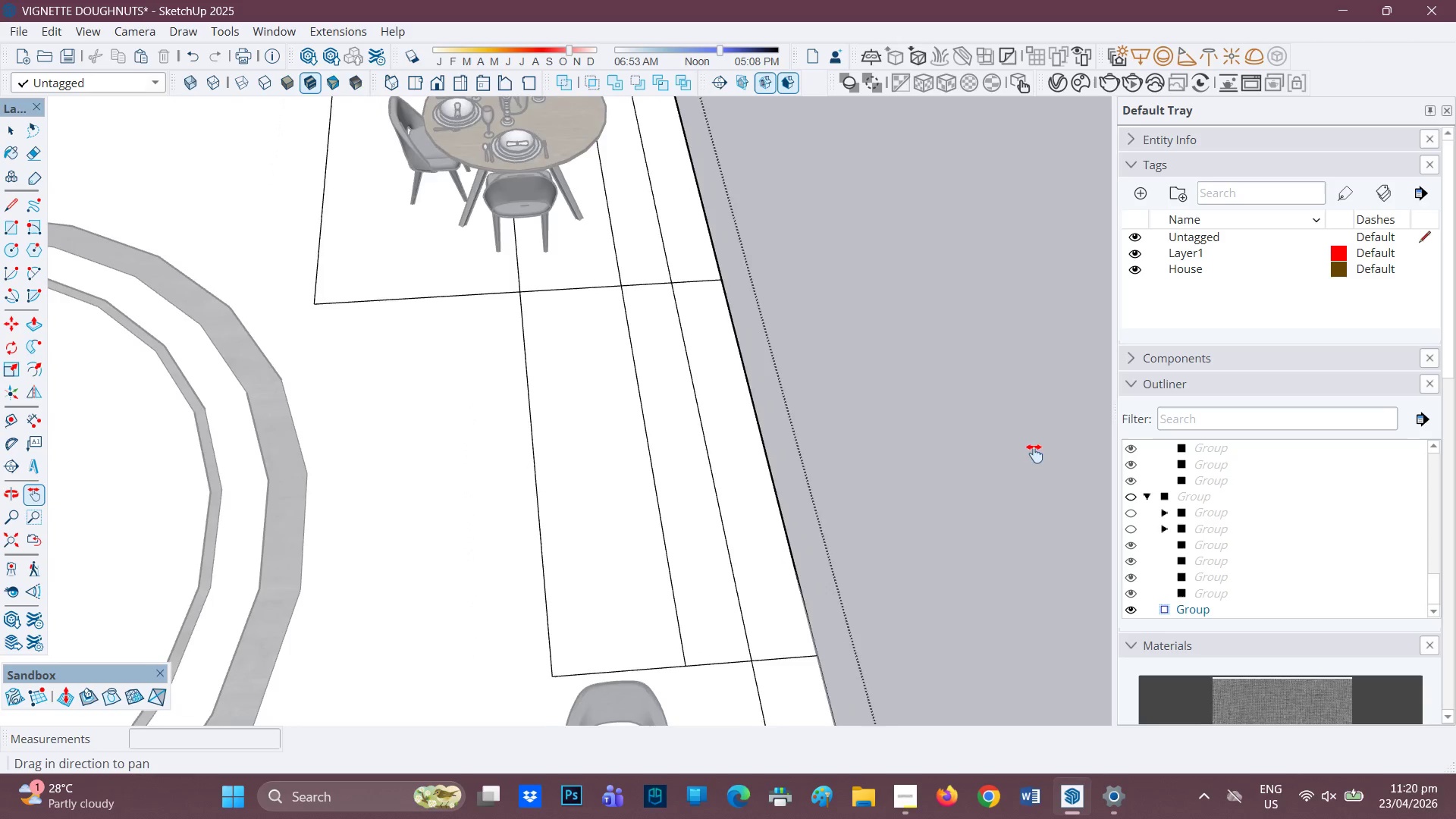 
scroll: coordinate [872, 485], scroll_direction: down, amount: 6.0
 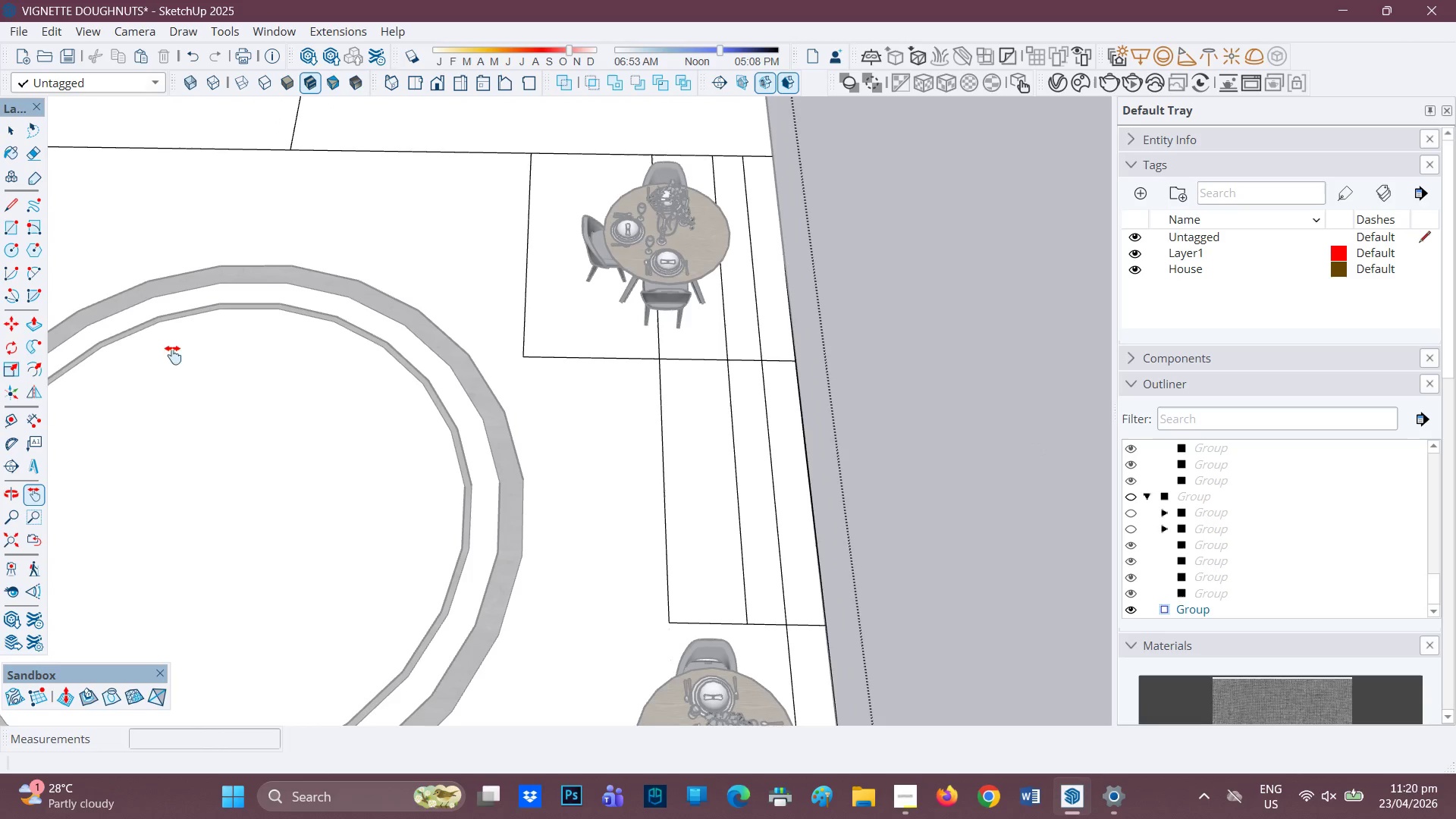 
wait(6.5)
 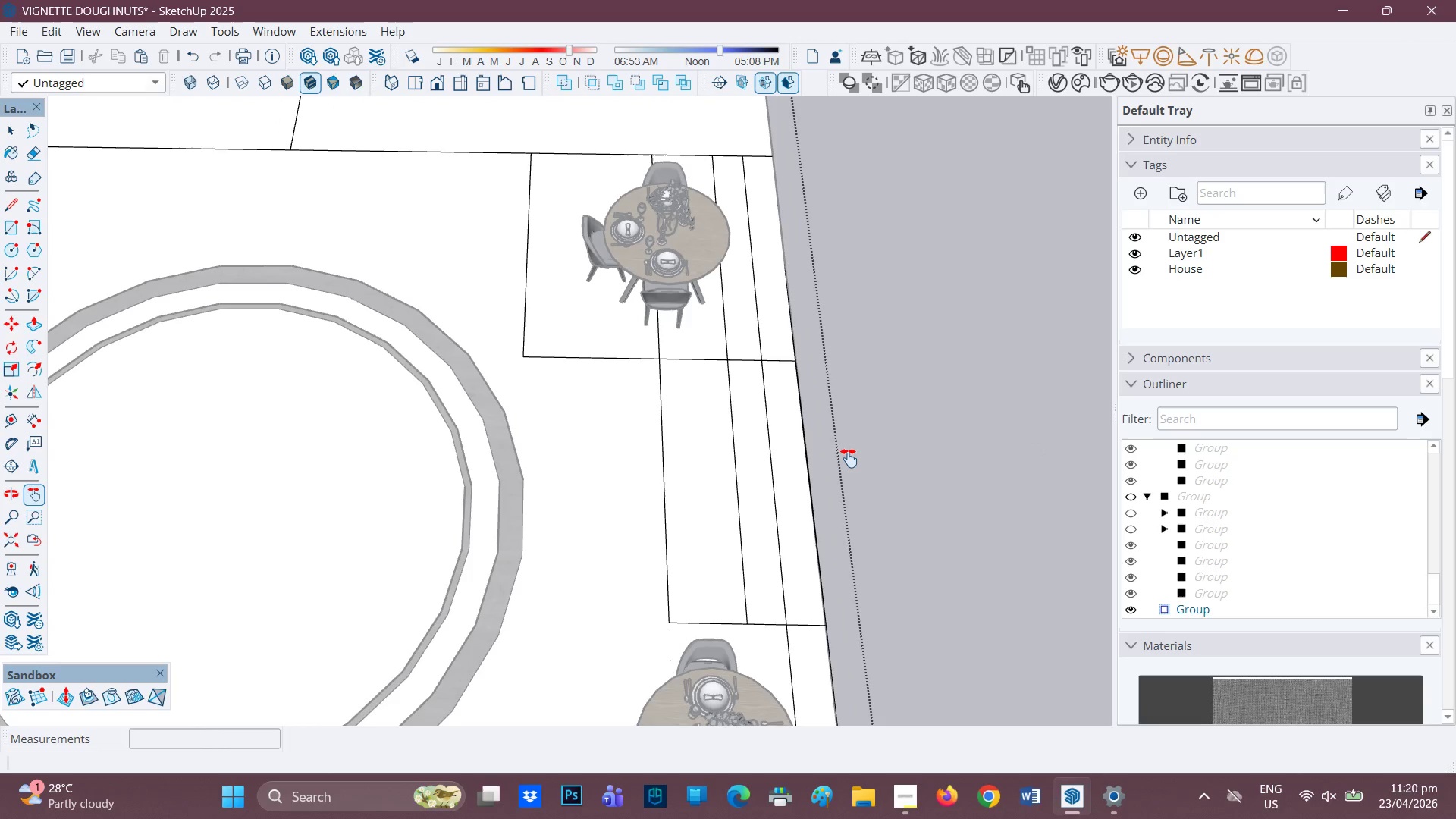 
left_click([31, 276])
 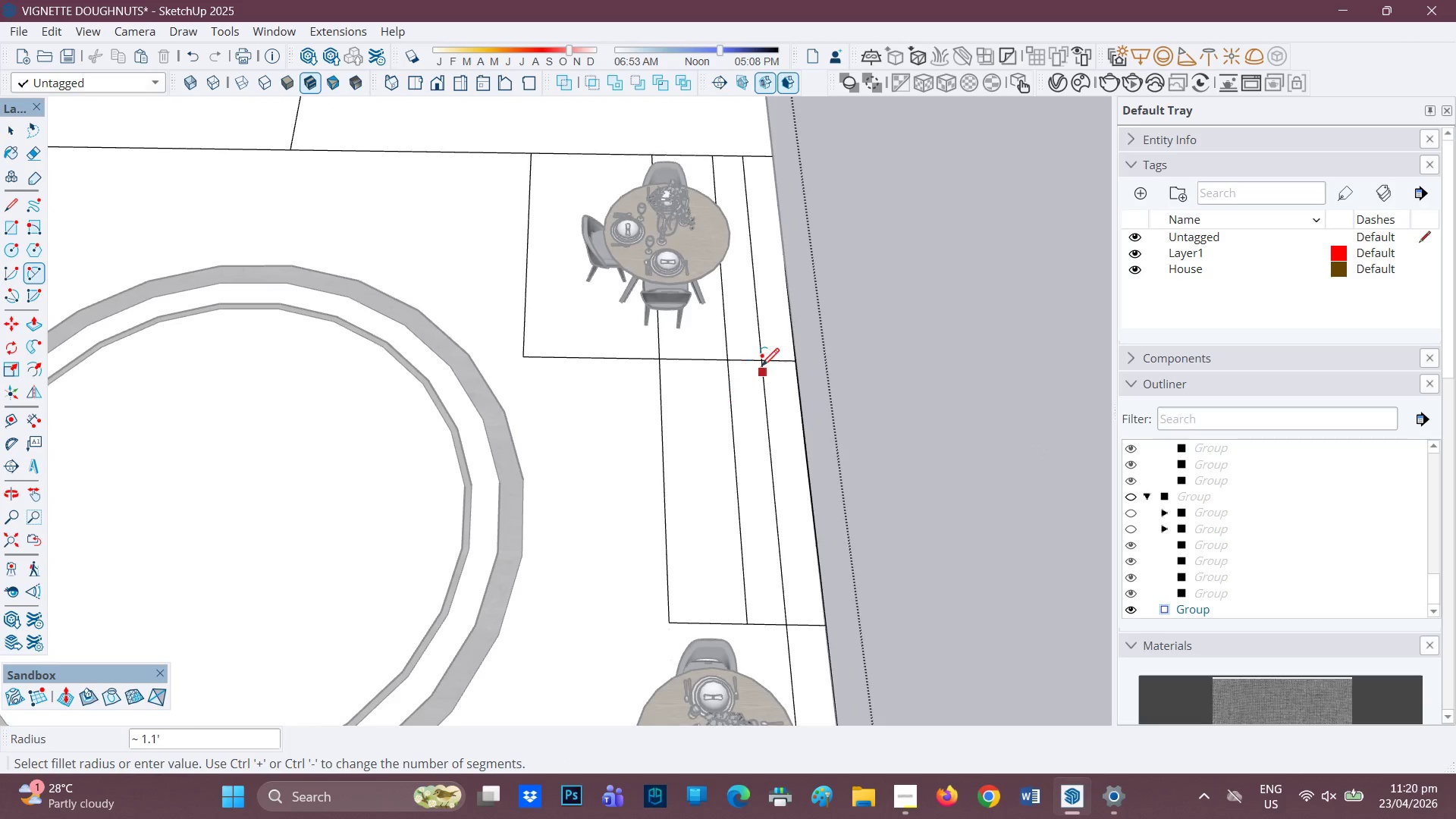 
left_click([761, 360])
 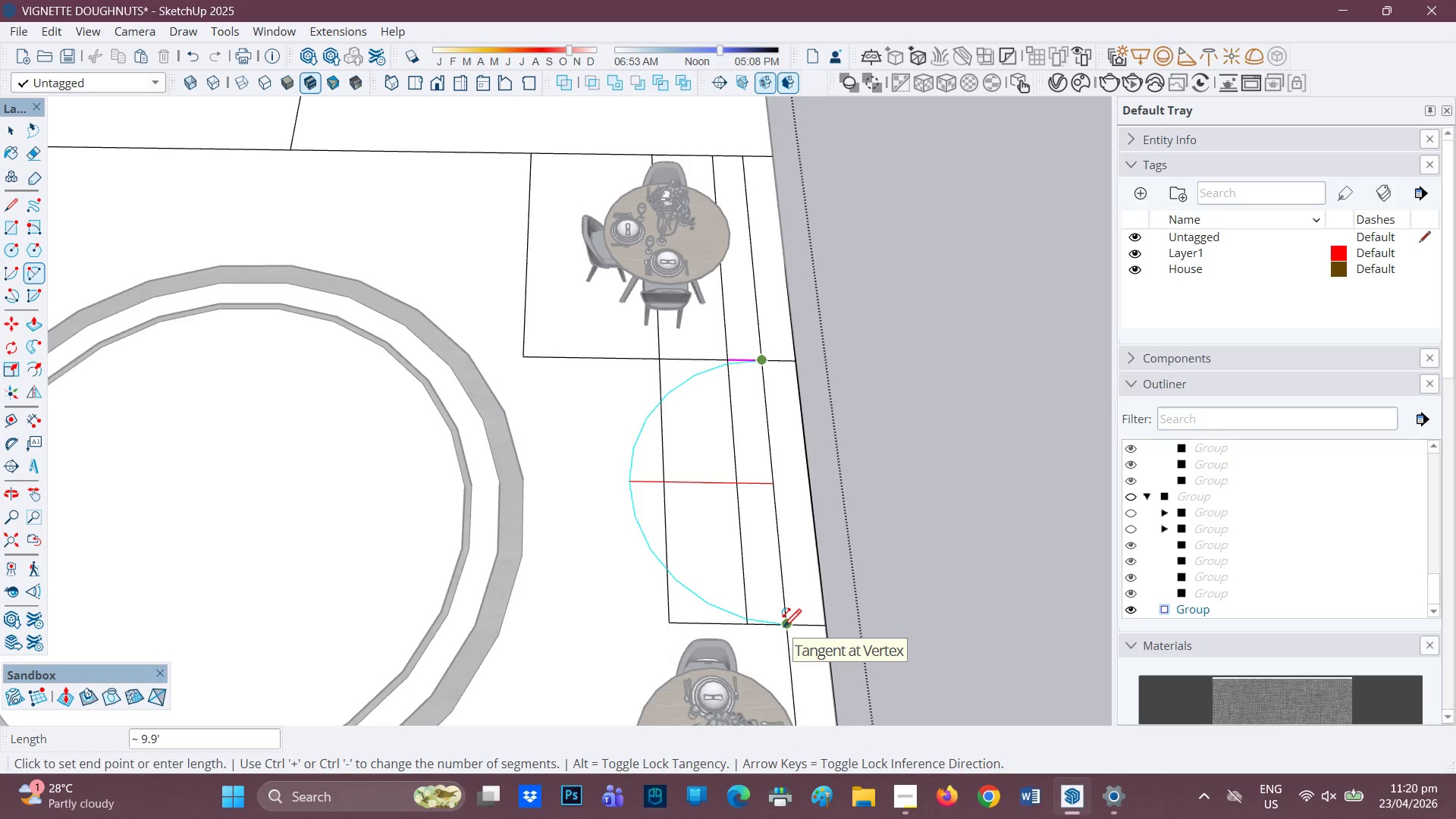 
left_click([783, 629])
 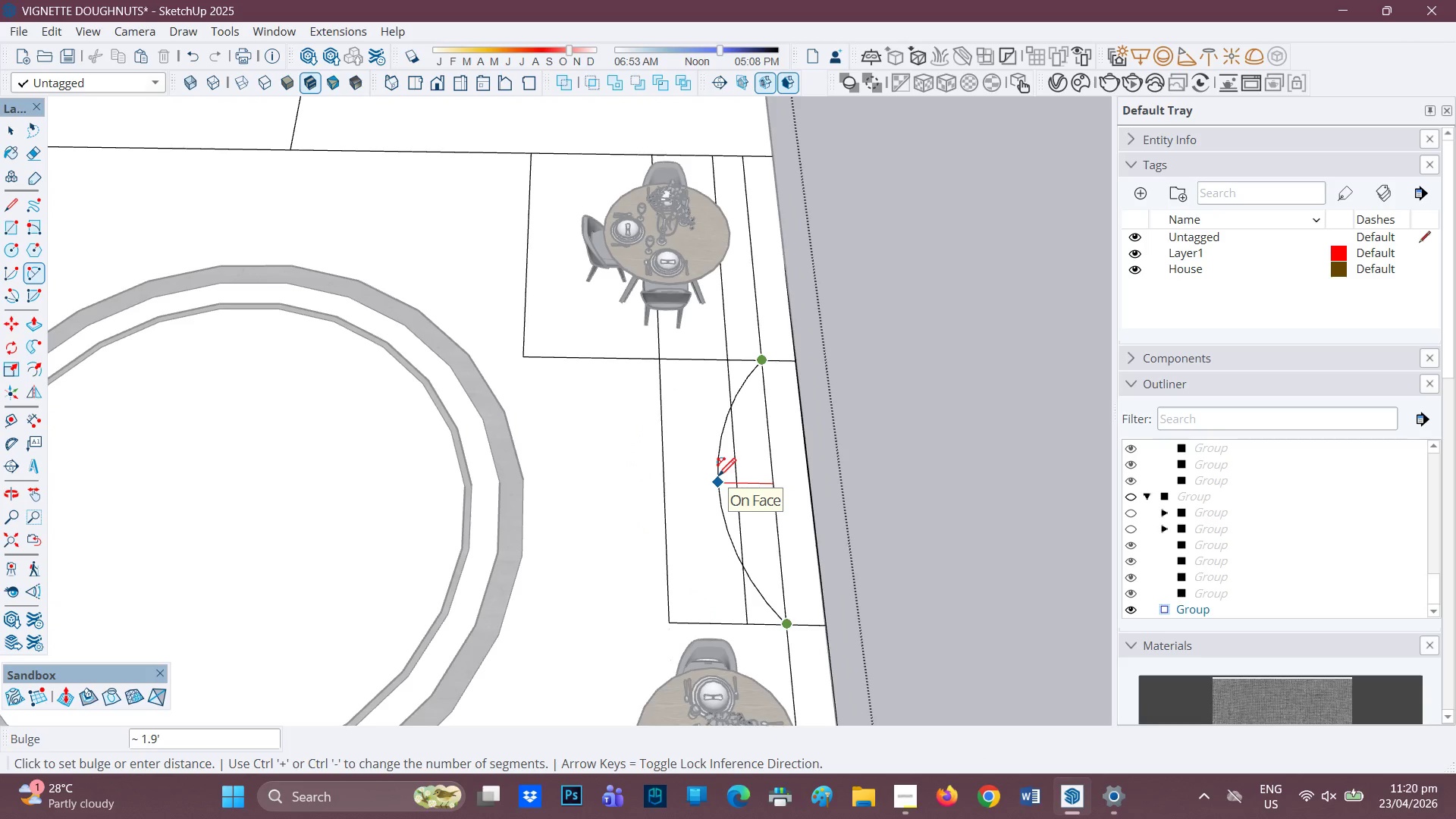 
wait(9.52)
 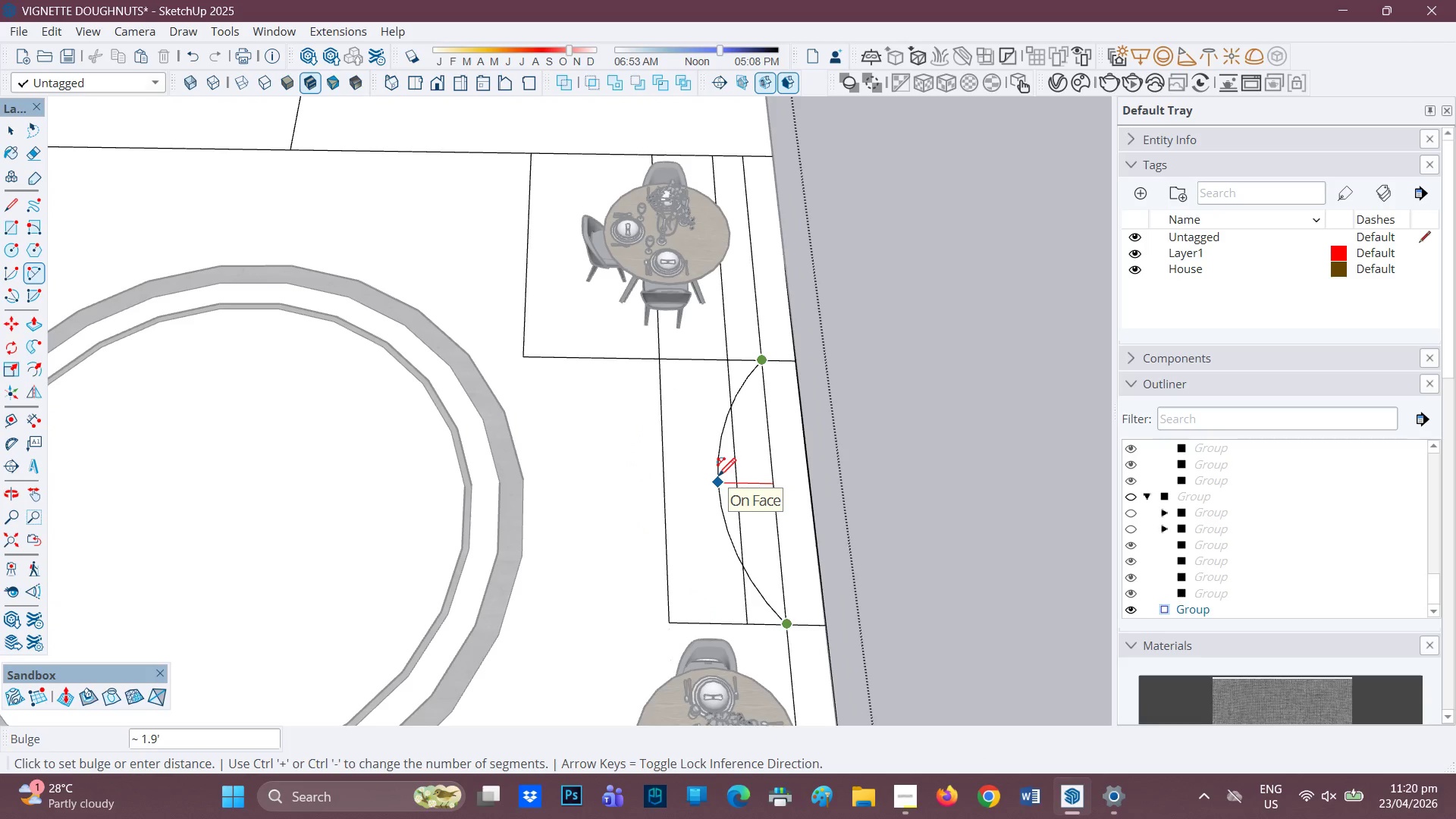 
left_click([692, 357])
 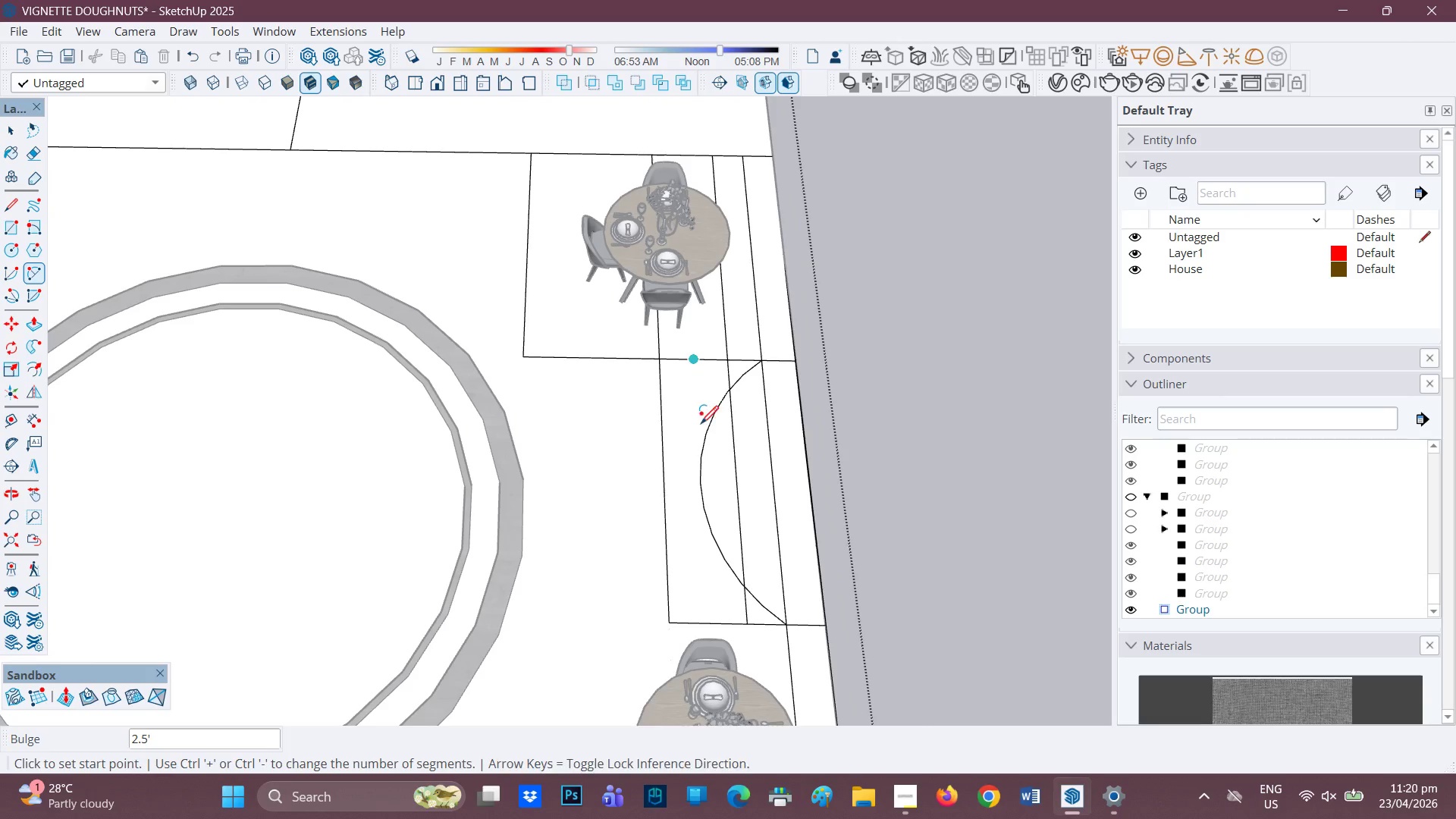 
scroll: coordinate [604, 468], scroll_direction: down, amount: 12.0
 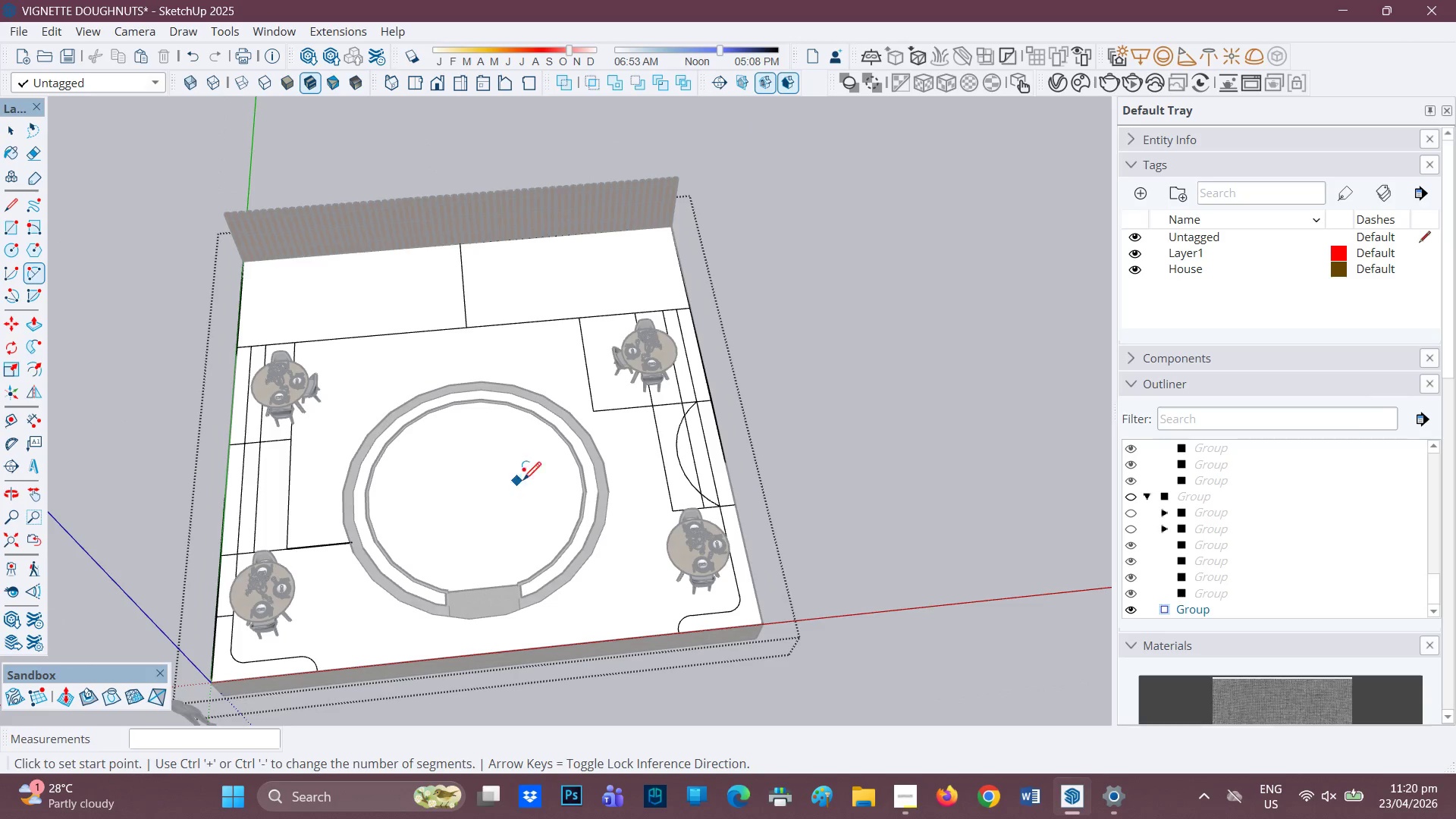 
key(H)
 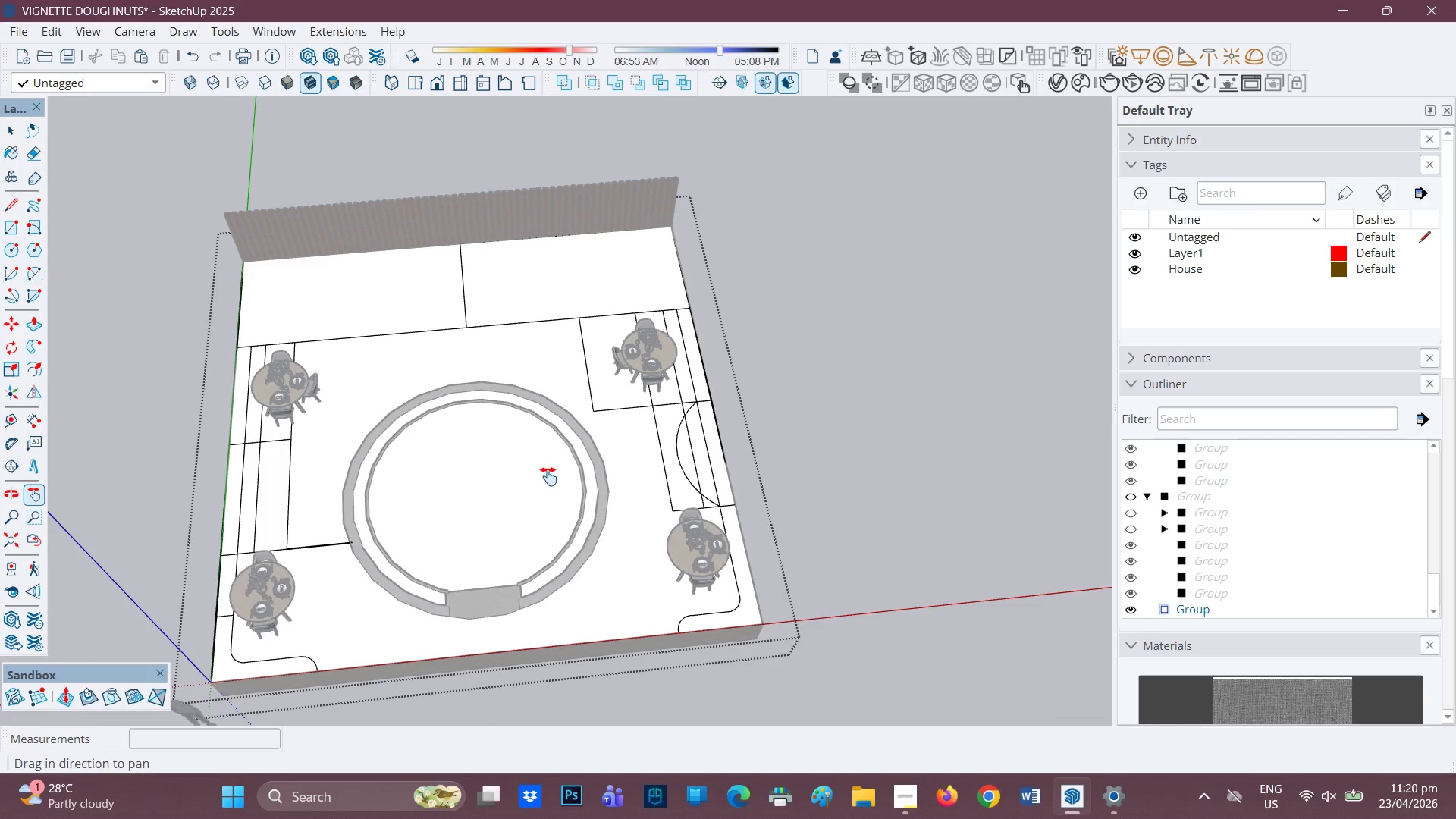 
left_click_drag(start_coordinate=[561, 472], to_coordinate=[792, 473])
 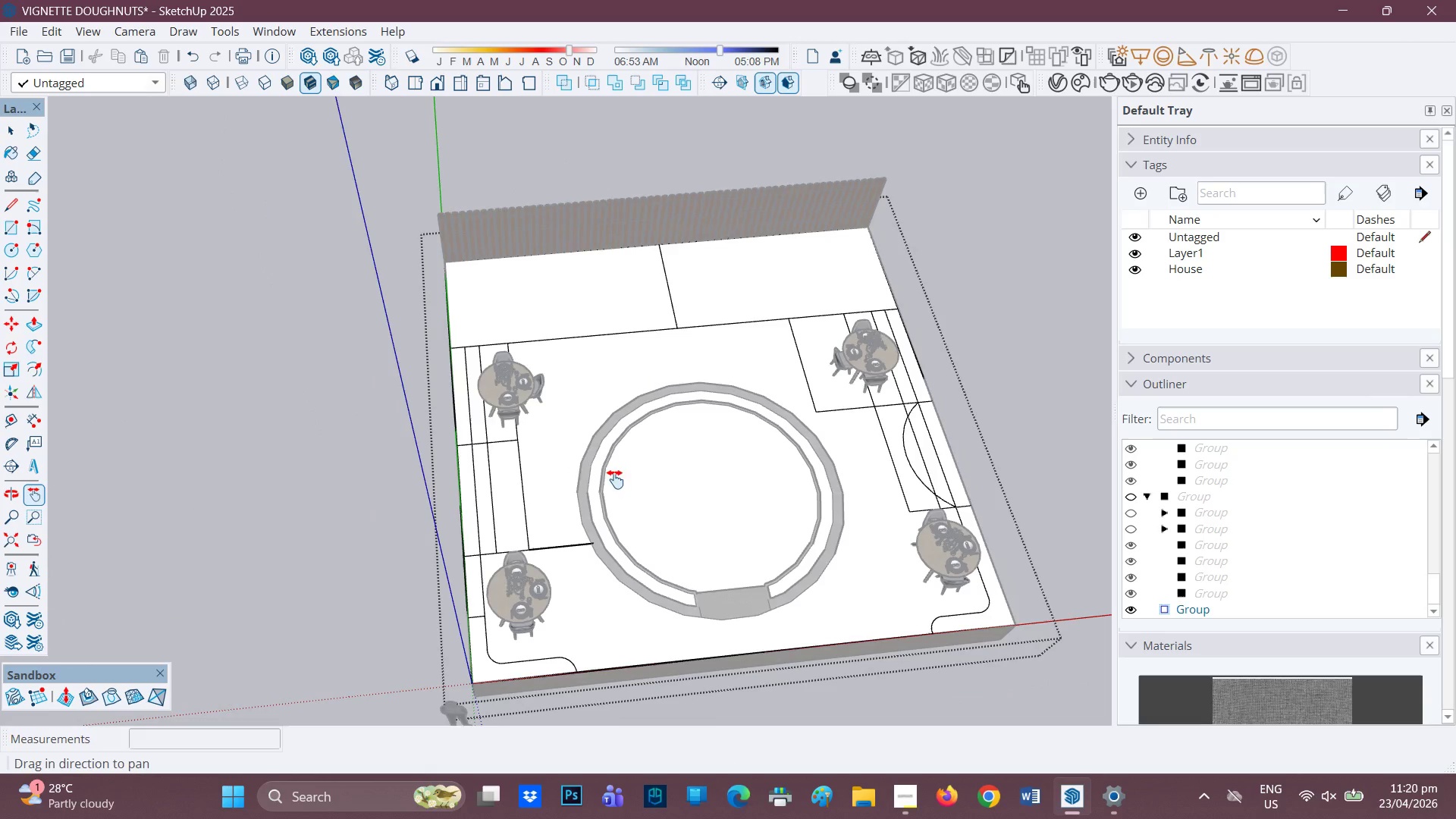 
scroll: coordinate [428, 460], scroll_direction: up, amount: 5.0
 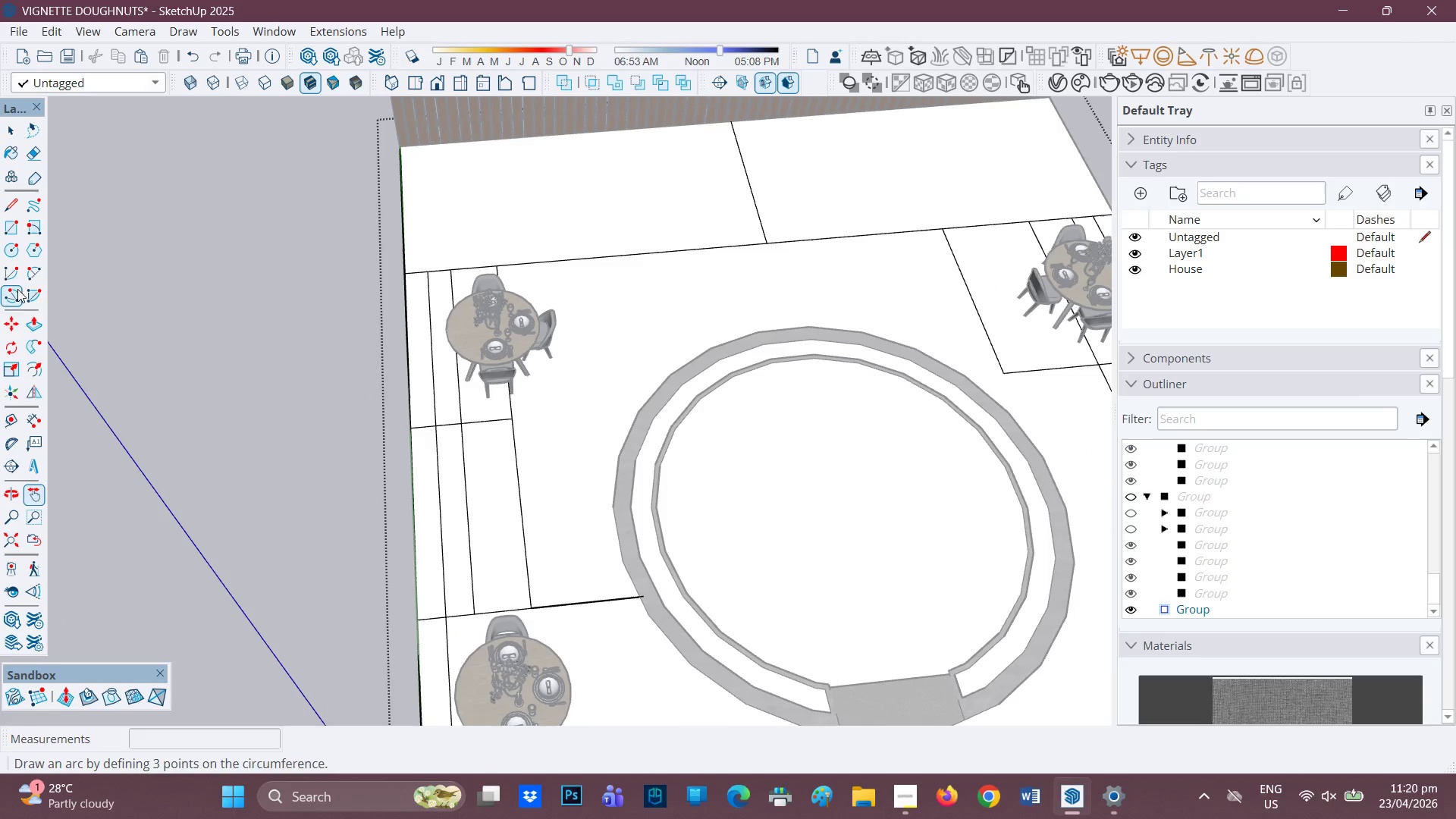 
left_click([35, 268])
 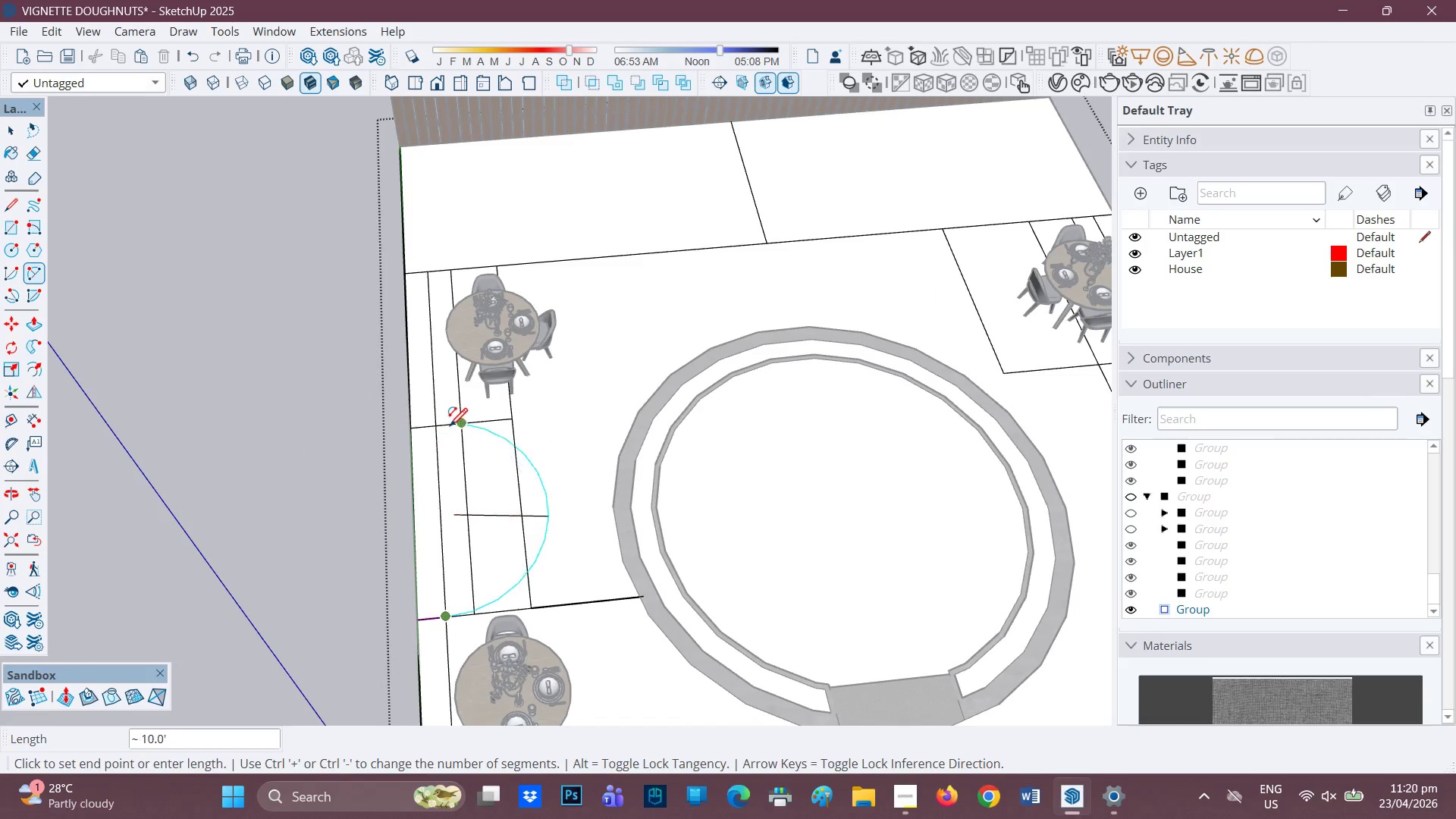 
left_click([438, 428])
 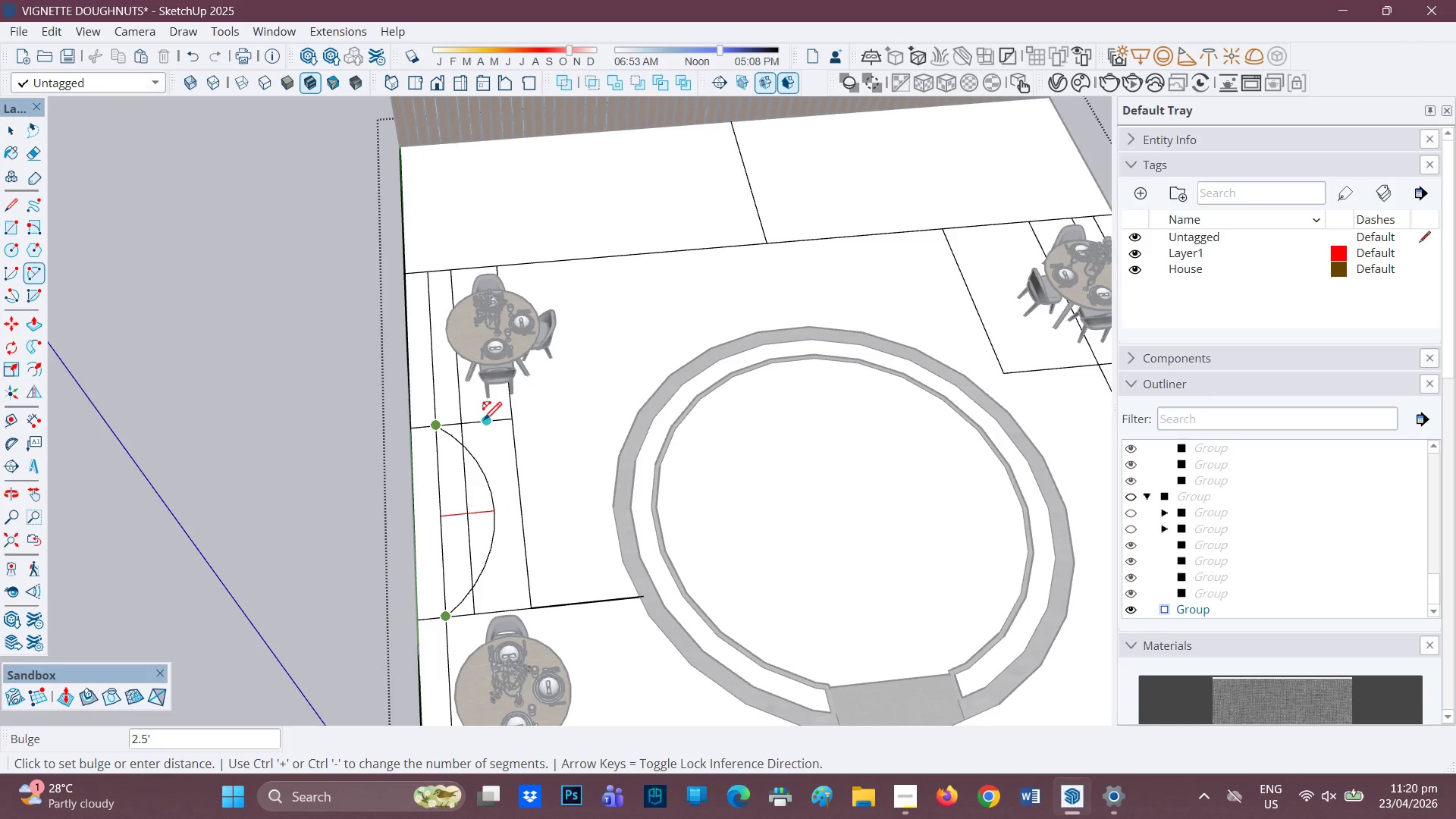 
left_click([485, 422])
 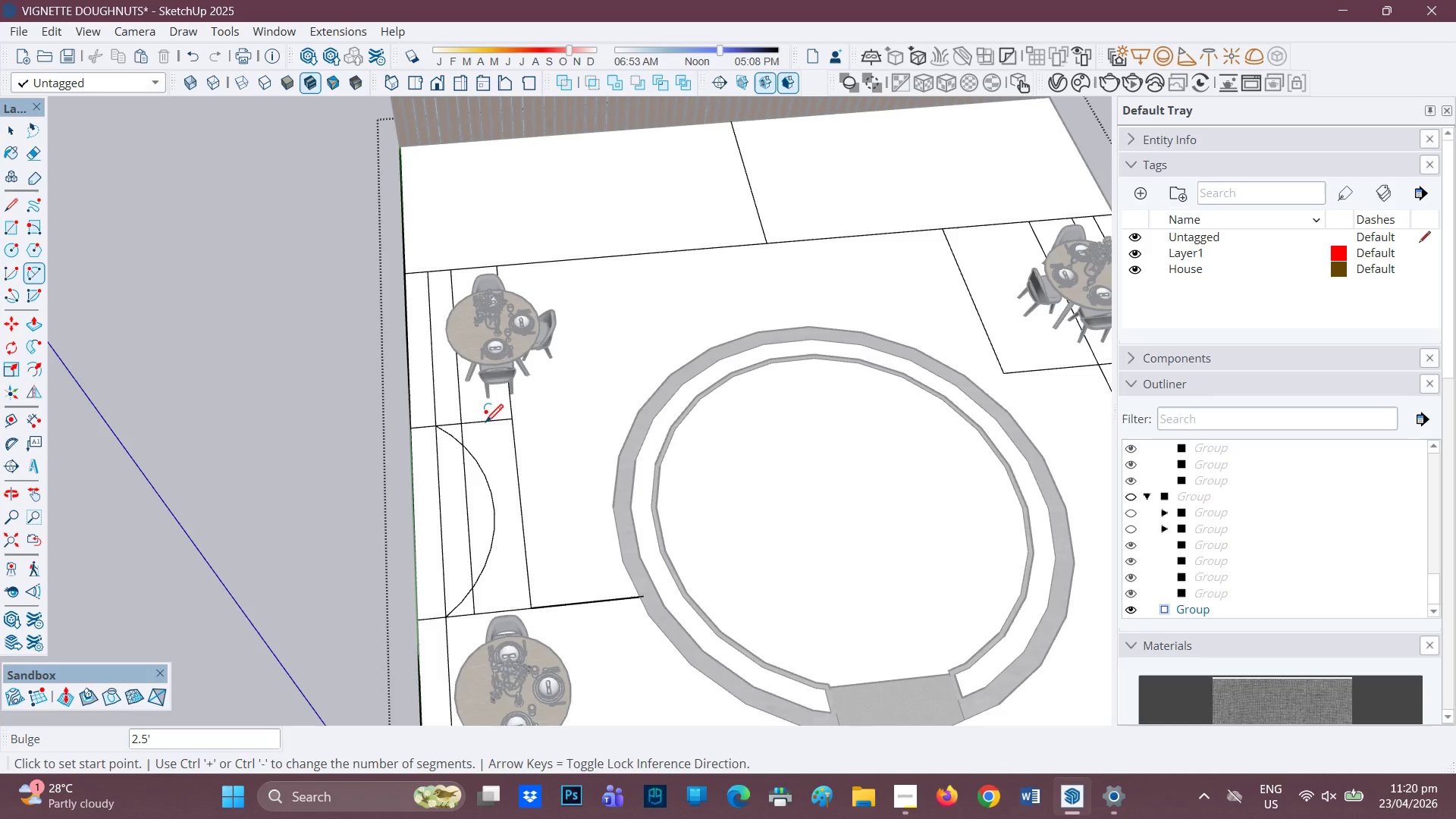 
key(E)
 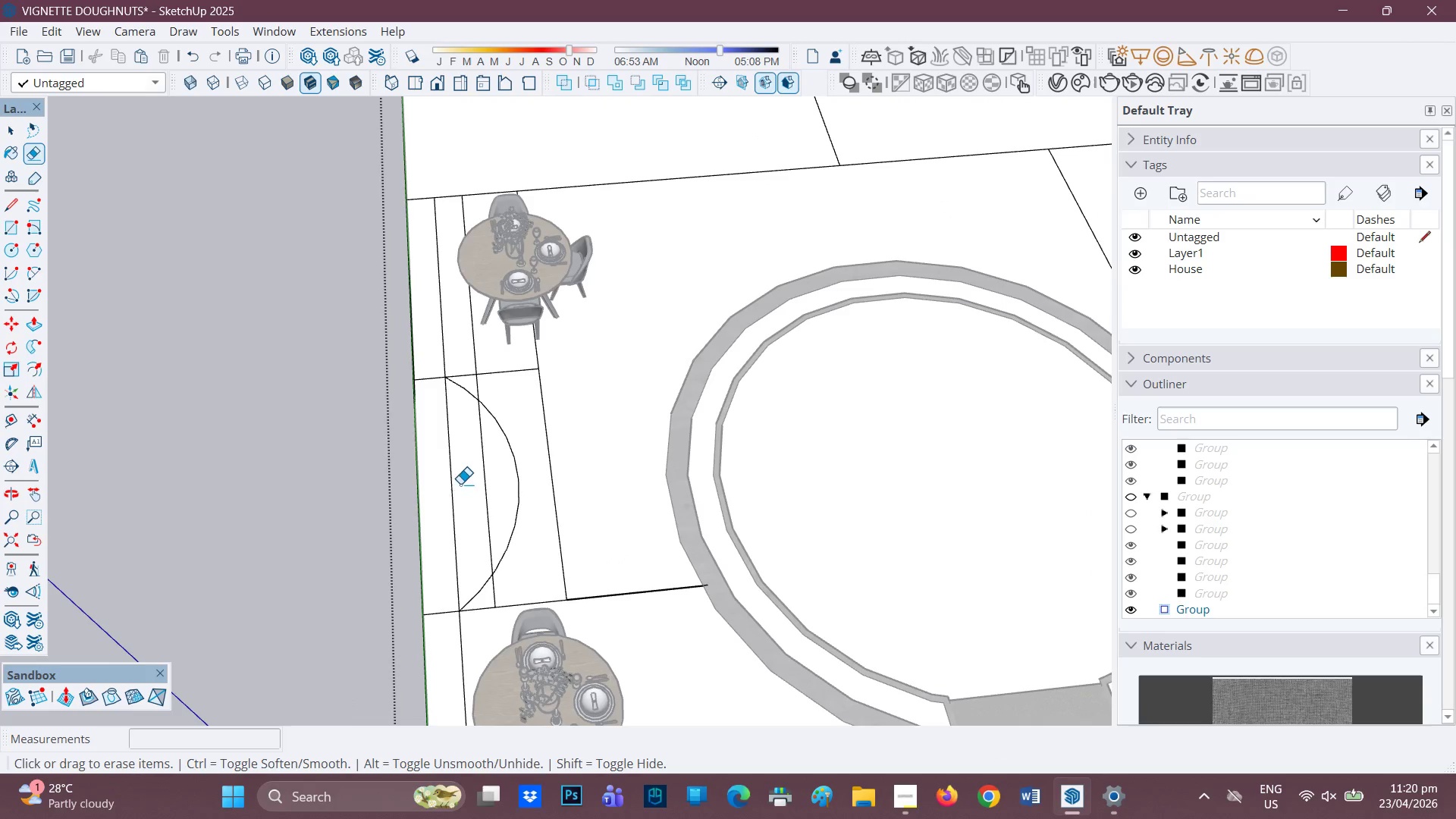 
scroll: coordinate [461, 516], scroll_direction: up, amount: 2.0
 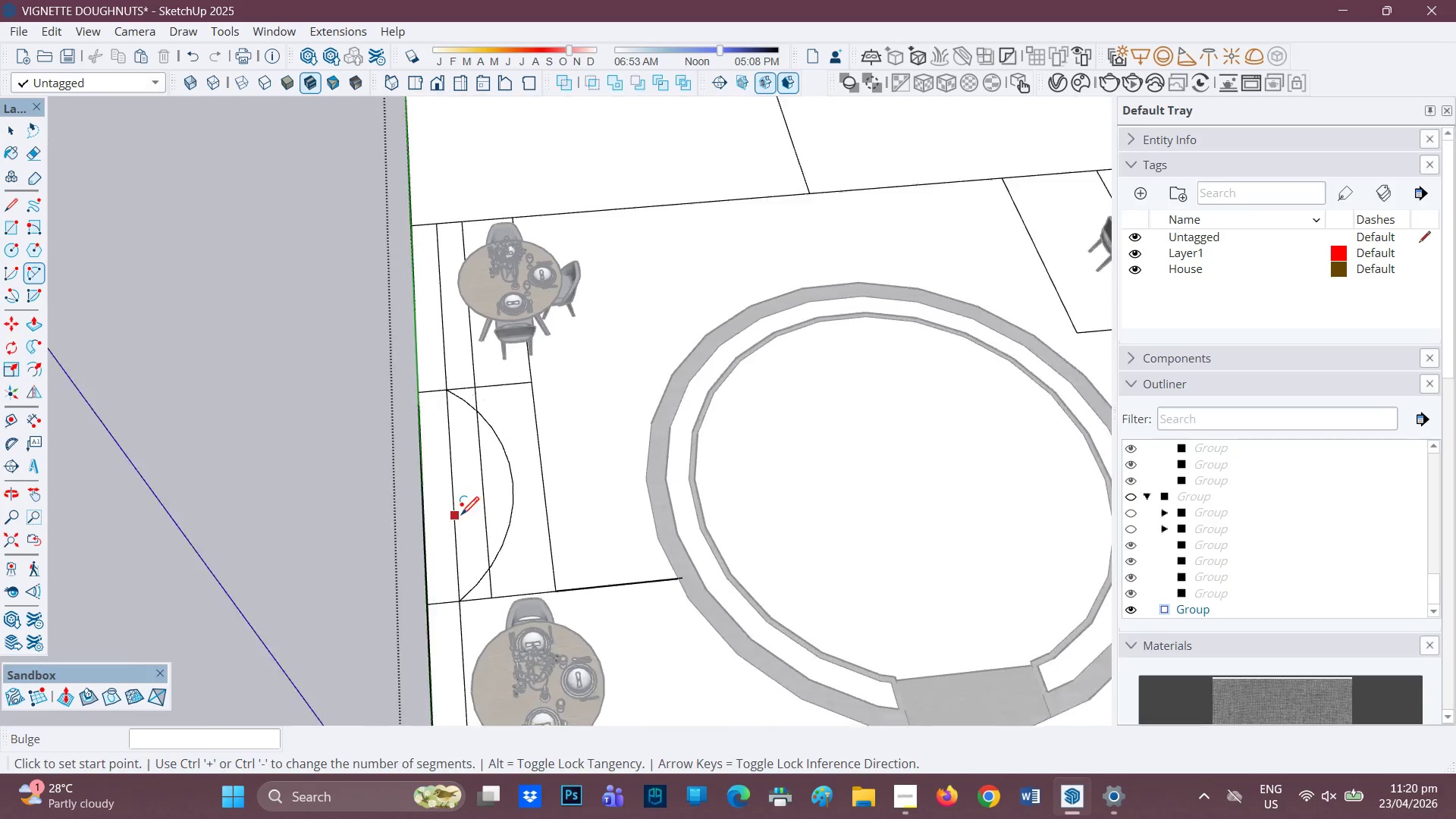 
left_click_drag(start_coordinate=[459, 480], to_coordinate=[485, 484])
 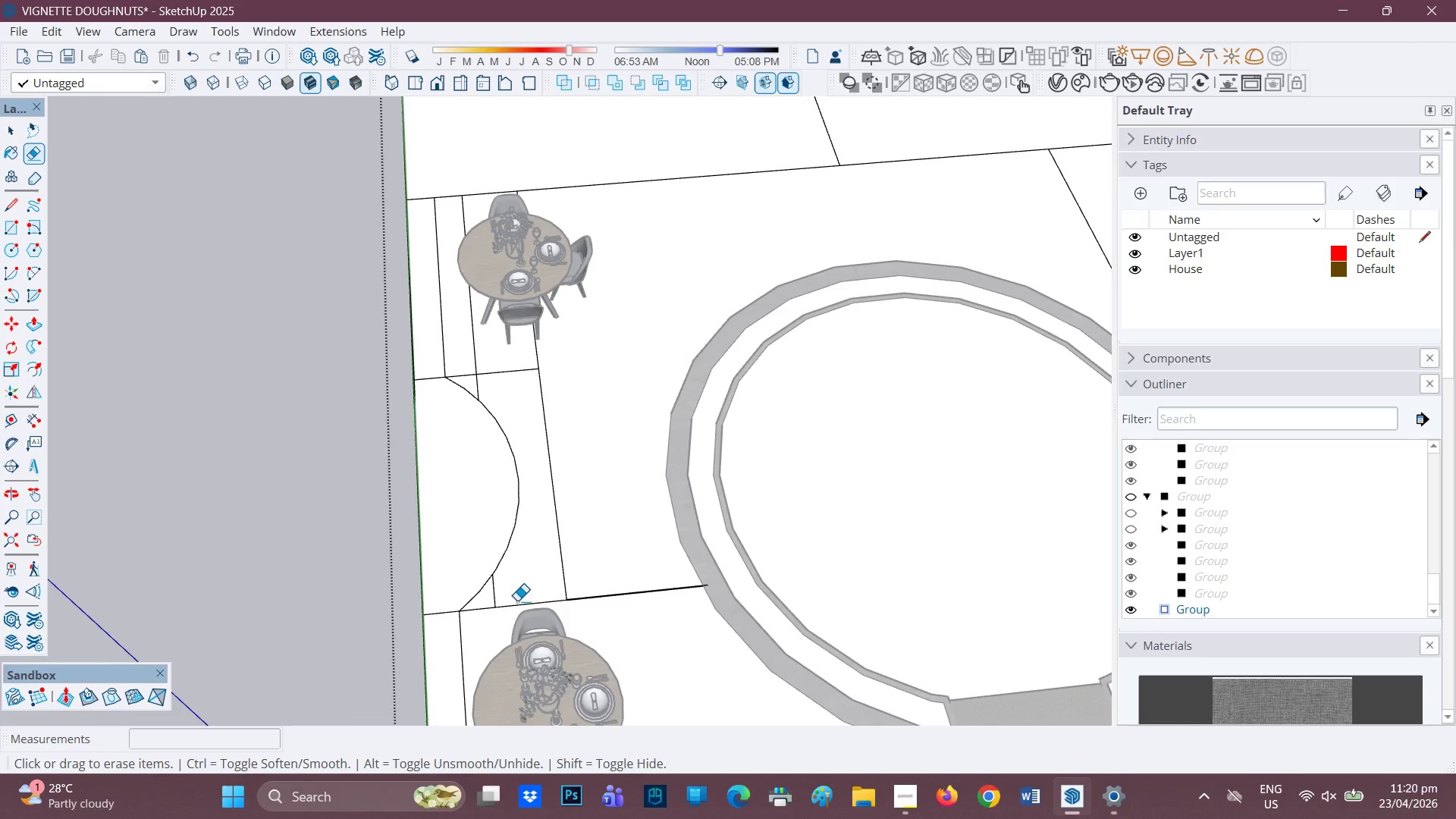 
left_click_drag(start_coordinate=[518, 596], to_coordinate=[483, 613])
 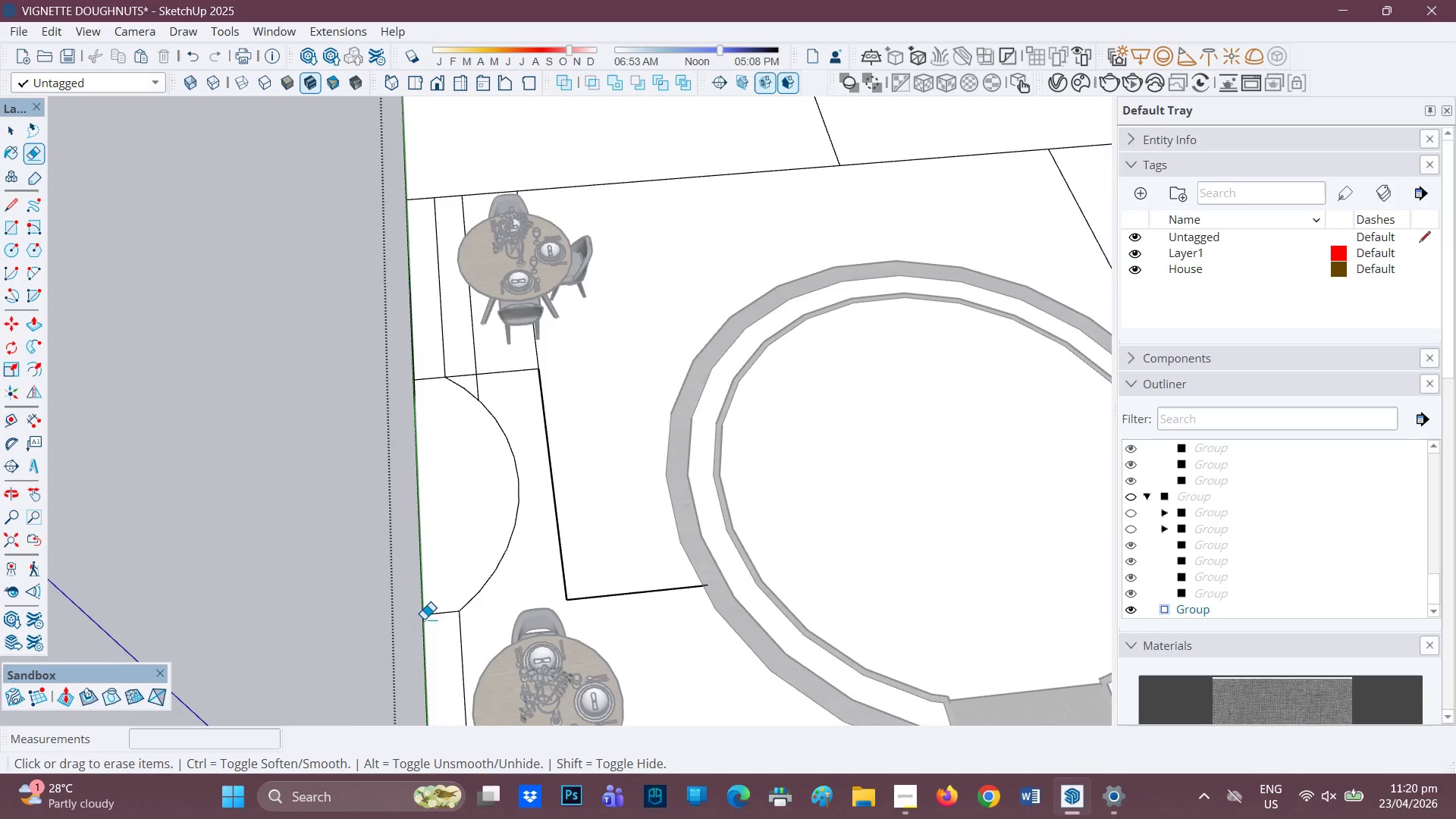 
left_click_drag(start_coordinate=[432, 608], to_coordinate=[438, 628])
 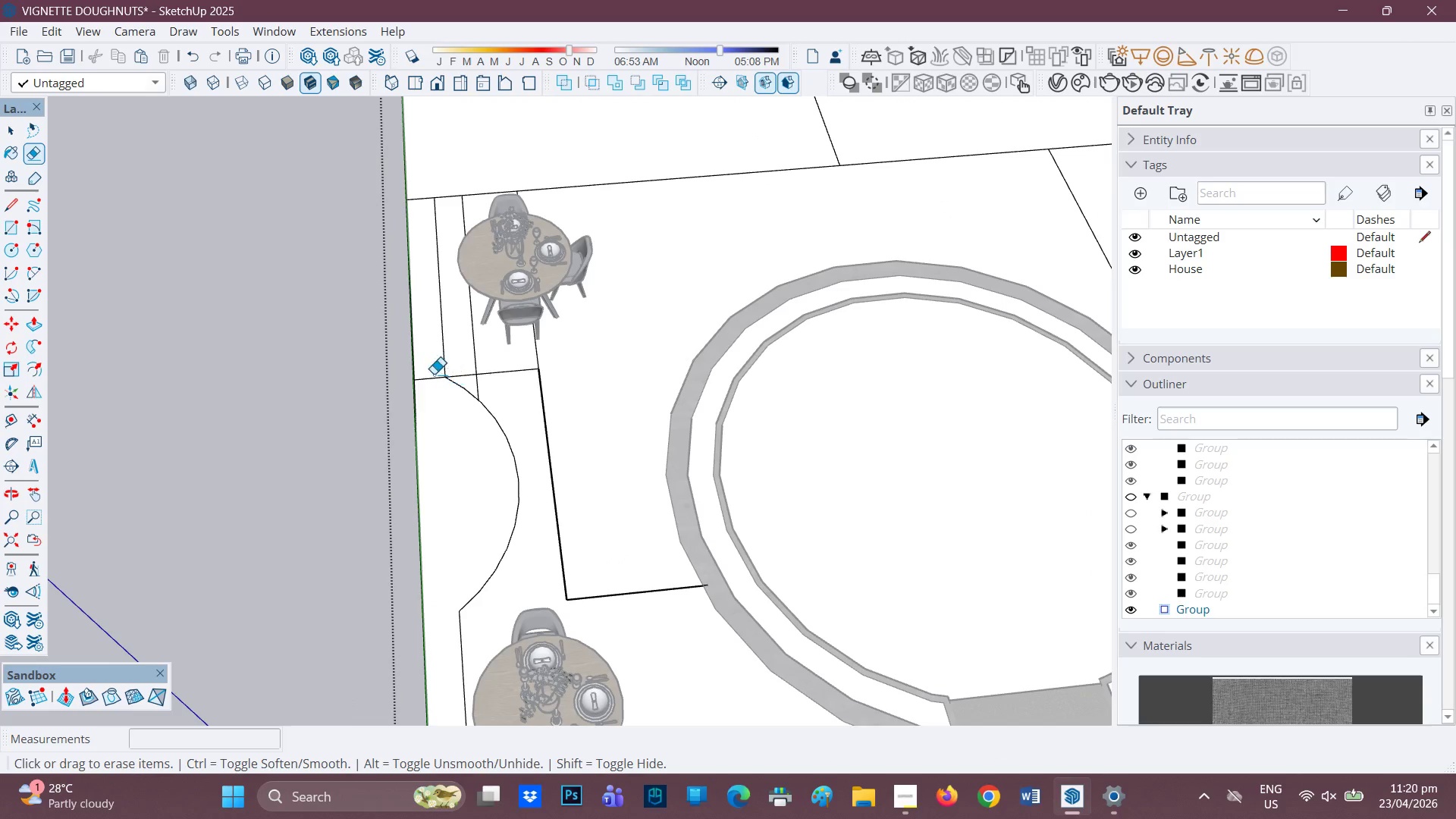 
left_click_drag(start_coordinate=[426, 366], to_coordinate=[431, 389])
 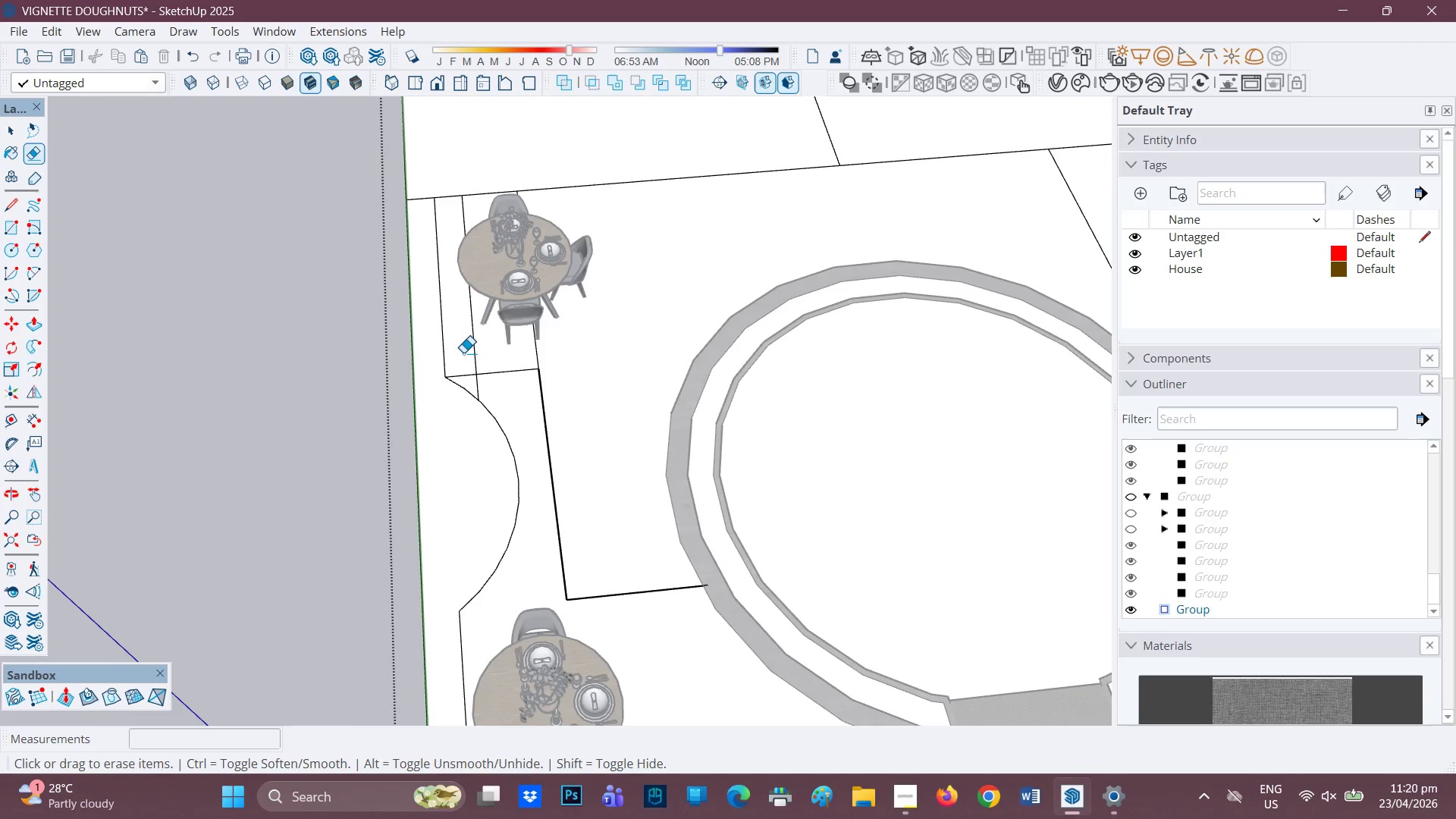 
left_click_drag(start_coordinate=[463, 355], to_coordinate=[473, 378])
 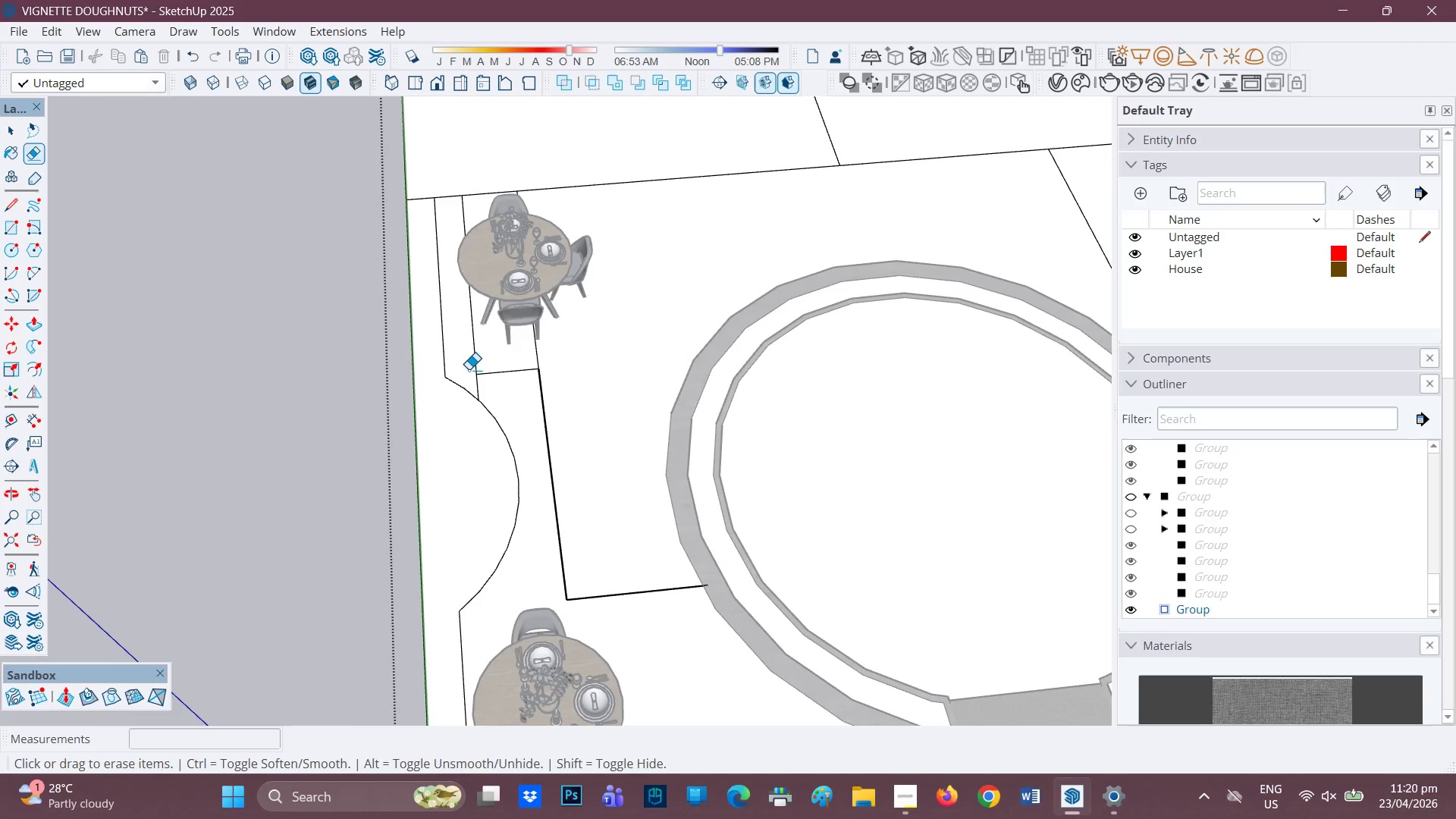 
left_click_drag(start_coordinate=[468, 369], to_coordinate=[487, 382])
 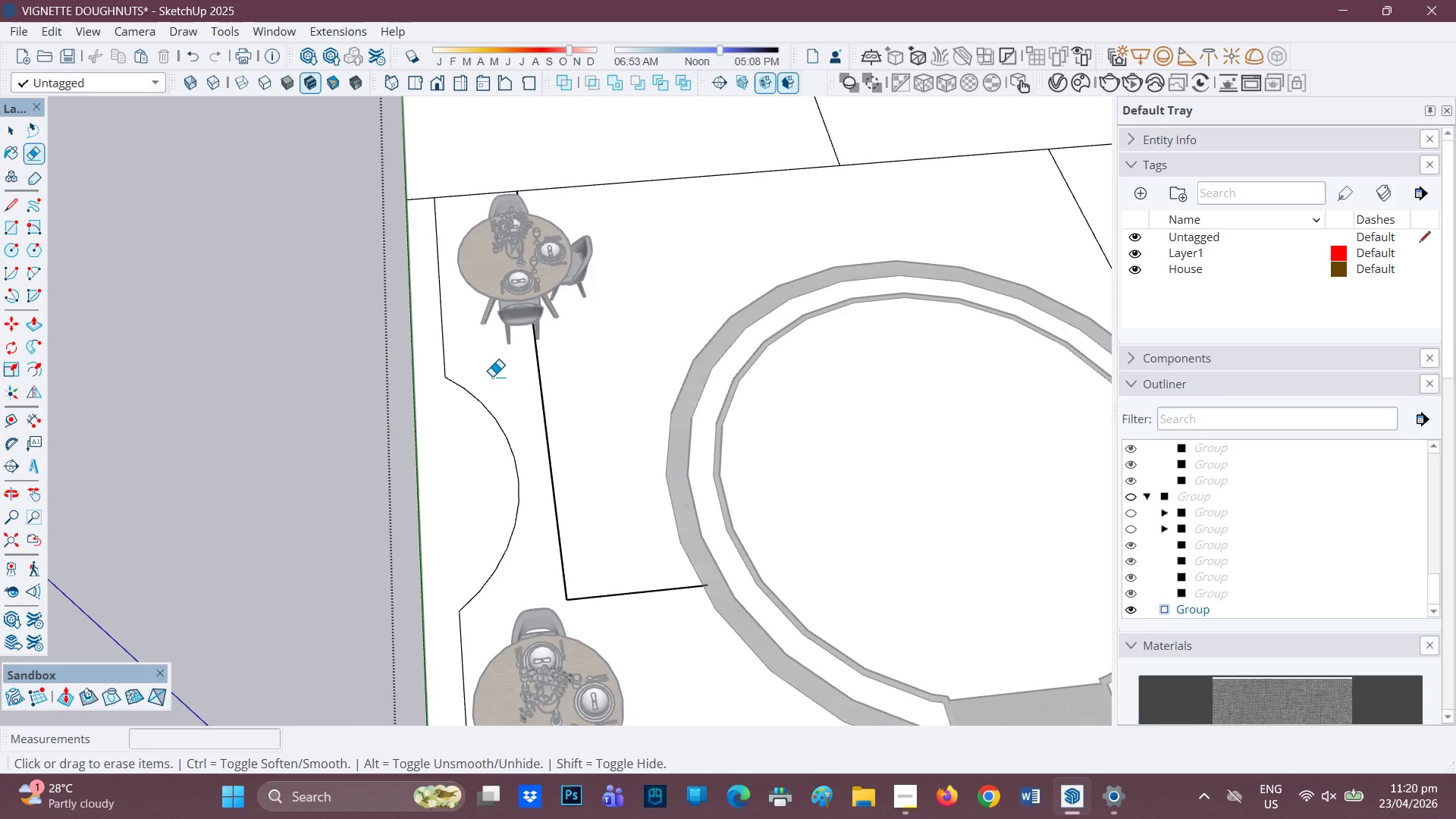 
scroll: coordinate [529, 391], scroll_direction: down, amount: 5.0
 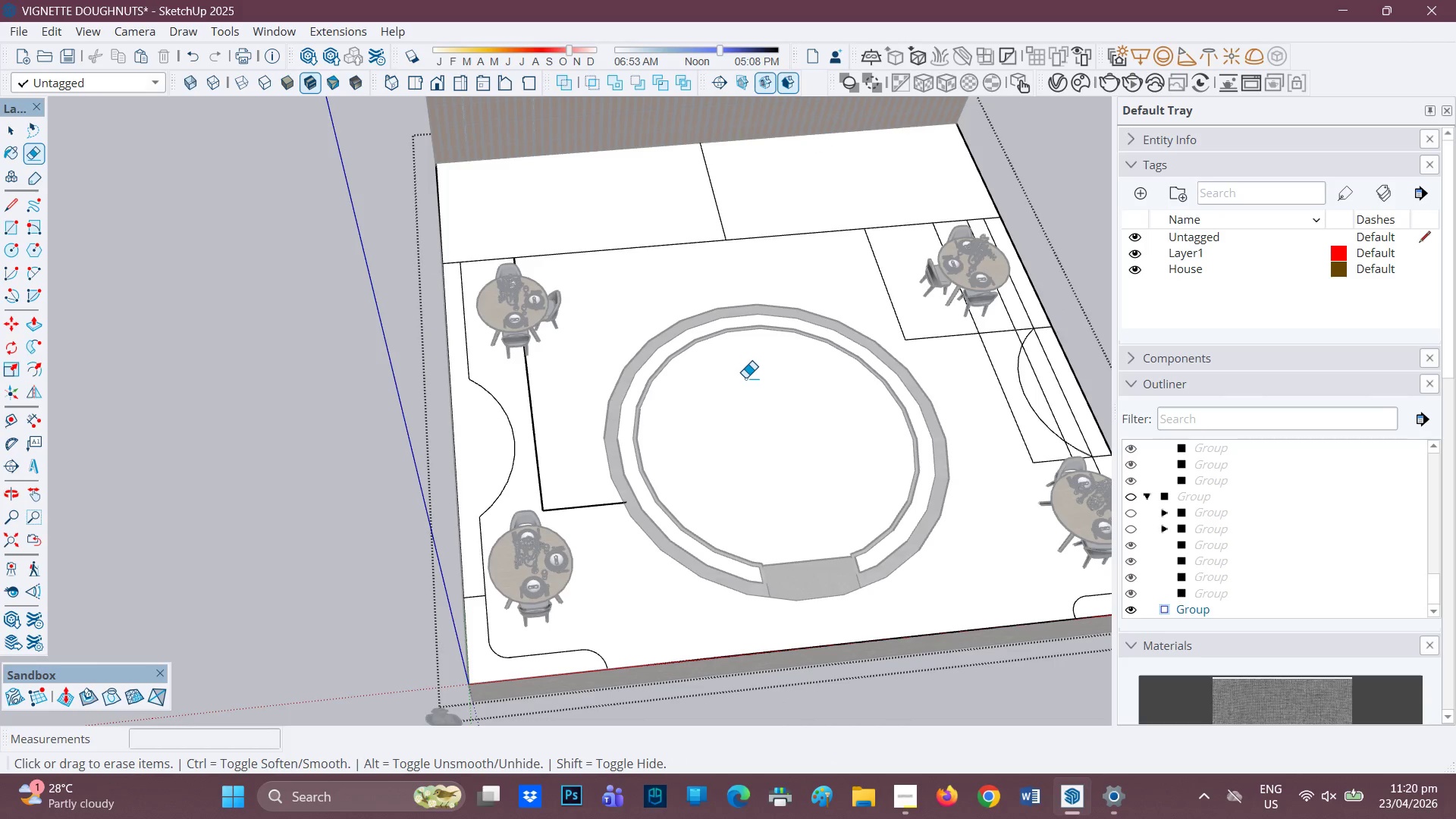 
scroll: coordinate [742, 386], scroll_direction: up, amount: 1.0
 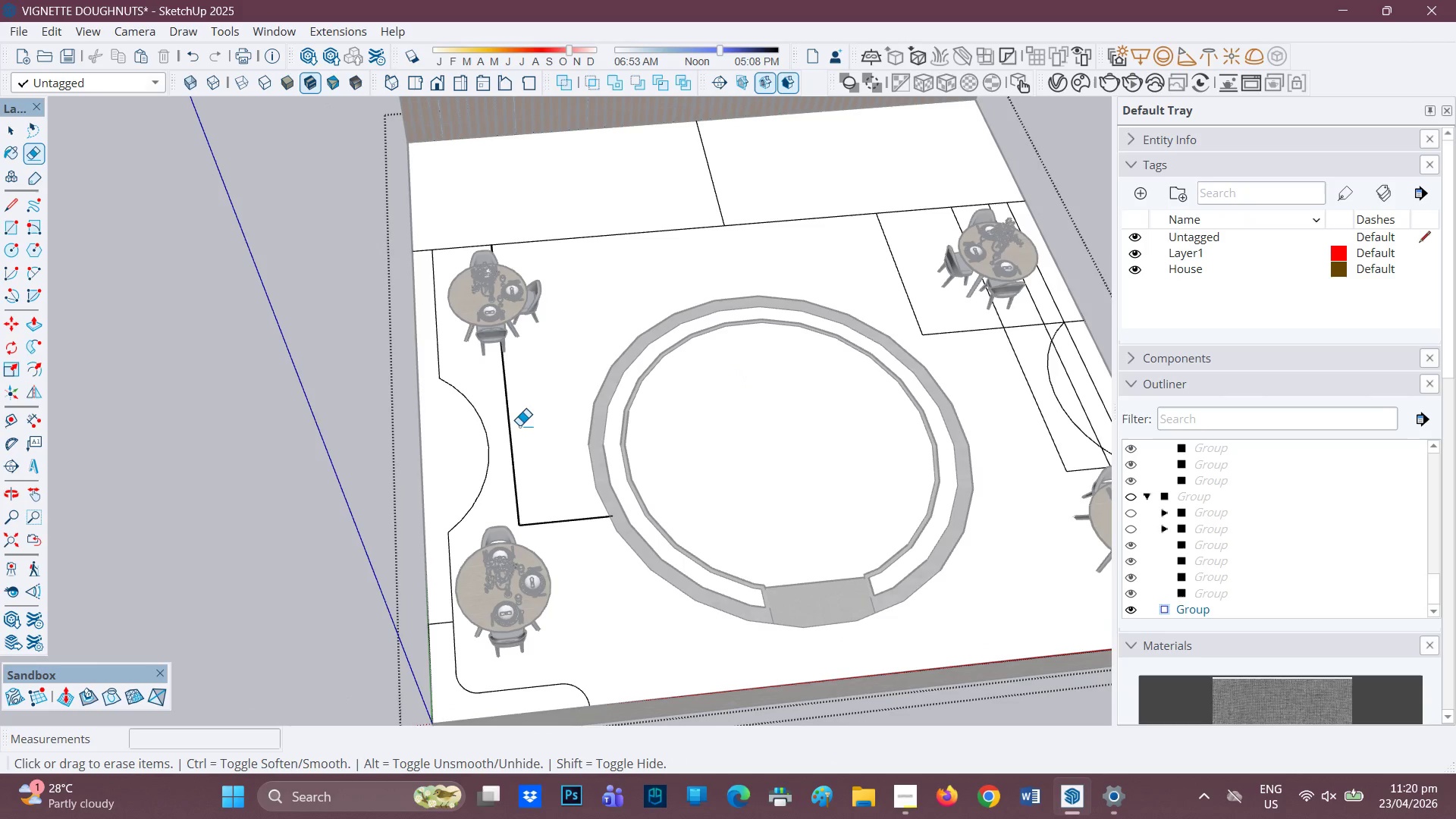 
left_click_drag(start_coordinate=[510, 425], to_coordinate=[528, 454])
 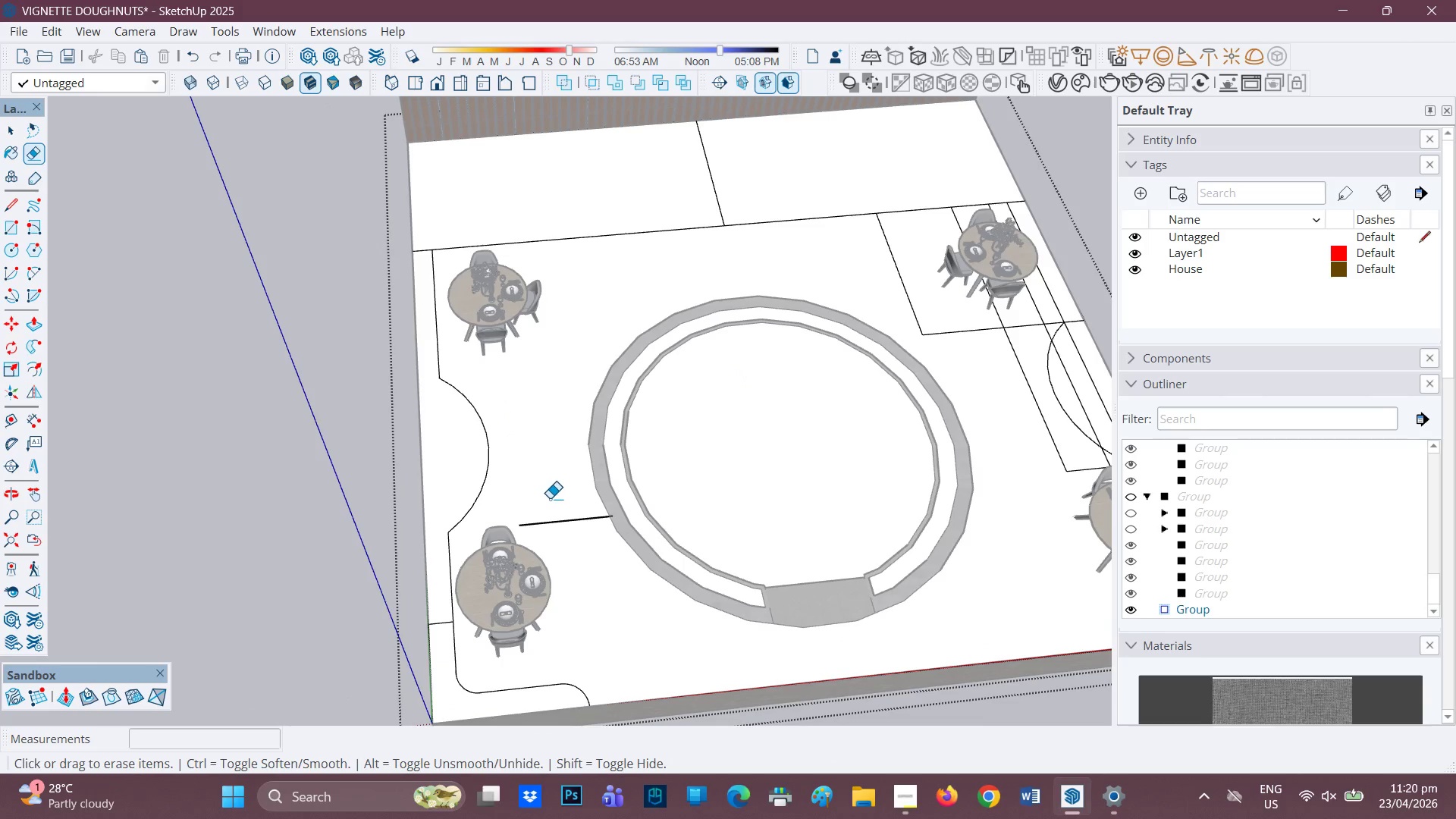 
left_click_drag(start_coordinate=[554, 509], to_coordinate=[559, 527])
 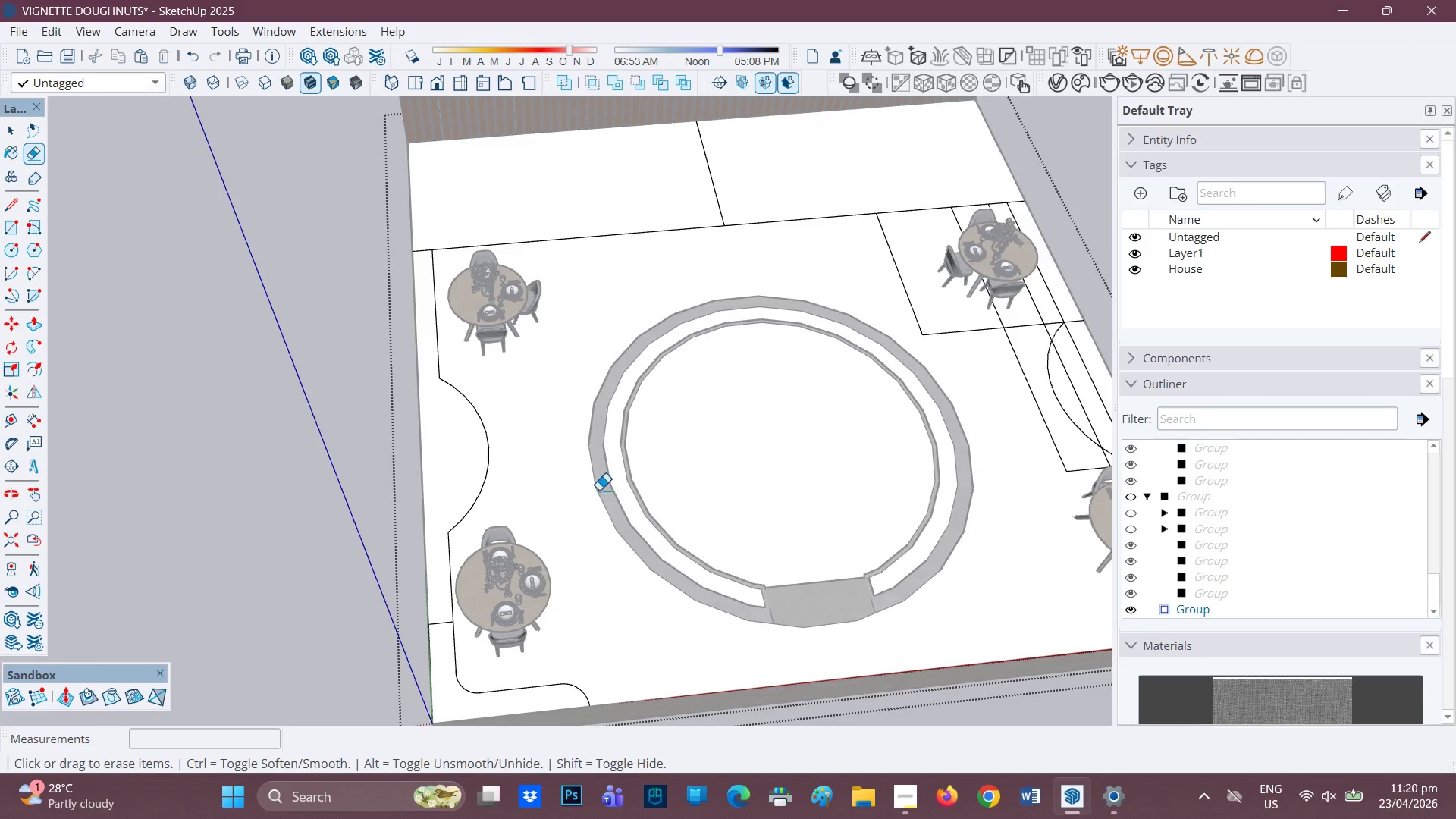 
scroll: coordinate [597, 488], scroll_direction: down, amount: 3.0
 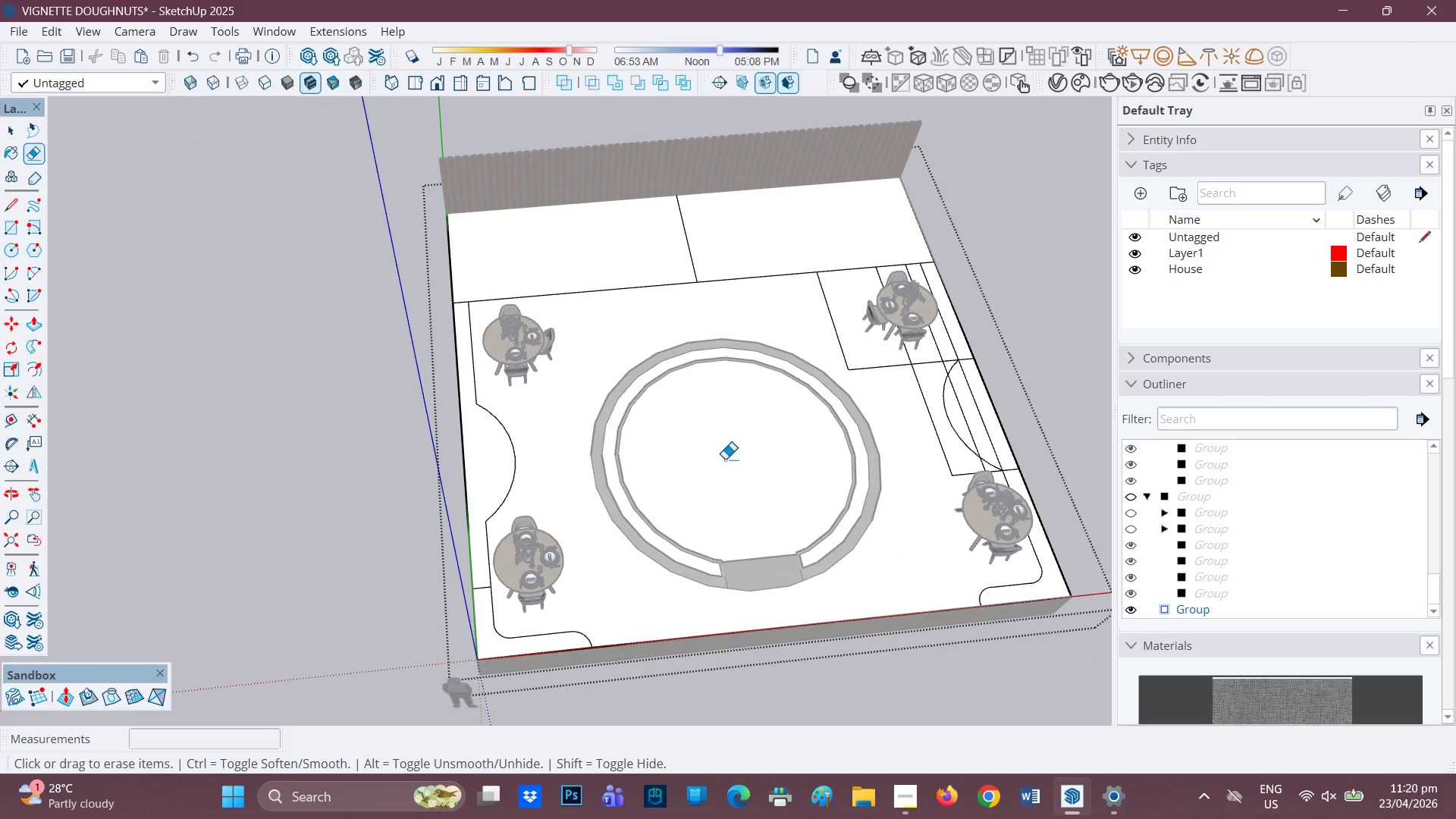 
scroll: coordinate [729, 458], scroll_direction: up, amount: 2.0
 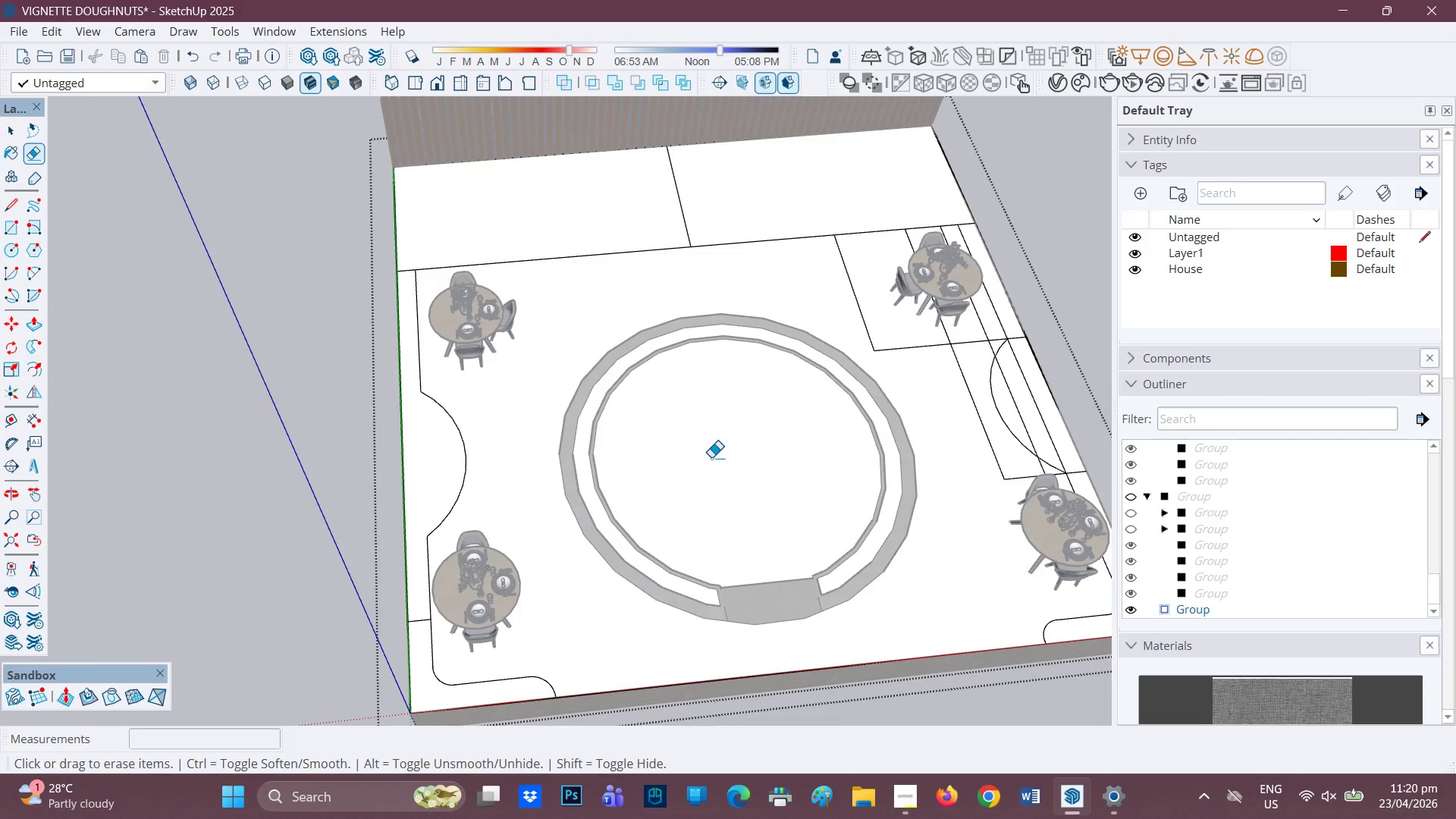 
key(H)
 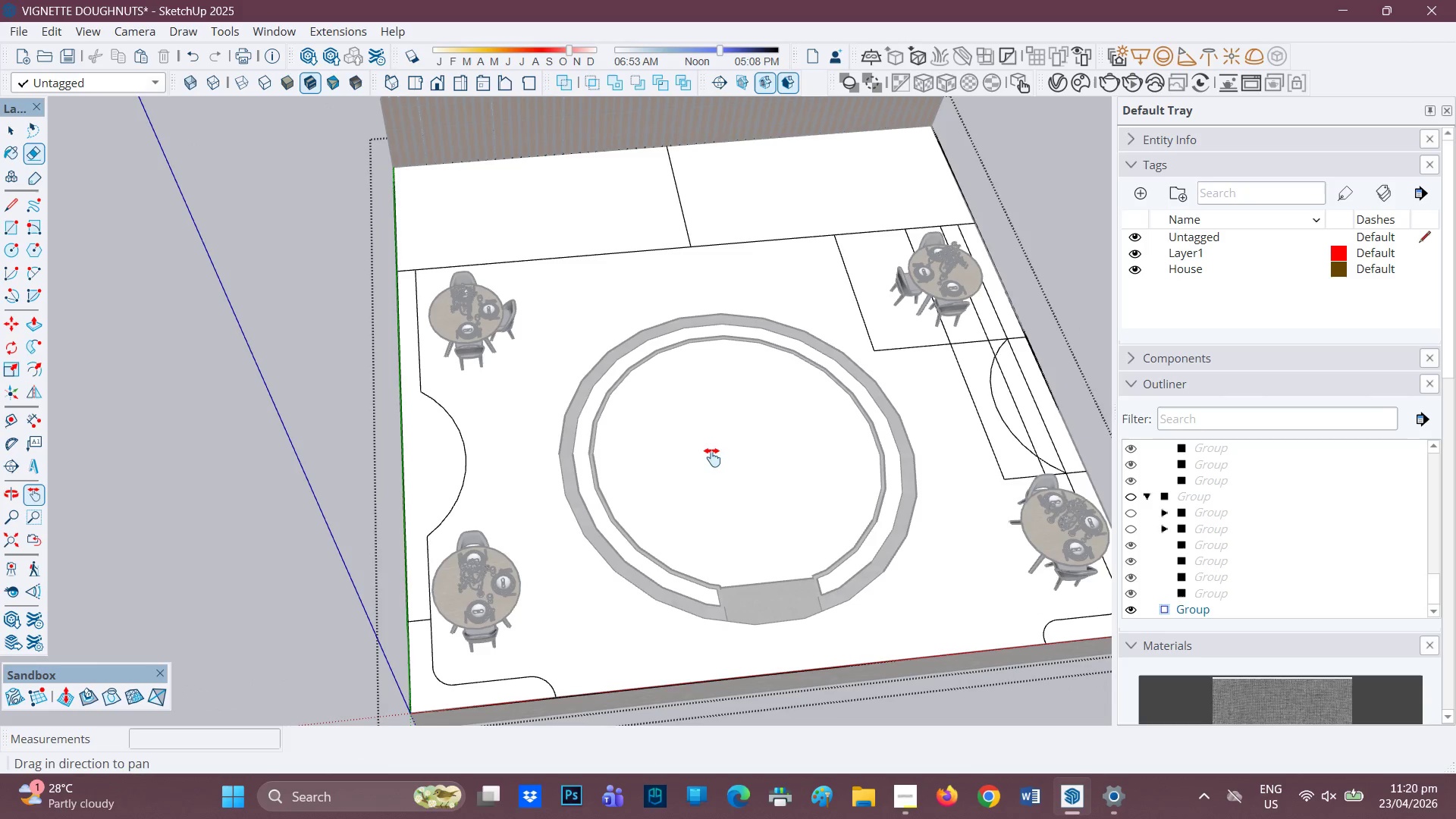 
left_click_drag(start_coordinate=[713, 457], to_coordinate=[397, 554])
 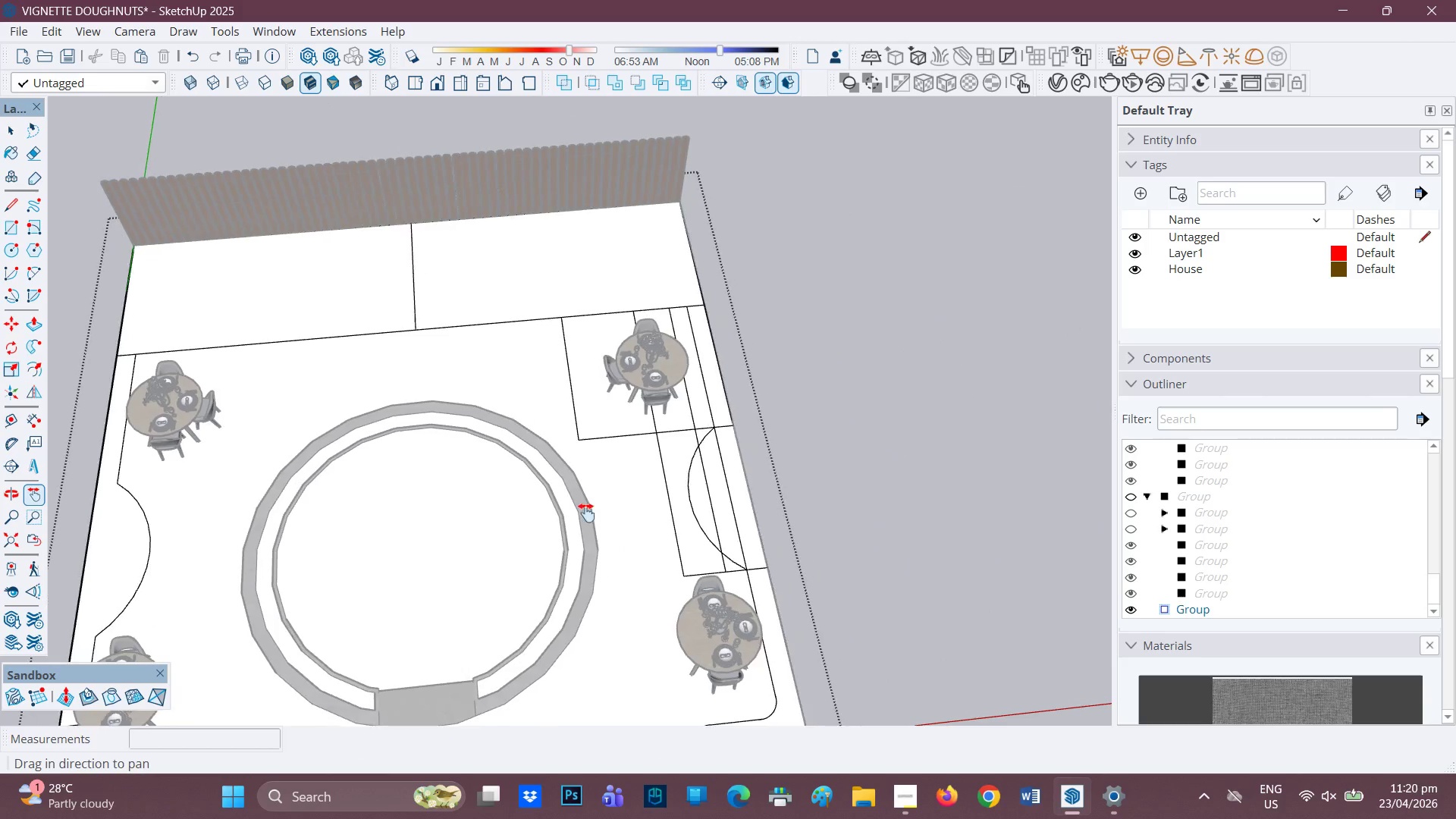 
key(E)
 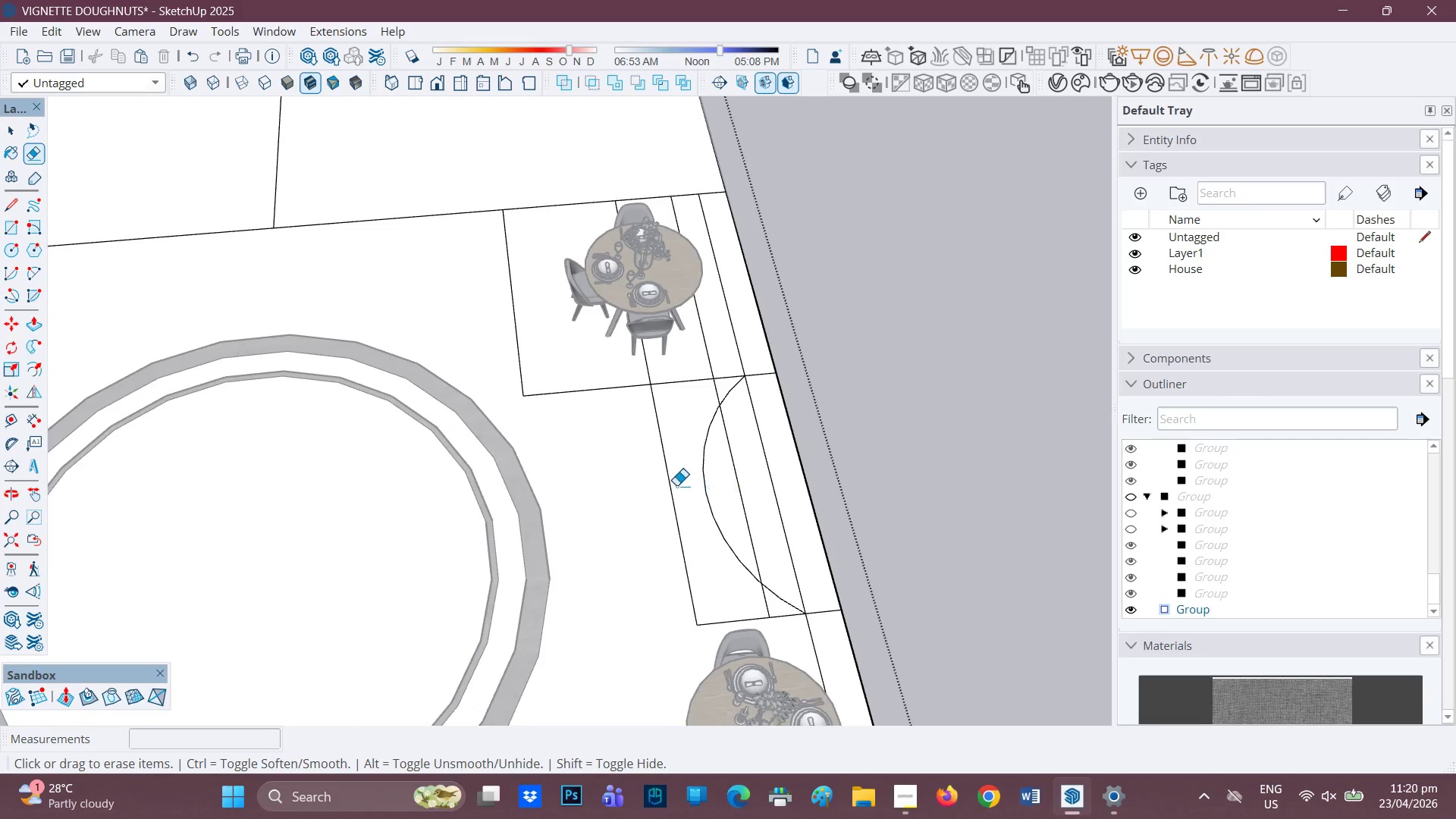 
scroll: coordinate [674, 507], scroll_direction: up, amount: 5.0
 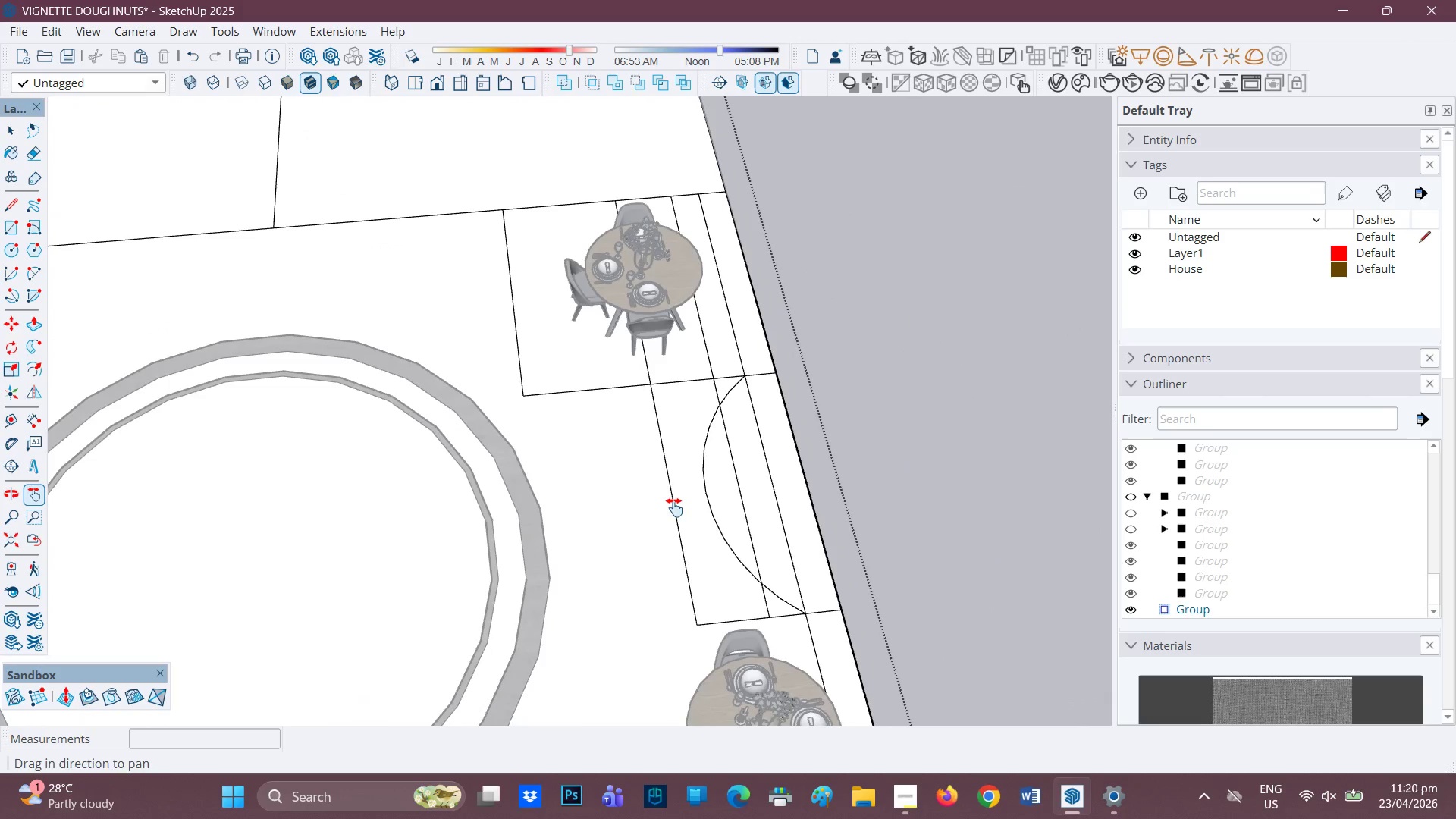 
left_click_drag(start_coordinate=[675, 485], to_coordinate=[674, 506])
 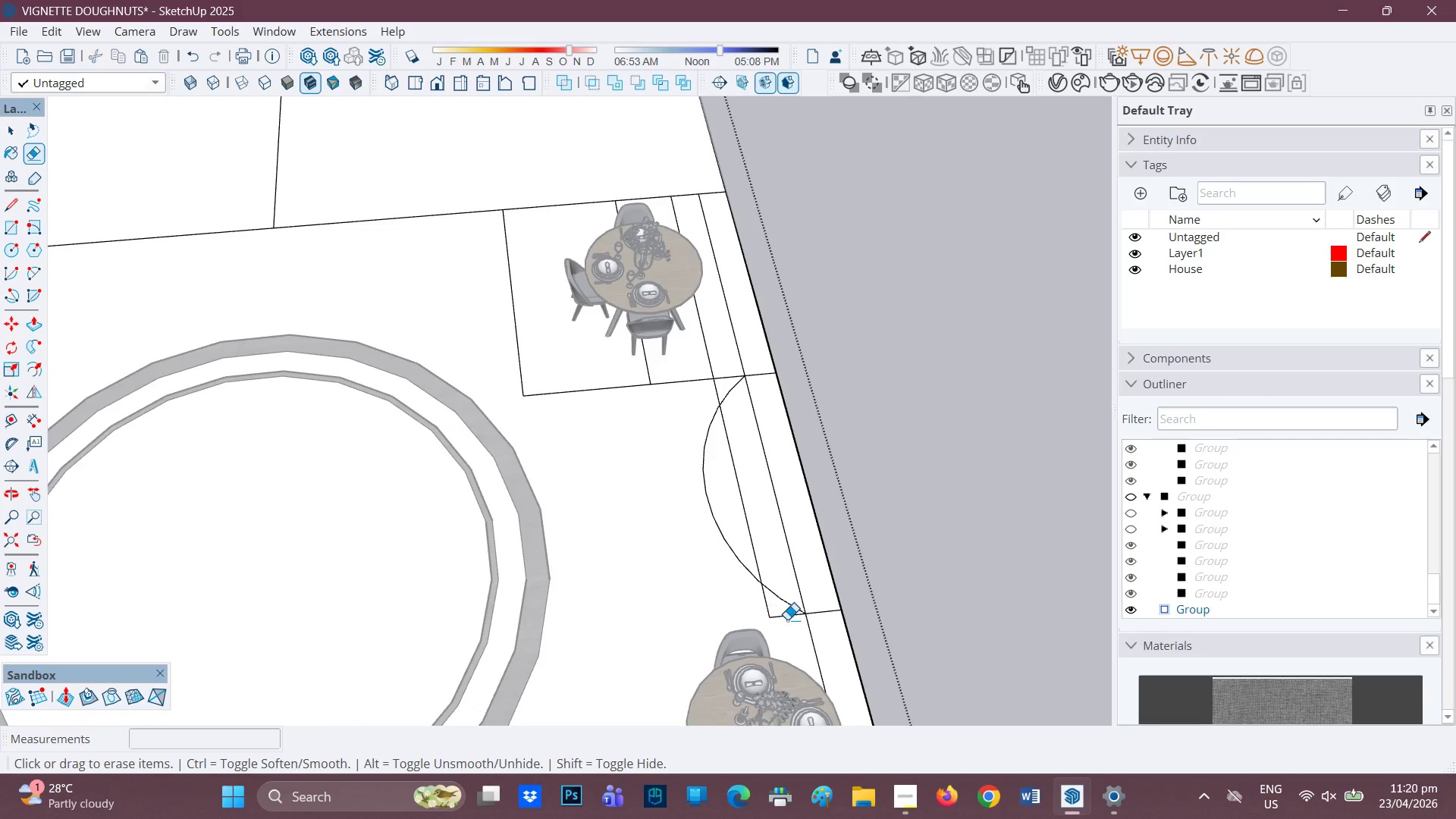 
left_click_drag(start_coordinate=[767, 611], to_coordinate=[775, 616])
 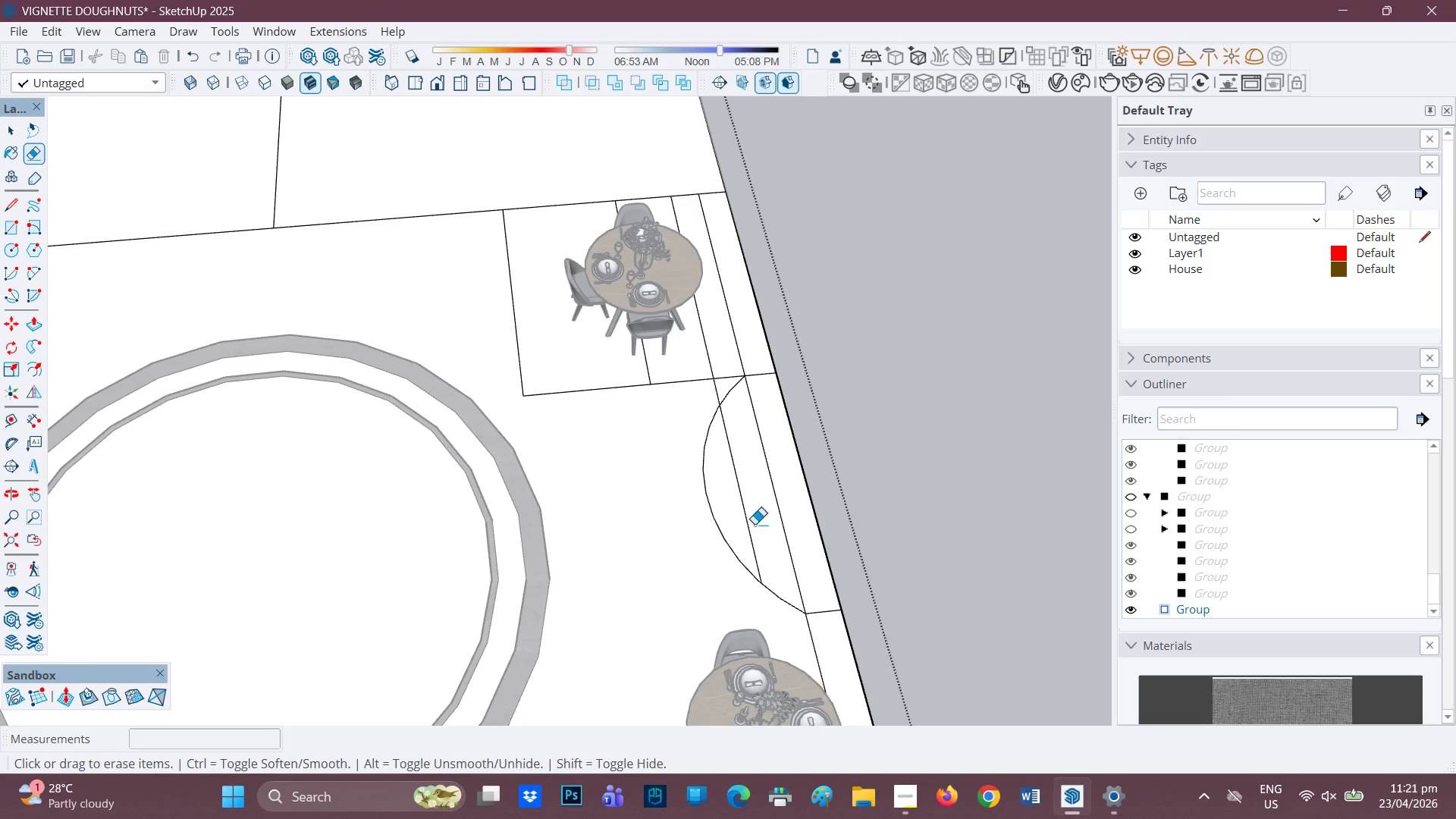 
left_click_drag(start_coordinate=[751, 513], to_coordinate=[788, 538])
 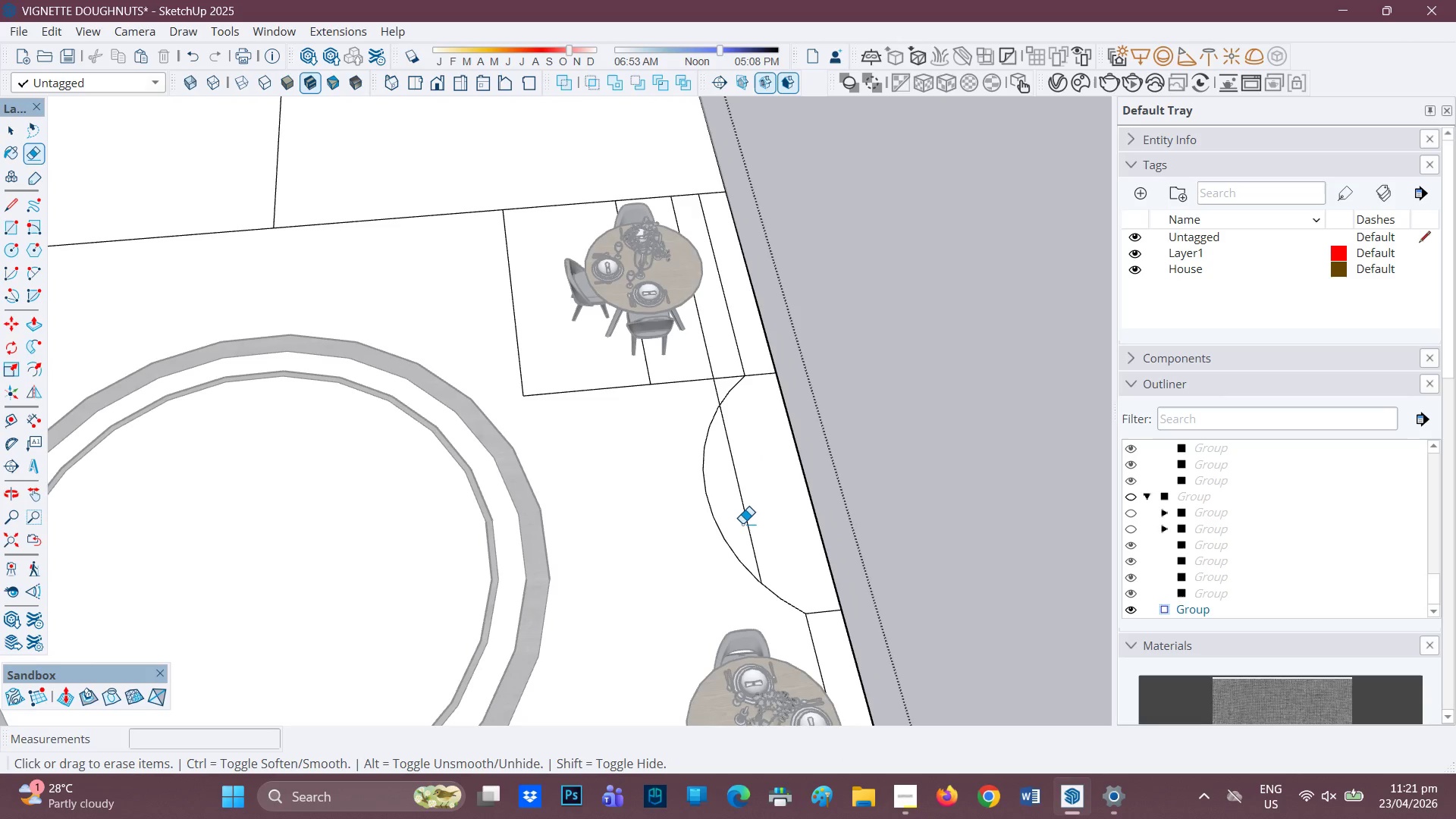 
left_click_drag(start_coordinate=[742, 523], to_coordinate=[761, 535])
 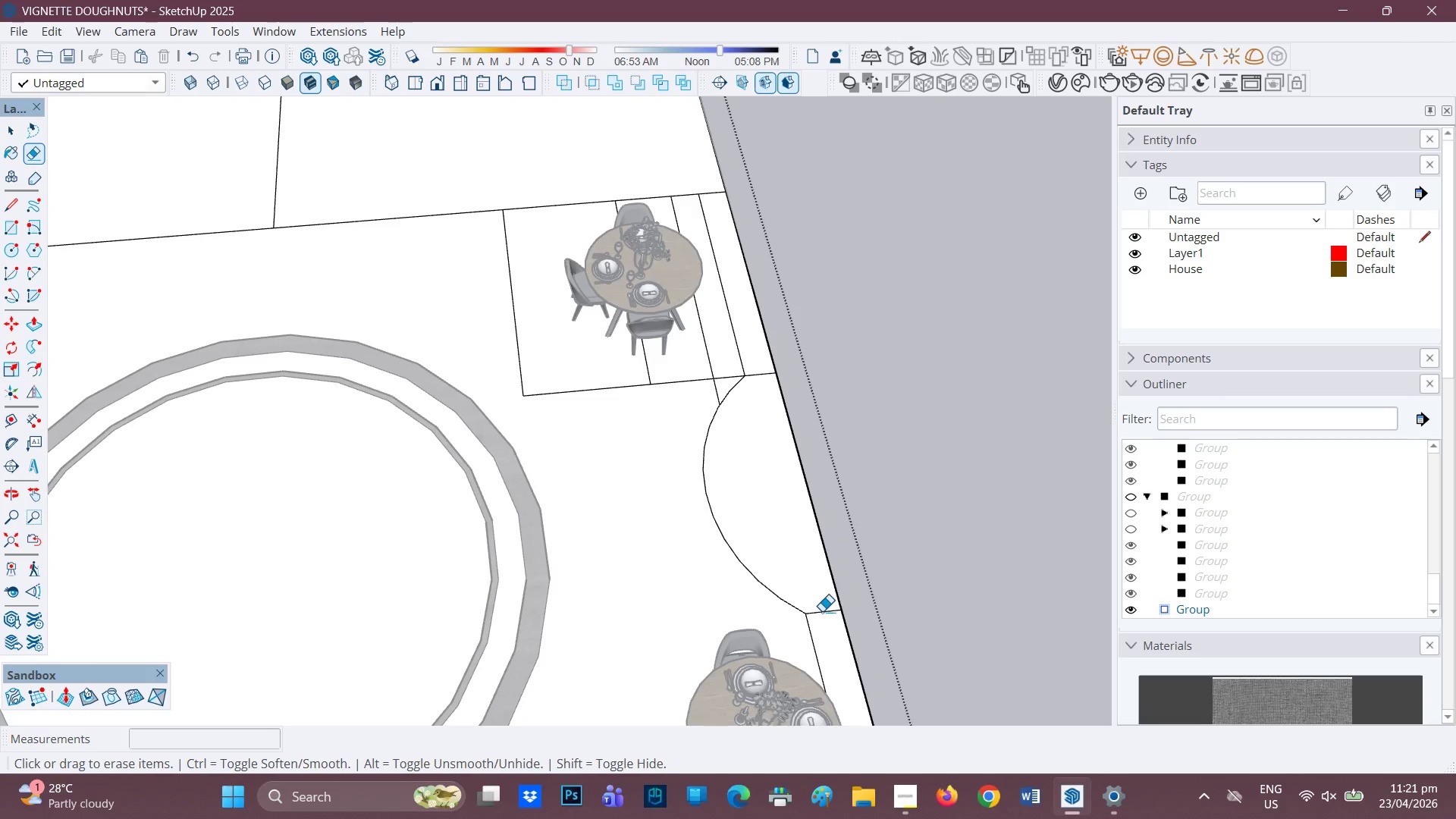 
left_click_drag(start_coordinate=[825, 613], to_coordinate=[827, 628])
 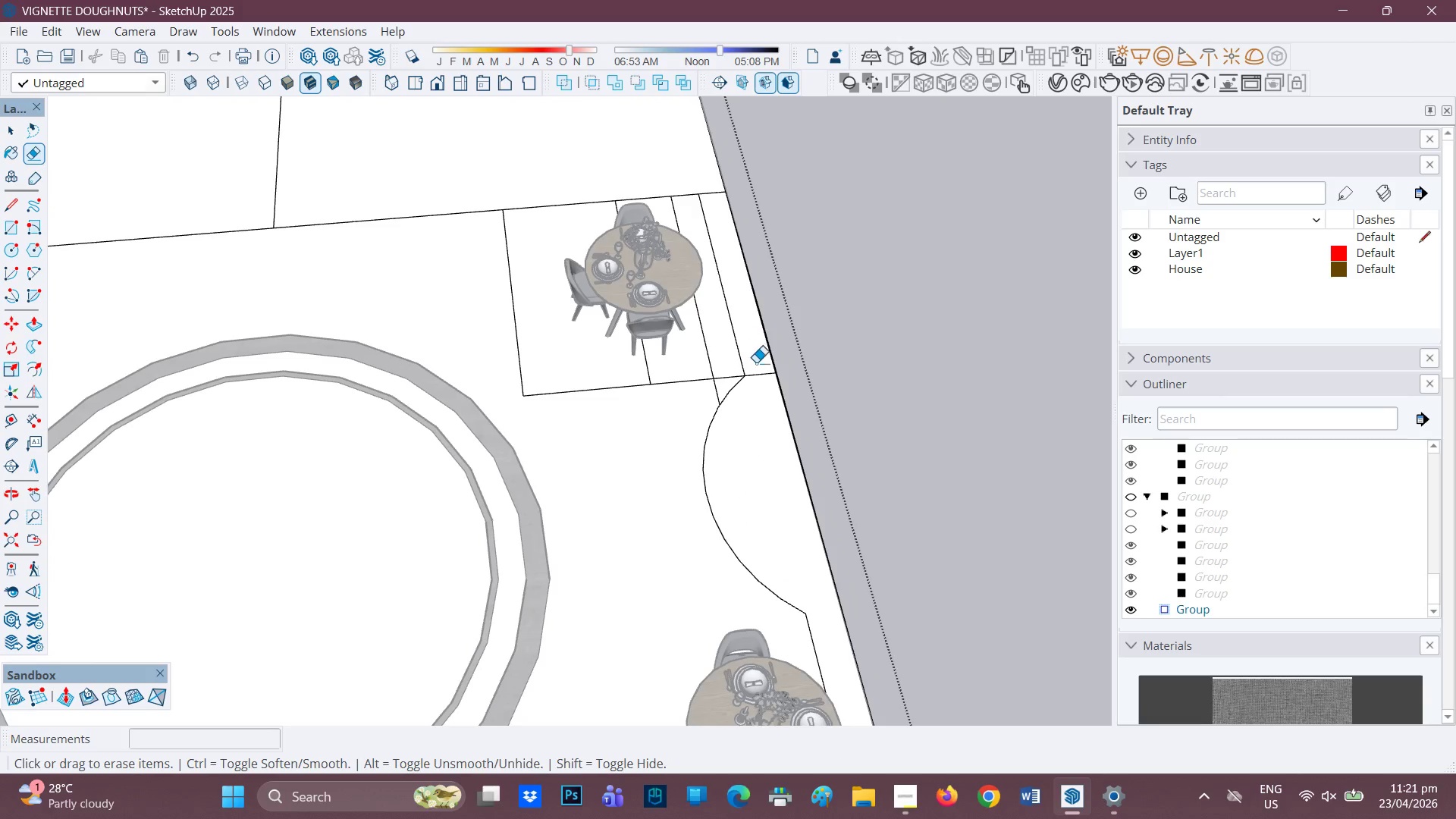 
left_click_drag(start_coordinate=[764, 375], to_coordinate=[766, 398])
 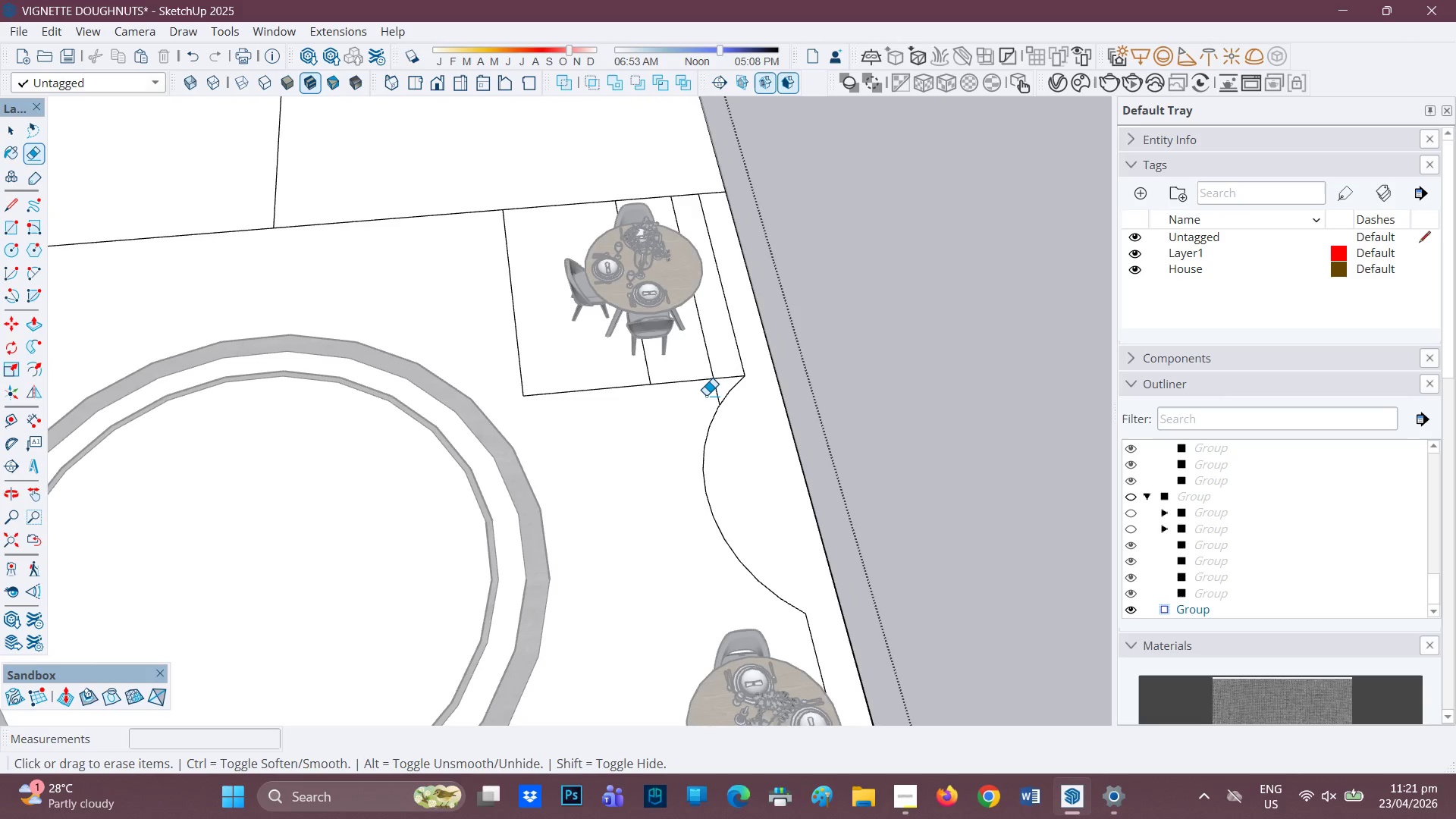 
left_click_drag(start_coordinate=[706, 400], to_coordinate=[723, 395])
 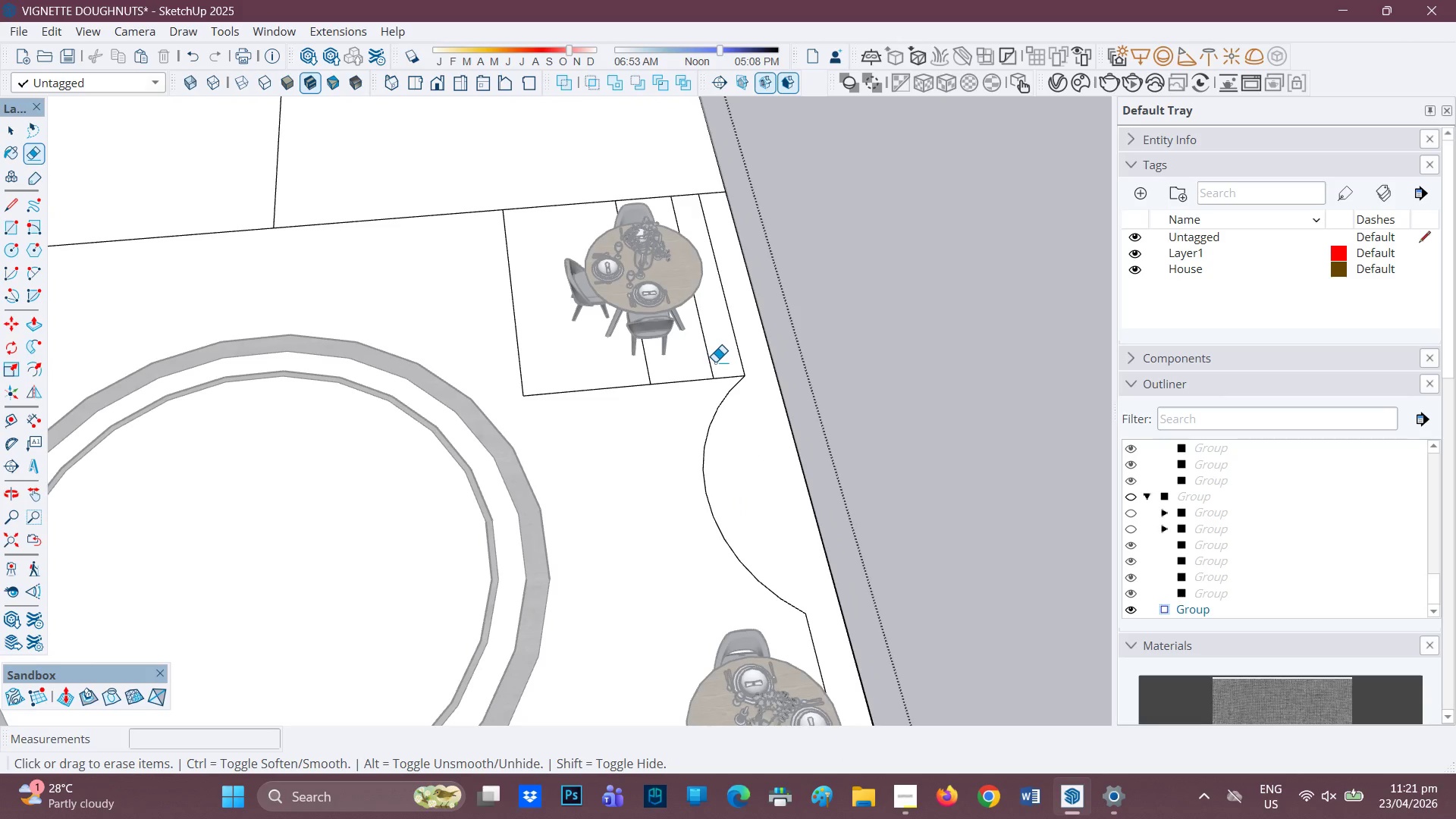 
scroll: coordinate [715, 362], scroll_direction: down, amount: 1.0
 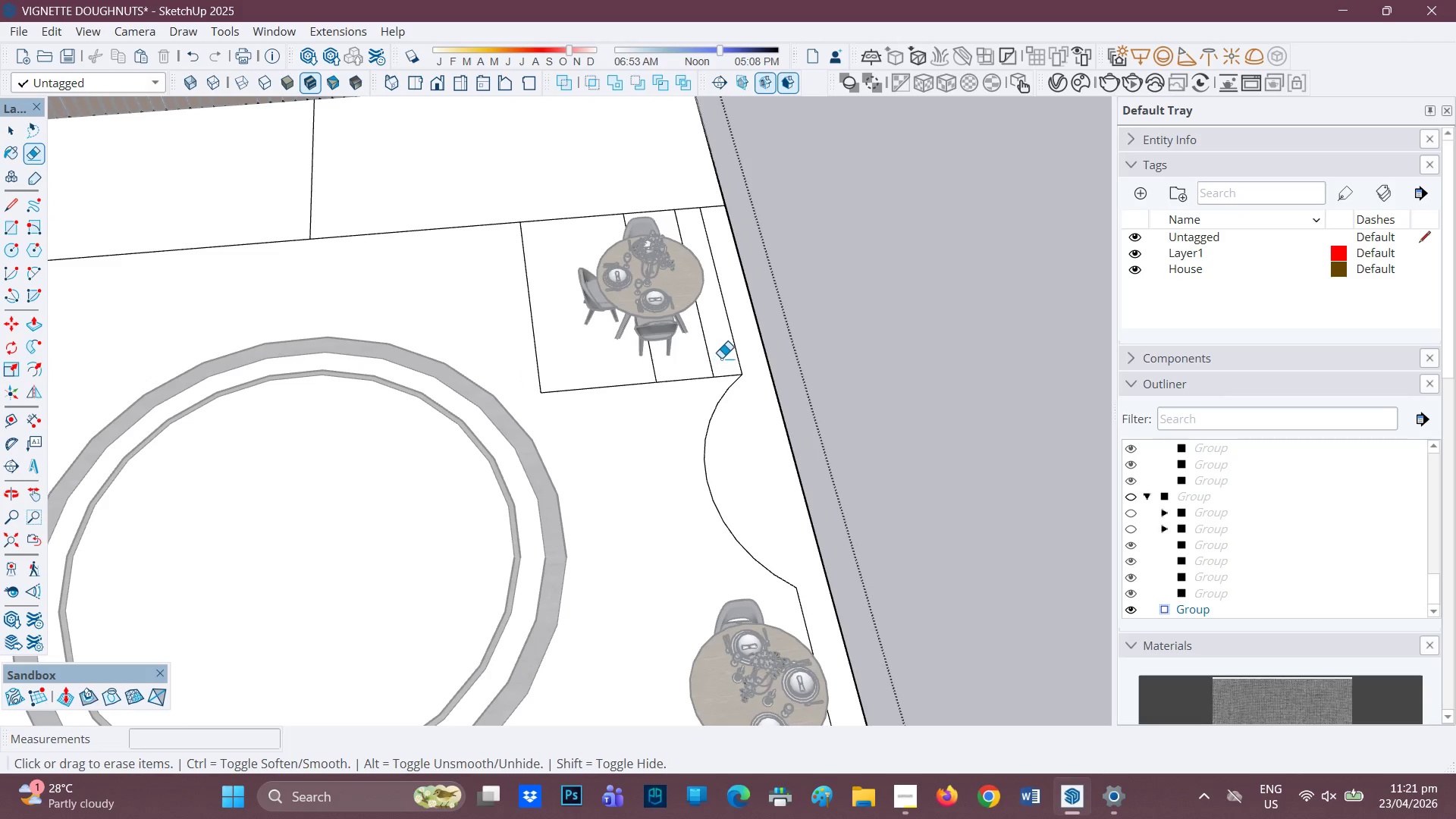 
left_click_drag(start_coordinate=[723, 356], to_coordinate=[692, 400])
 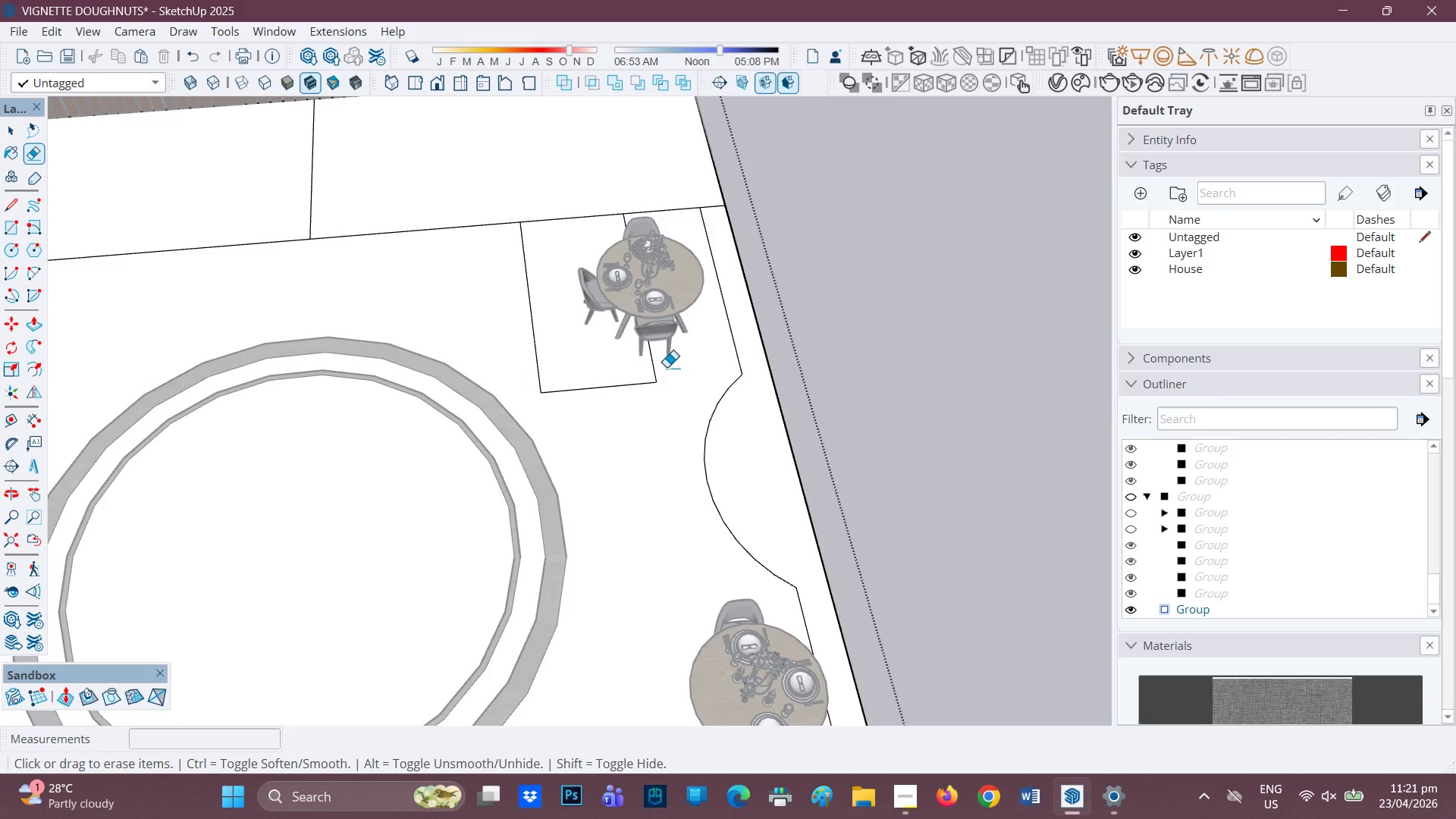 
left_click_drag(start_coordinate=[663, 370], to_coordinate=[629, 399])
 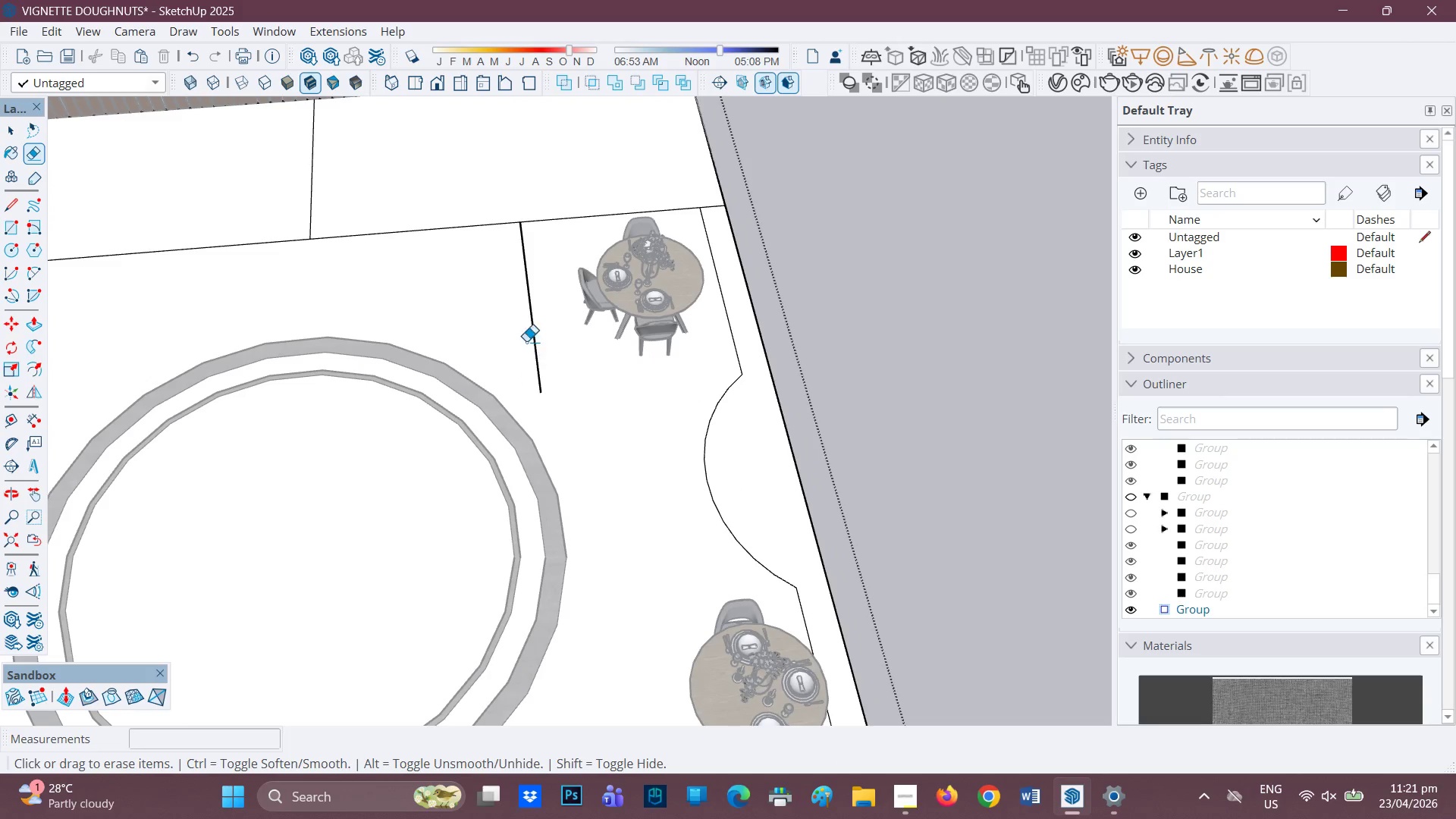 
left_click_drag(start_coordinate=[522, 336], to_coordinate=[554, 372])
 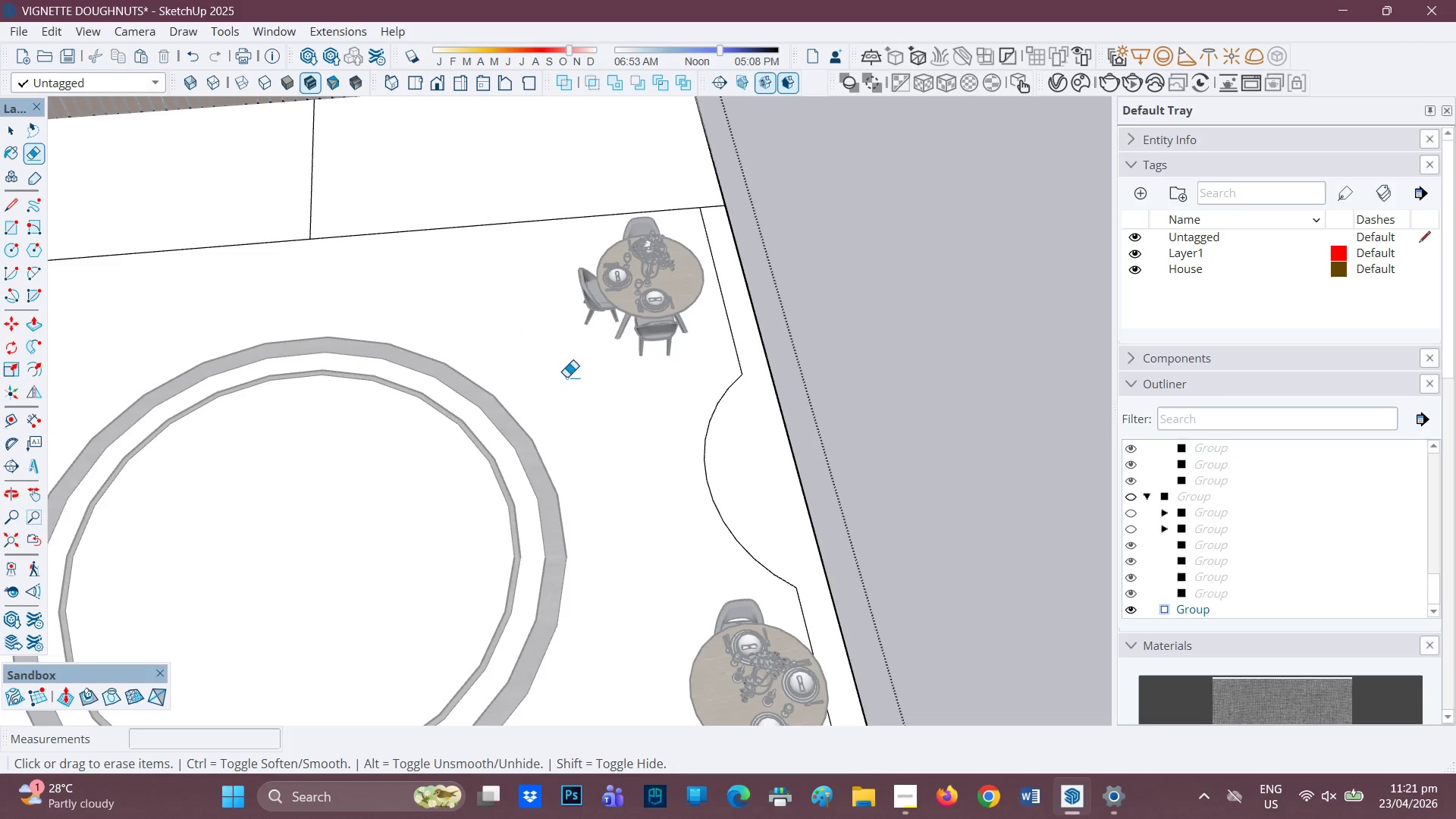 
scroll: coordinate [567, 391], scroll_direction: down, amount: 6.0
 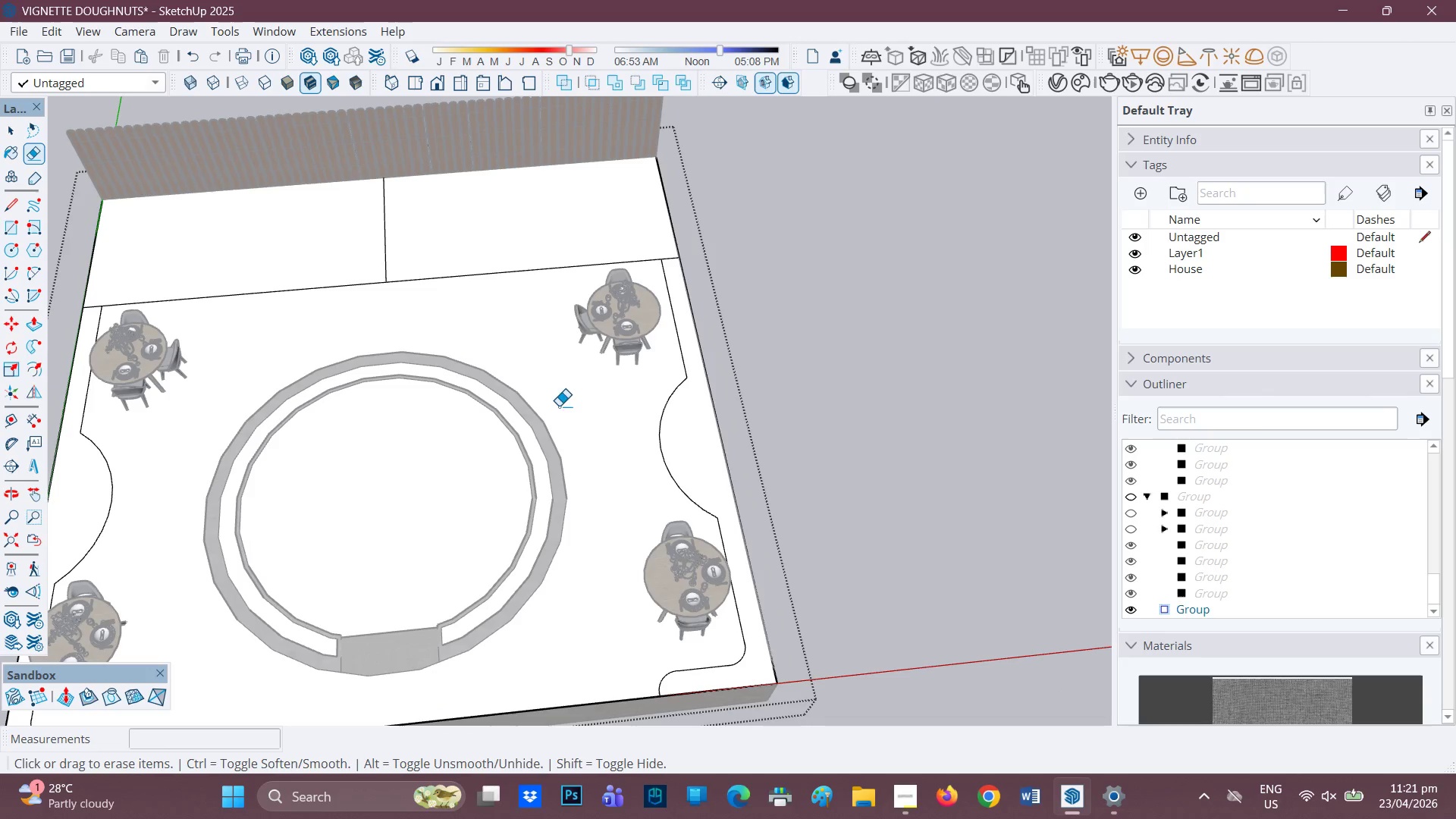 
key(H)
 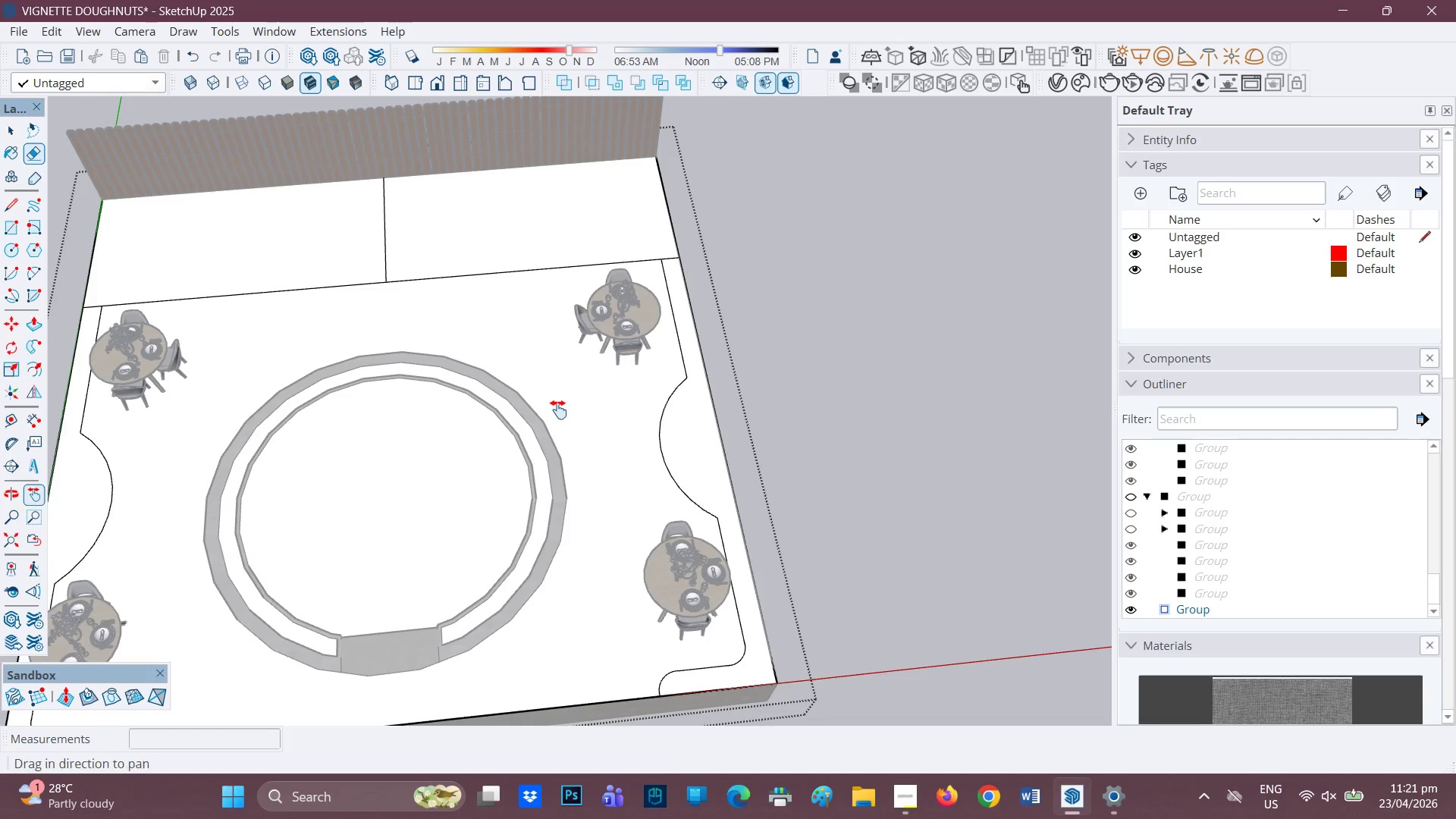 
left_click_drag(start_coordinate=[579, 419], to_coordinate=[724, 532])
 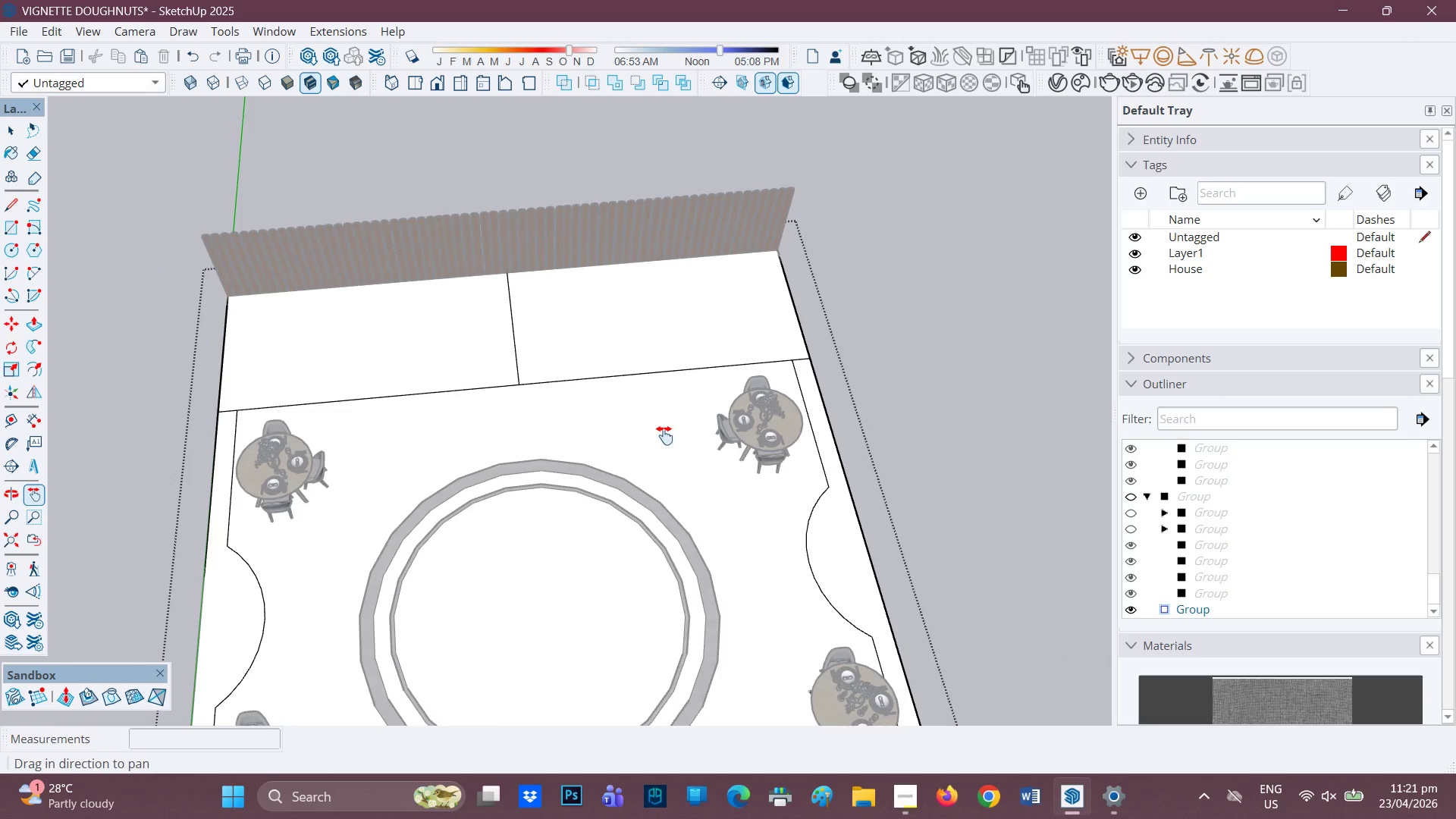 
scroll: coordinate [554, 359], scroll_direction: up, amount: 4.0
 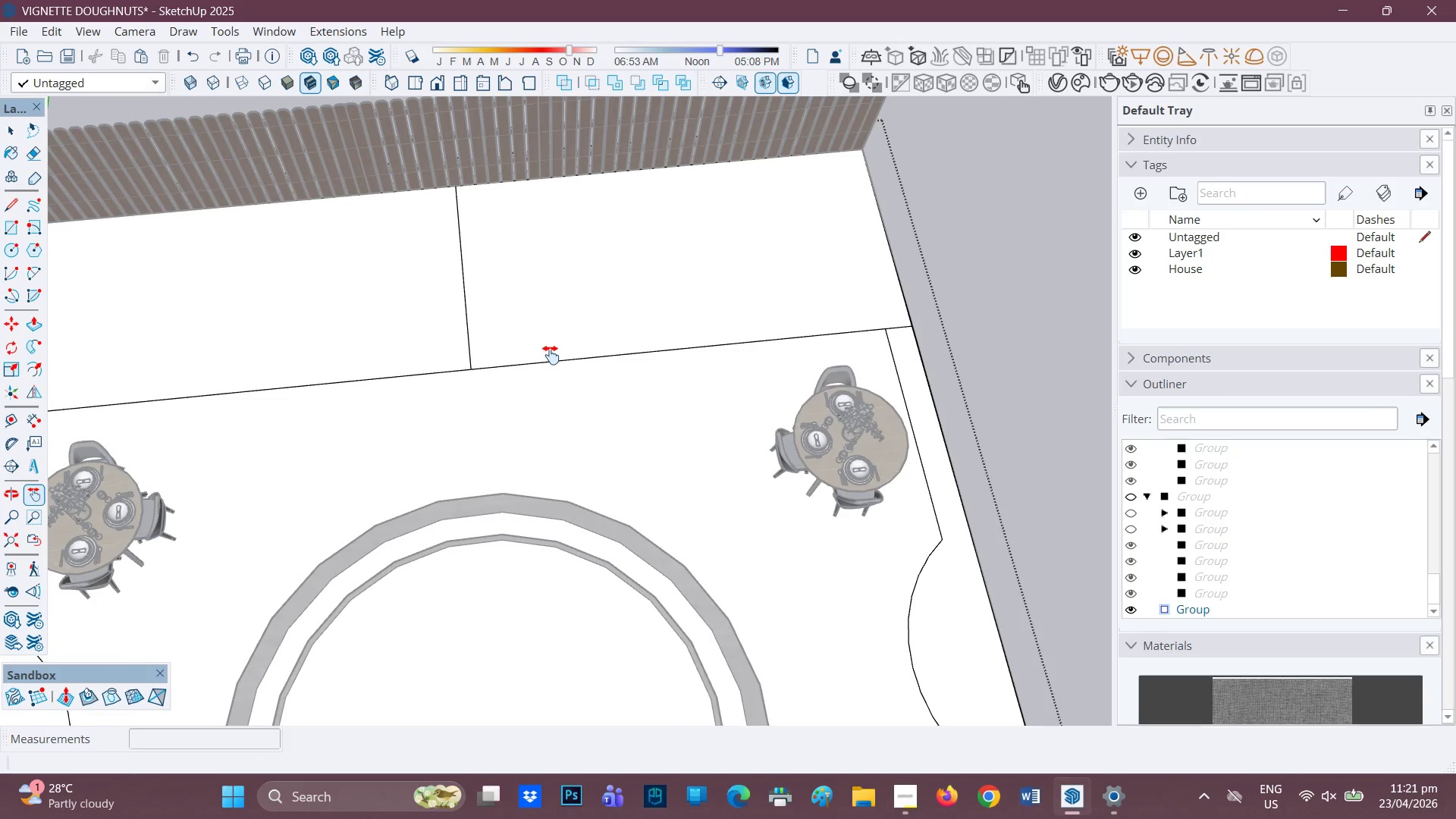 
scroll: coordinate [590, 362], scroll_direction: down, amount: 4.0
 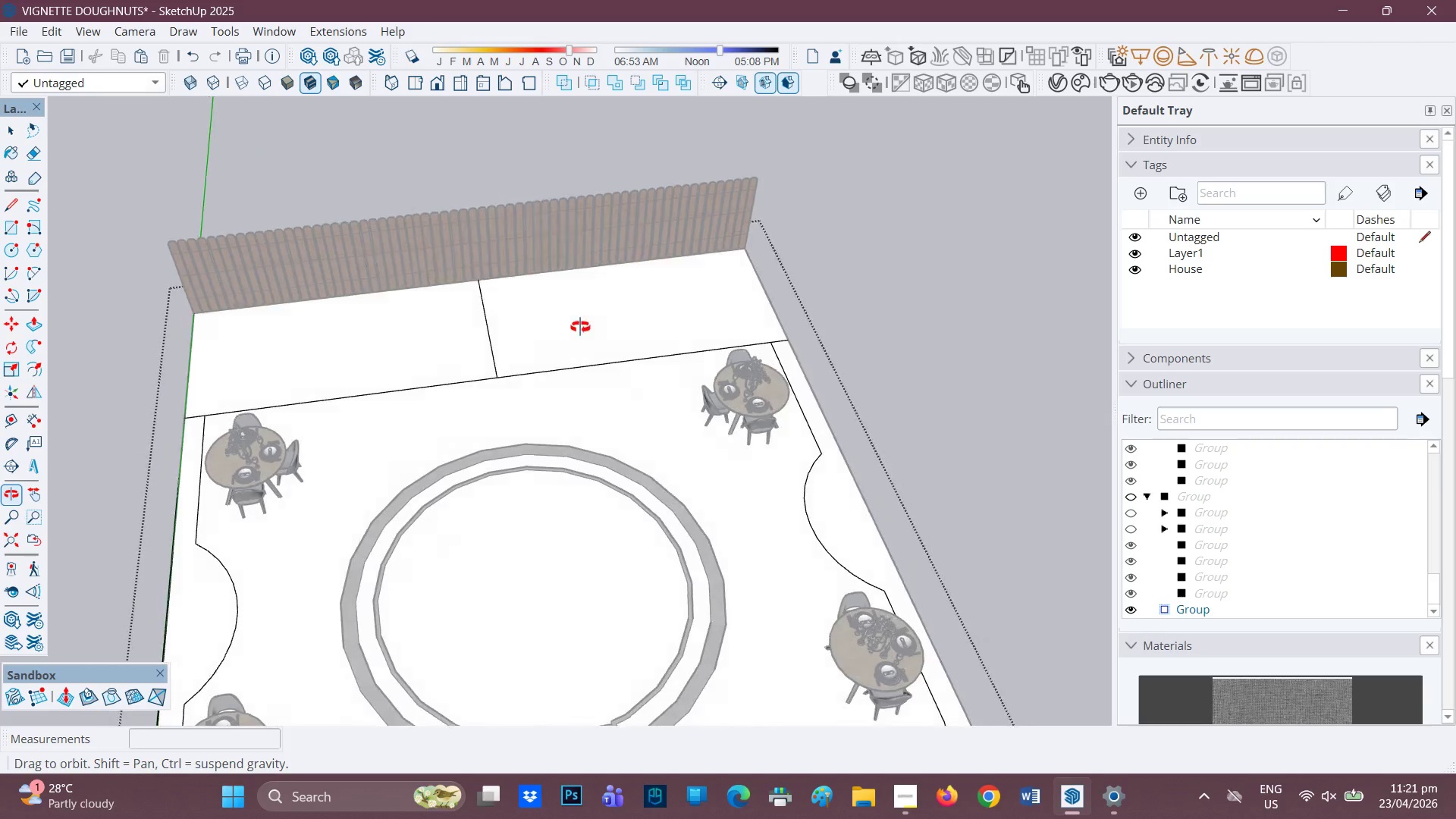 
scroll: coordinate [497, 396], scroll_direction: up, amount: 2.0
 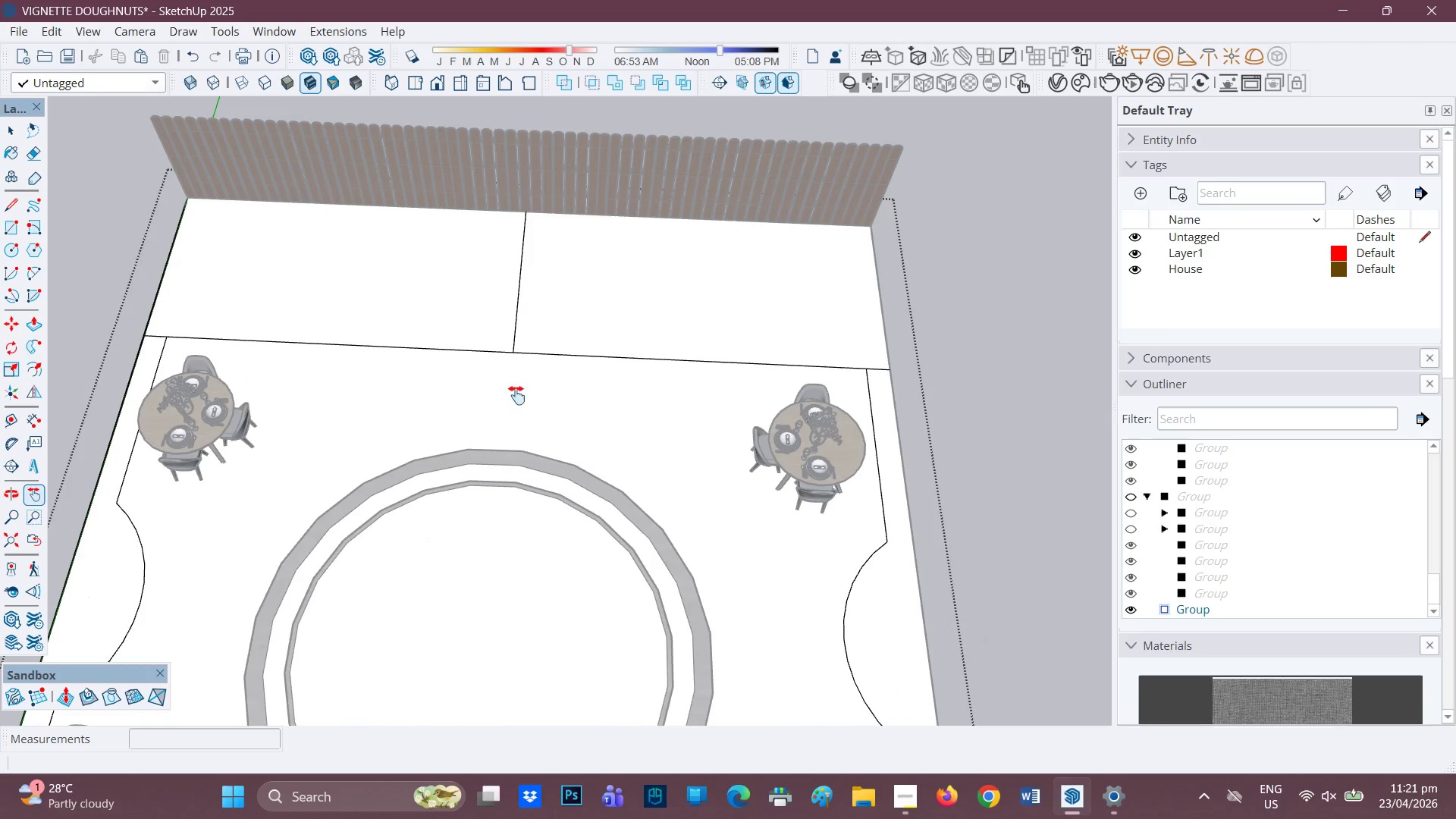 
scroll: coordinate [563, 413], scroll_direction: none, amount: 0.0
 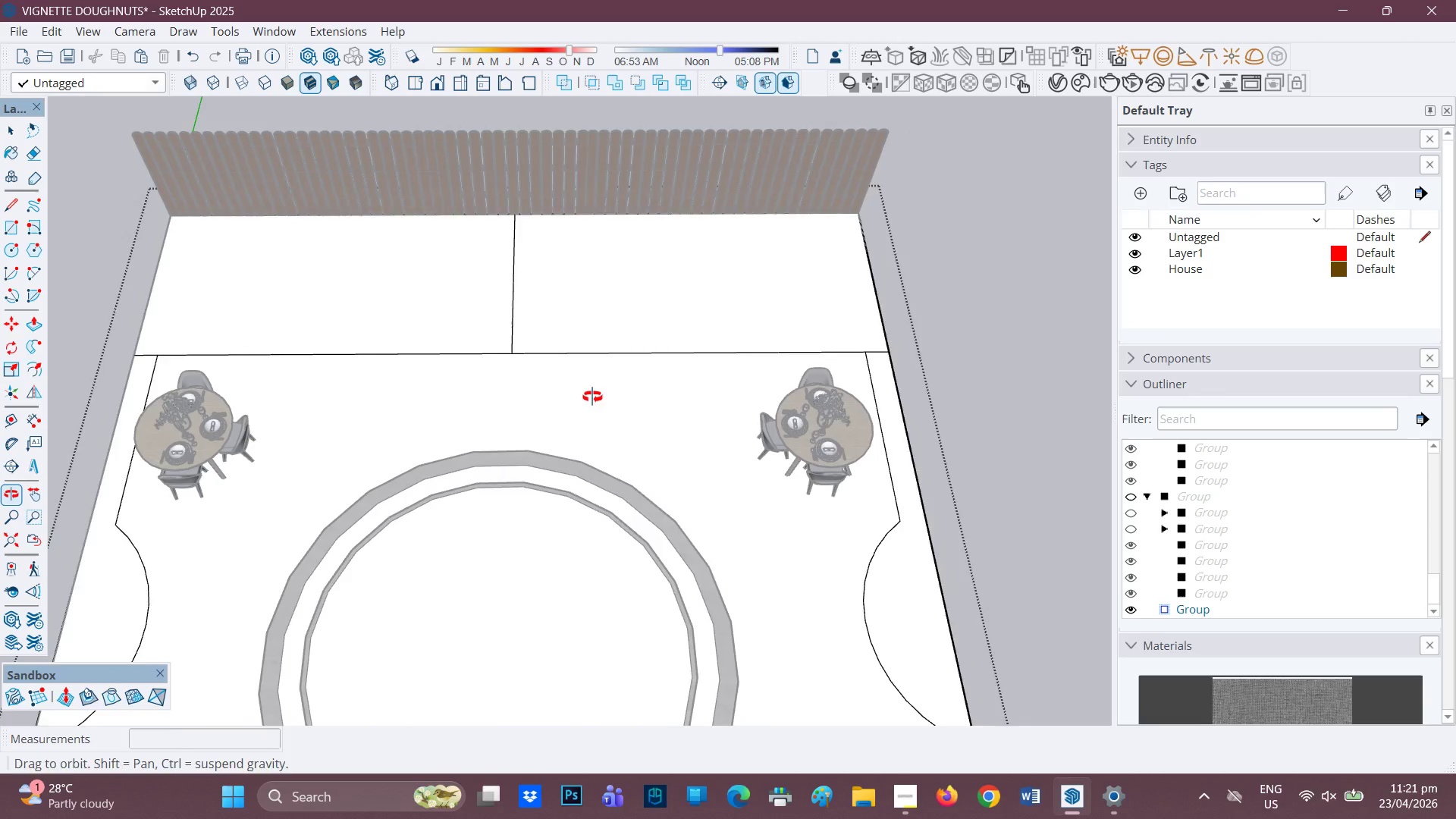 
key(P)
 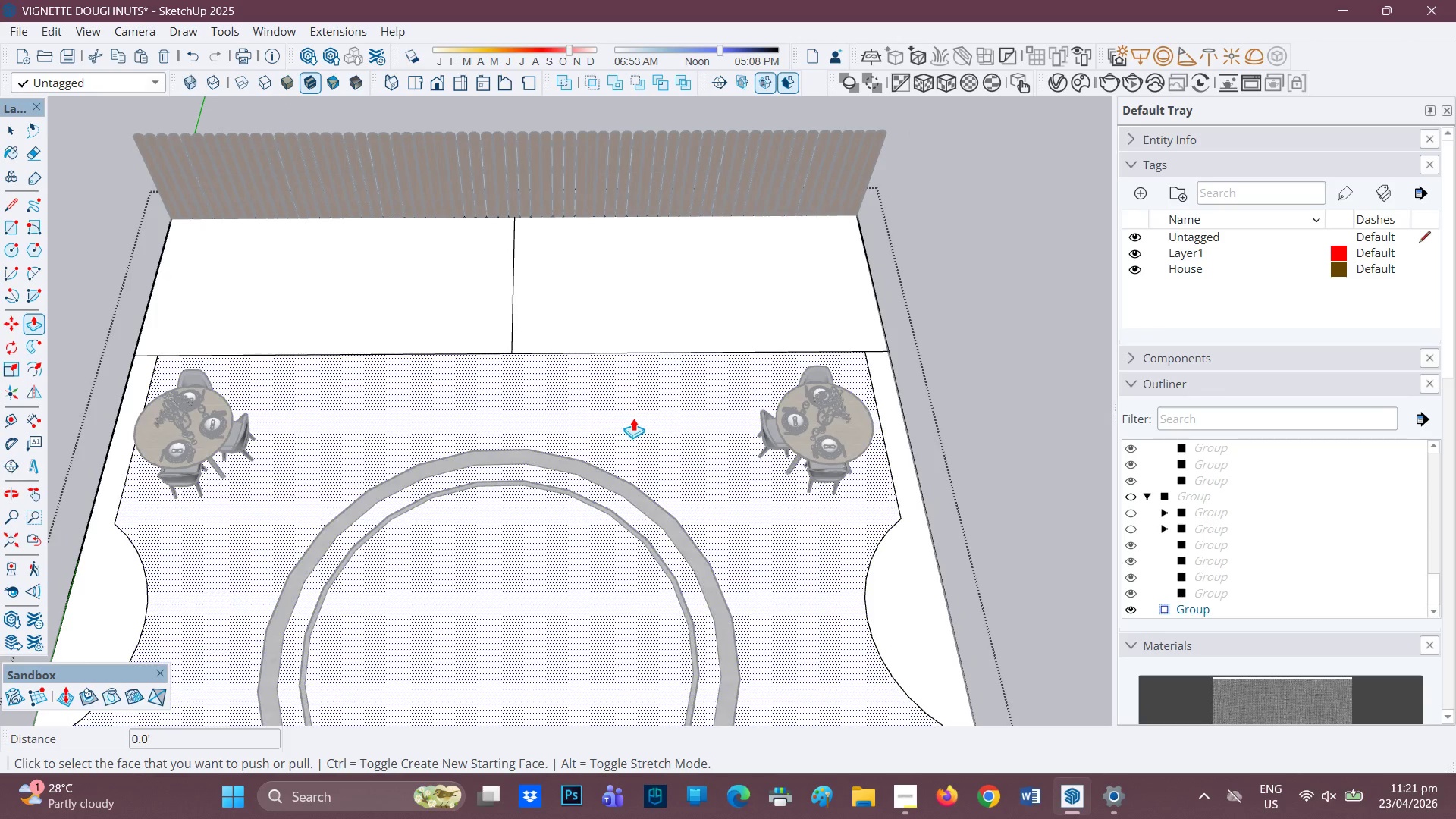 
left_click([633, 418])
 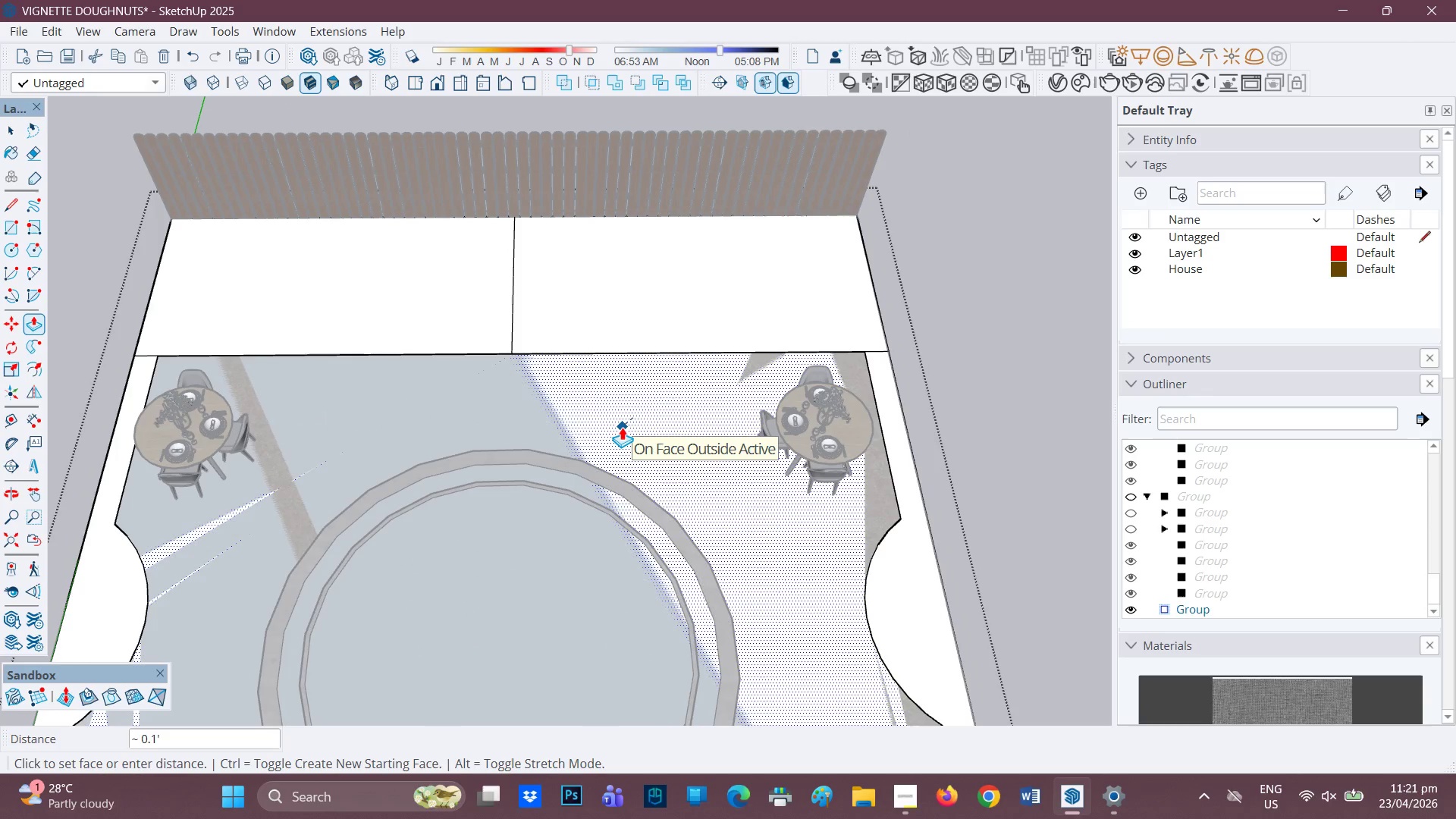 
left_click([622, 427])
 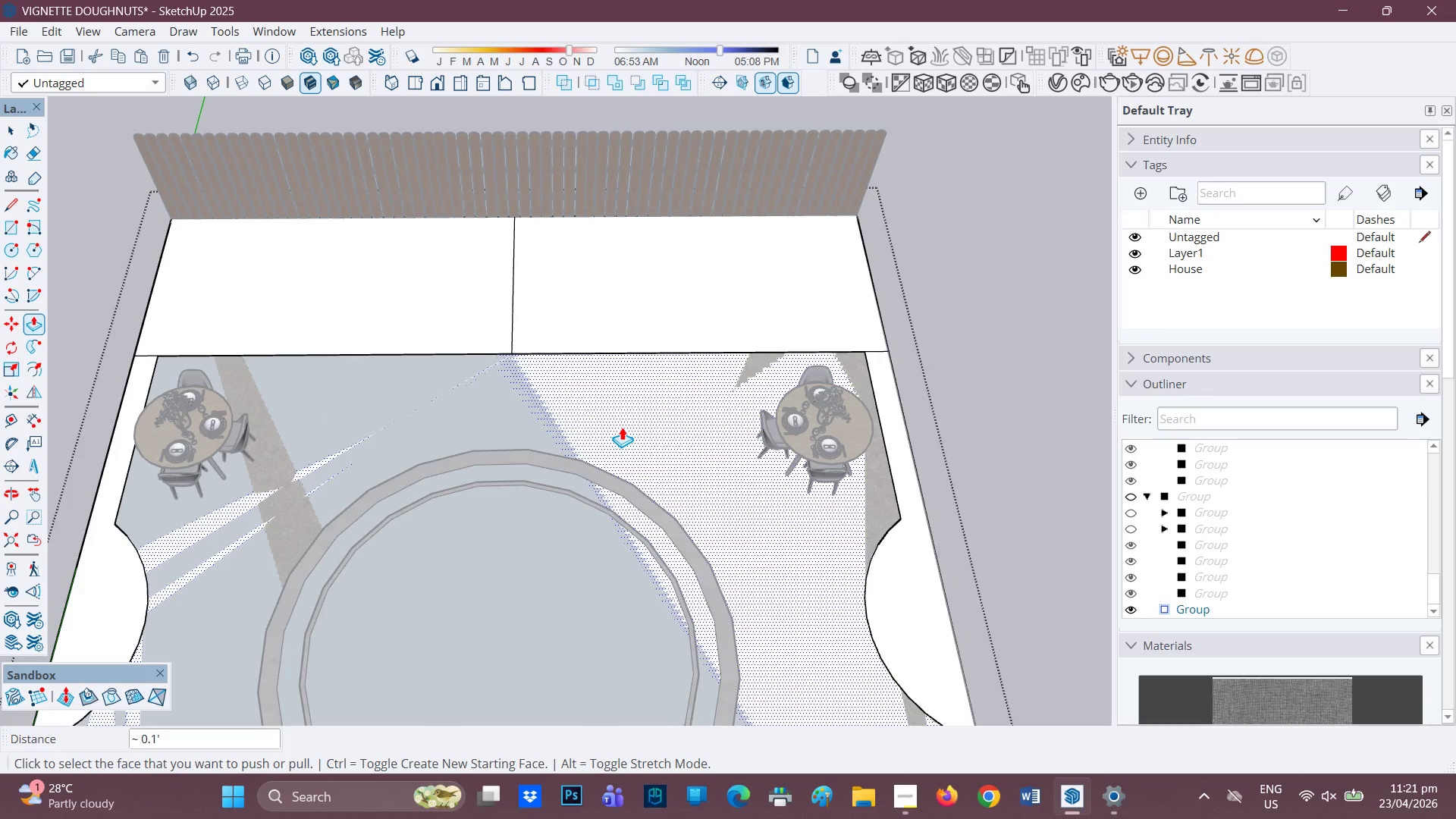 
scroll: coordinate [623, 426], scroll_direction: down, amount: 2.0
 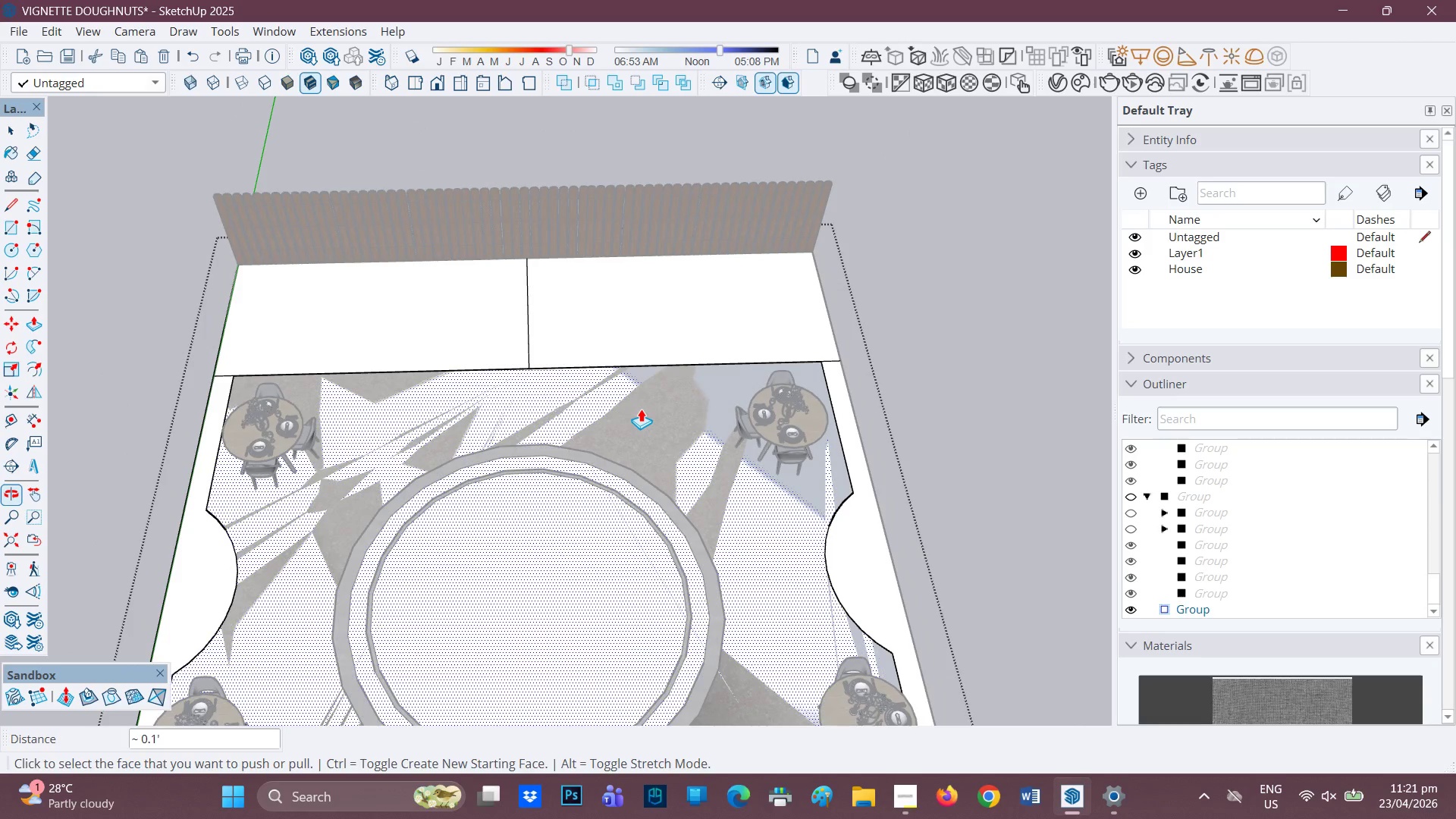 
key(Space)
 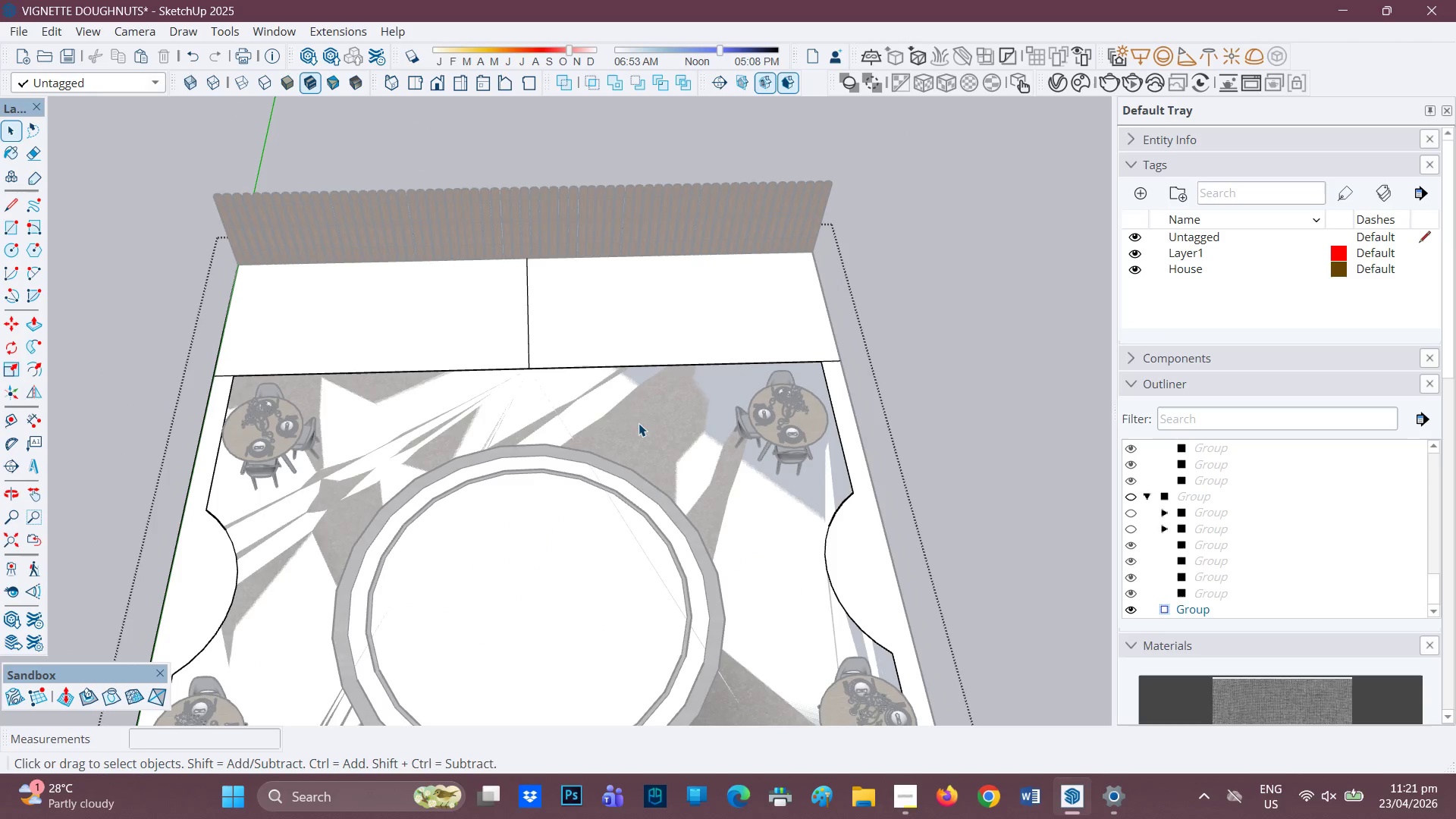 
left_click([639, 423])
 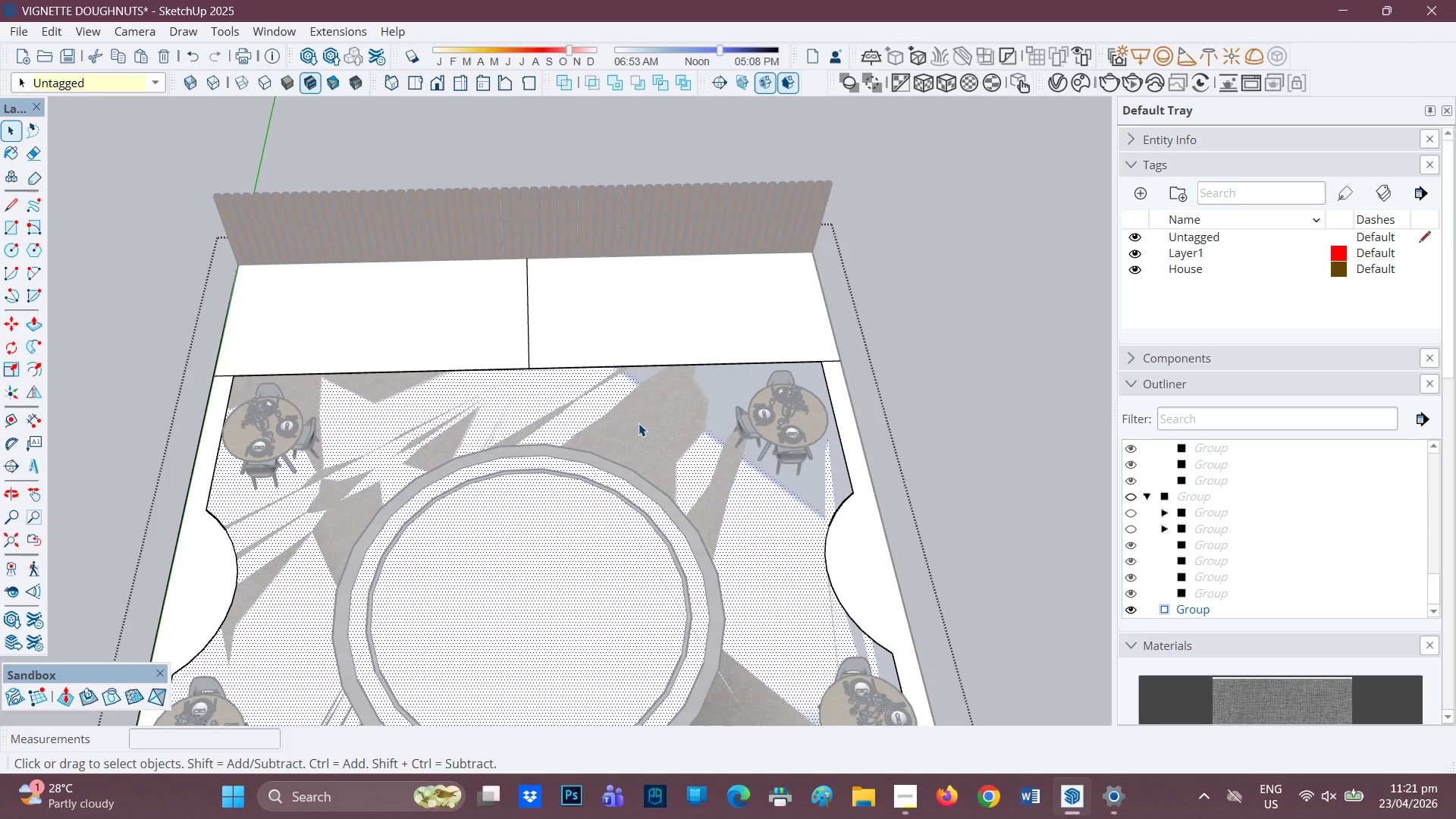 
right_click([639, 423])
 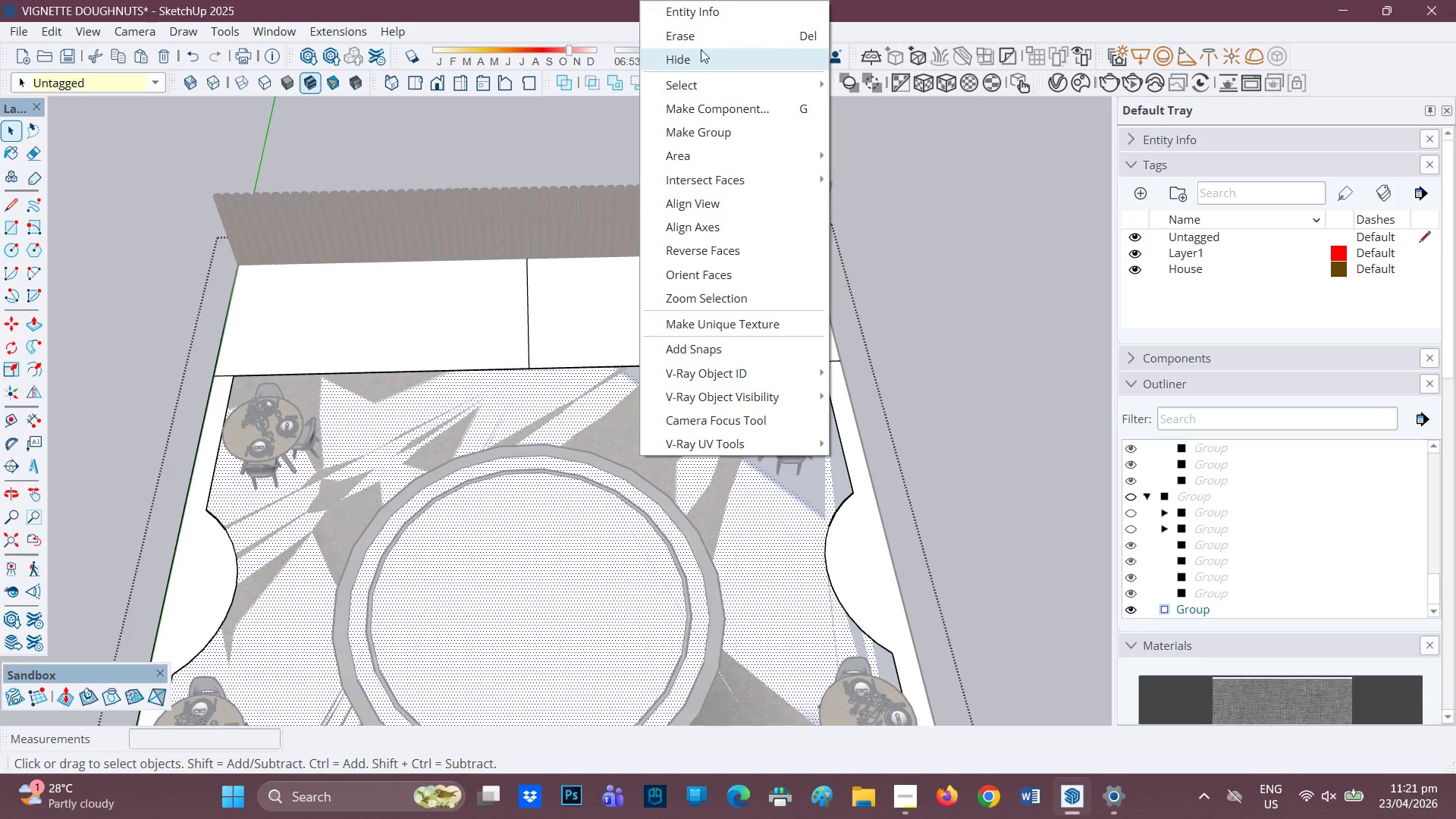 
left_click([699, 36])
 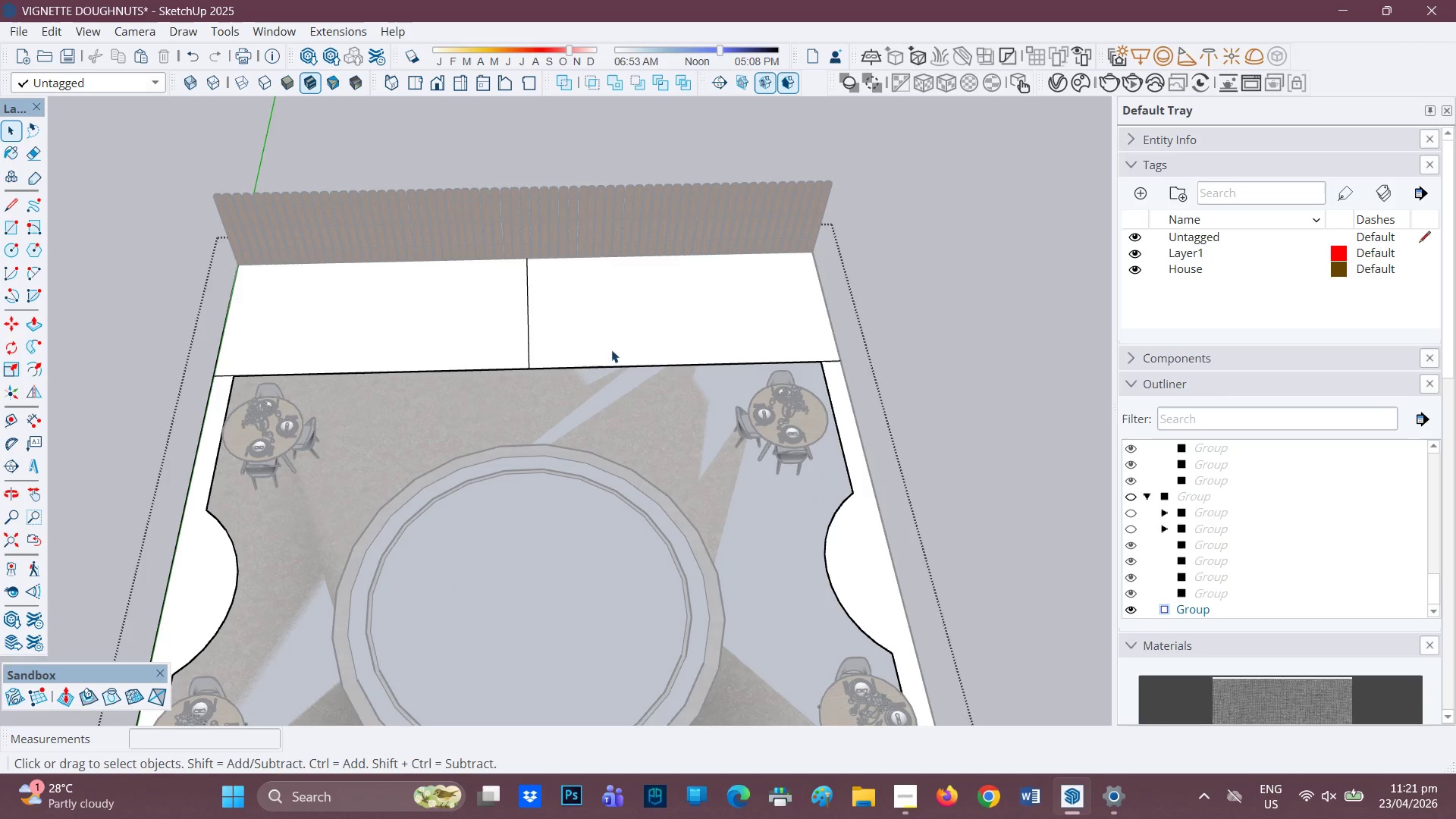 
scroll: coordinate [598, 457], scroll_direction: down, amount: 2.0
 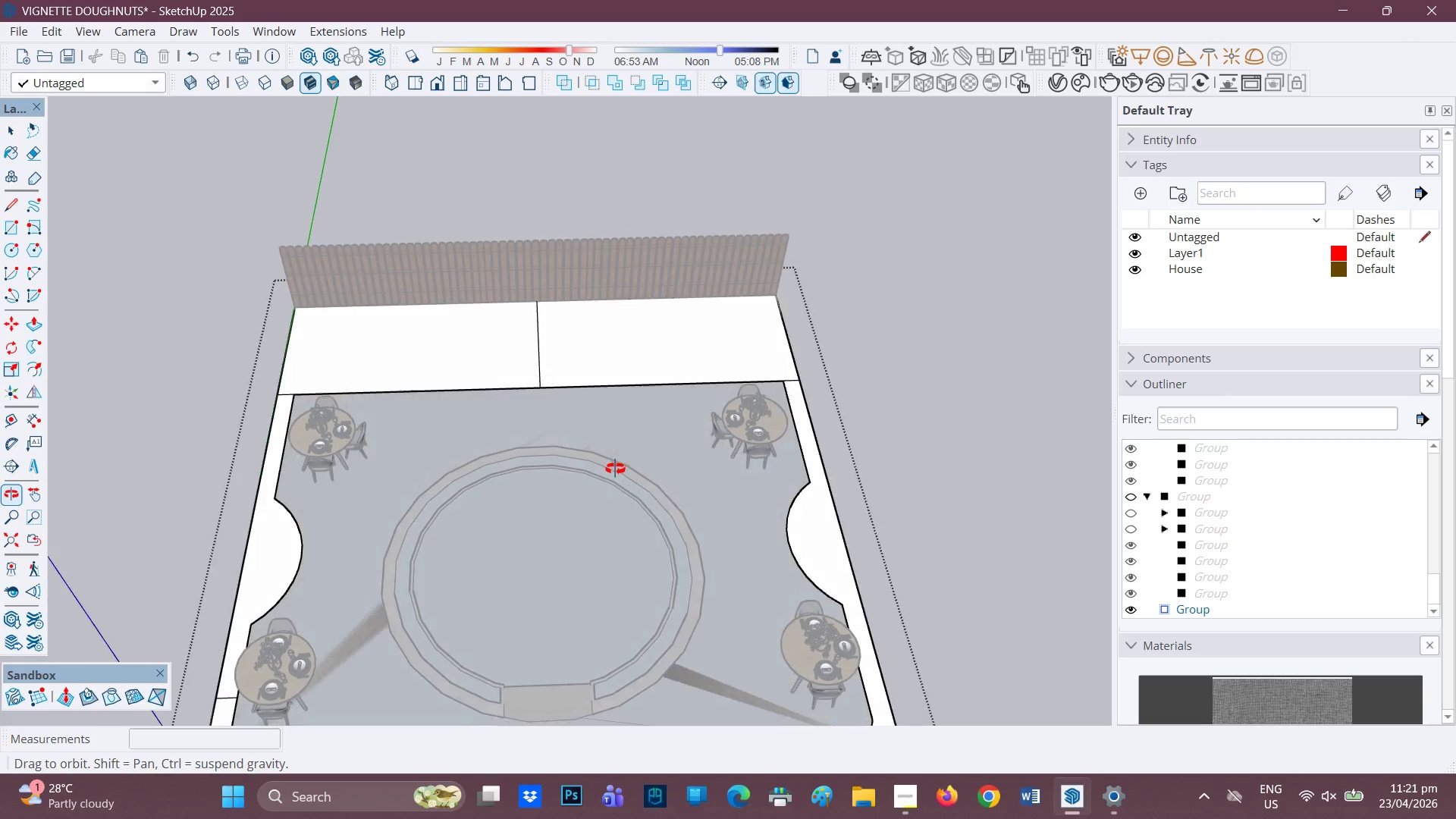 
scroll: coordinate [615, 469], scroll_direction: up, amount: 1.0
 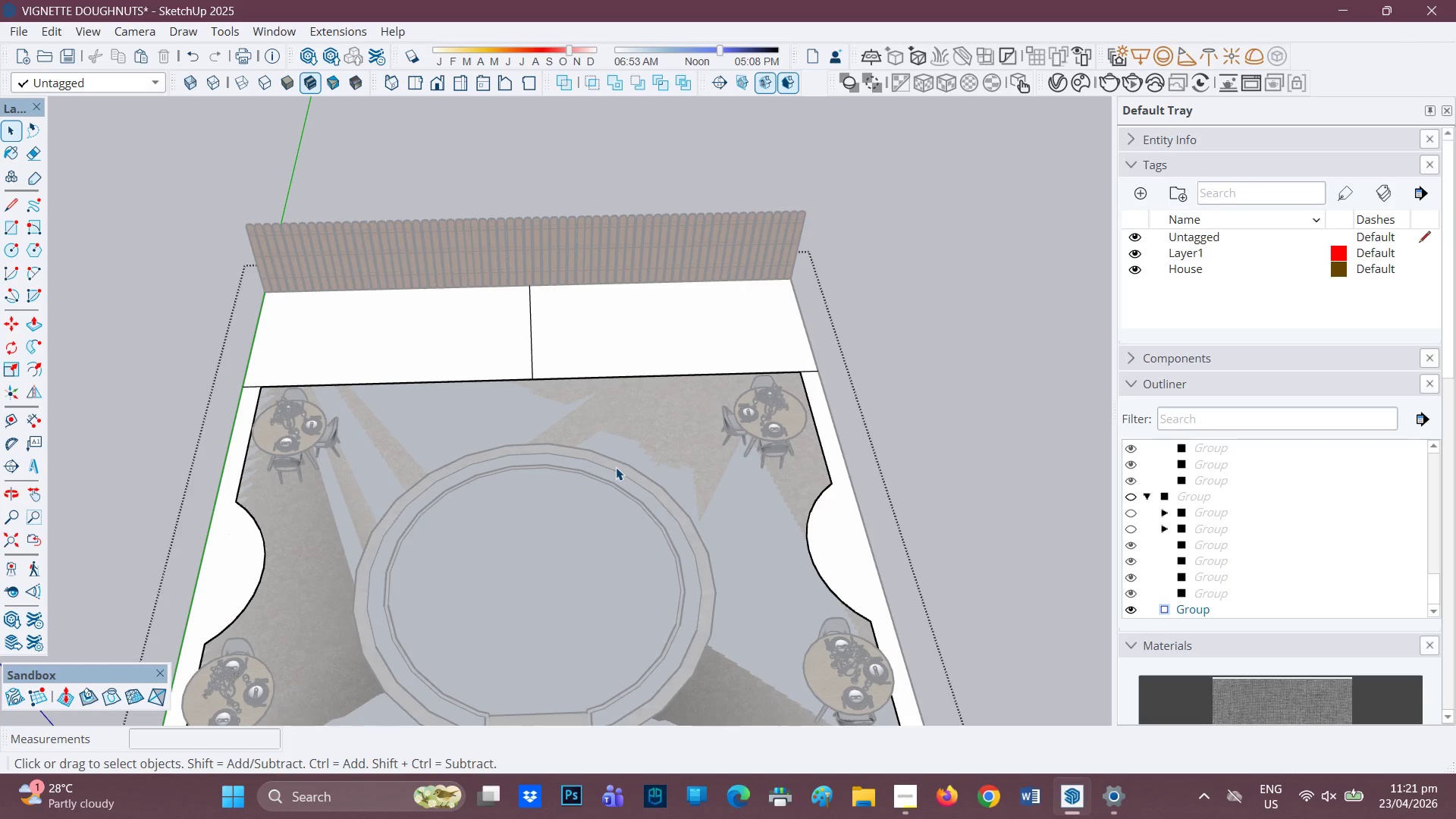 
key(Control+Z)
 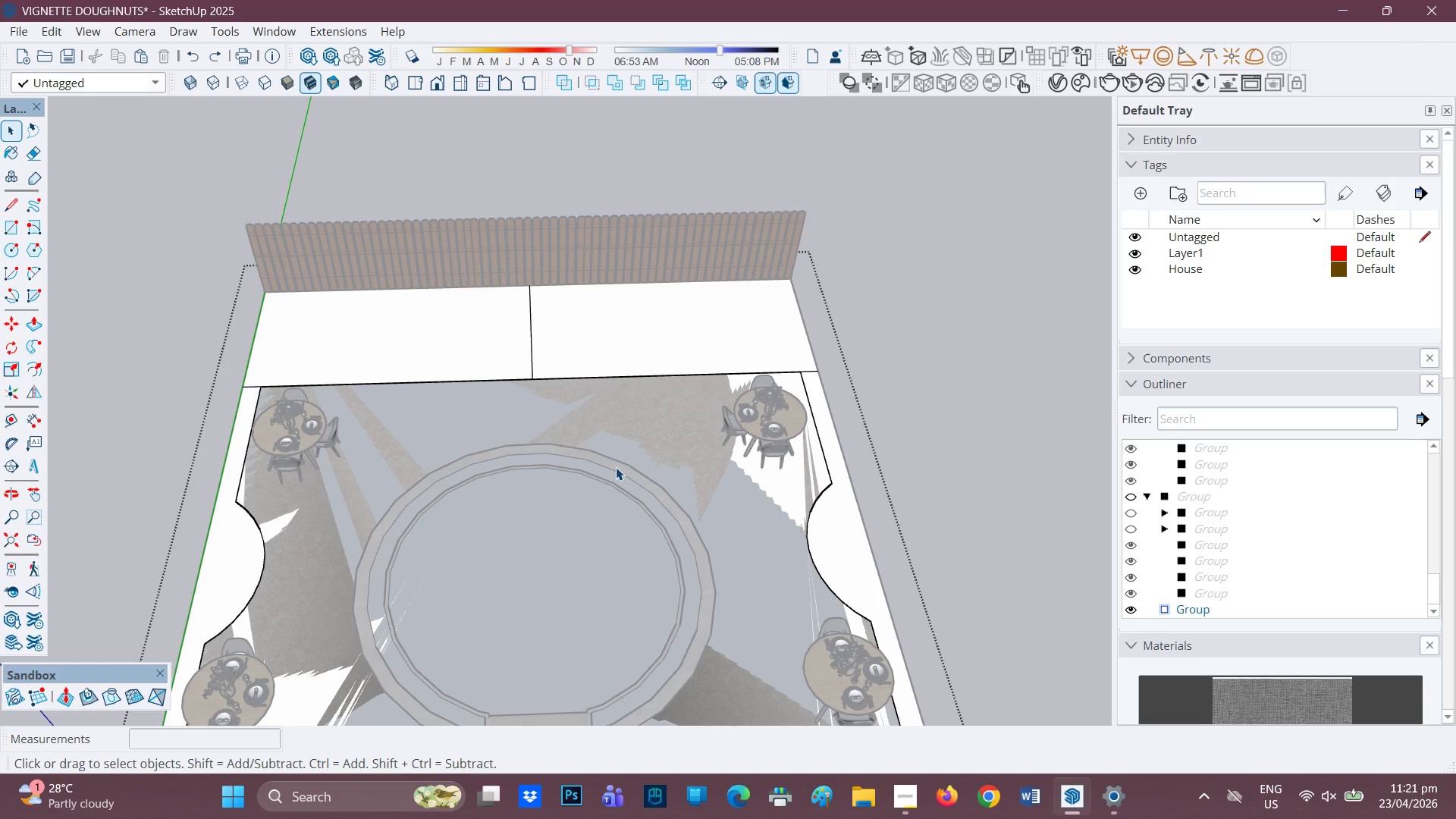 
key(Control+Z)
 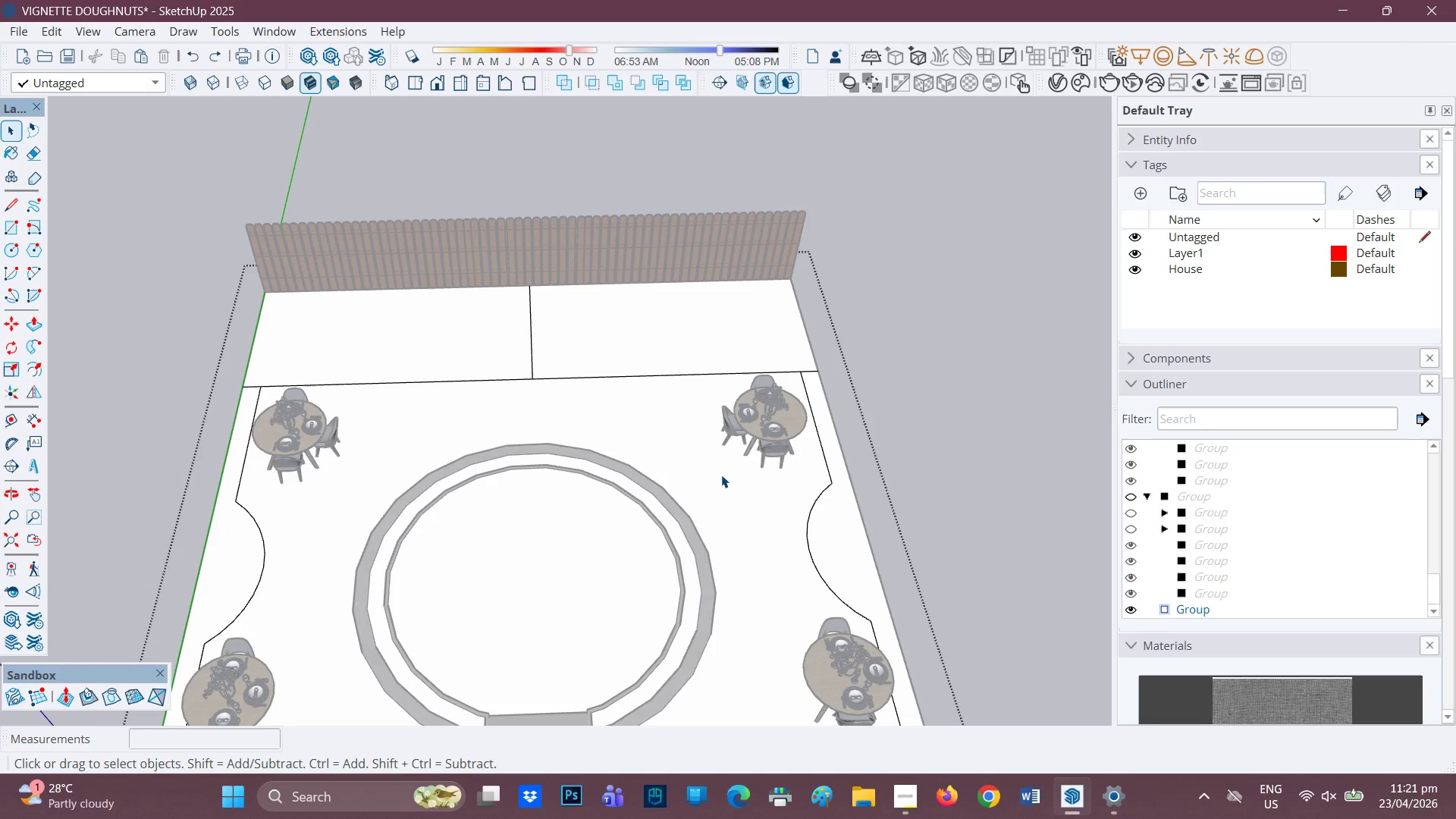 
scroll: coordinate [629, 500], scroll_direction: up, amount: 4.0
 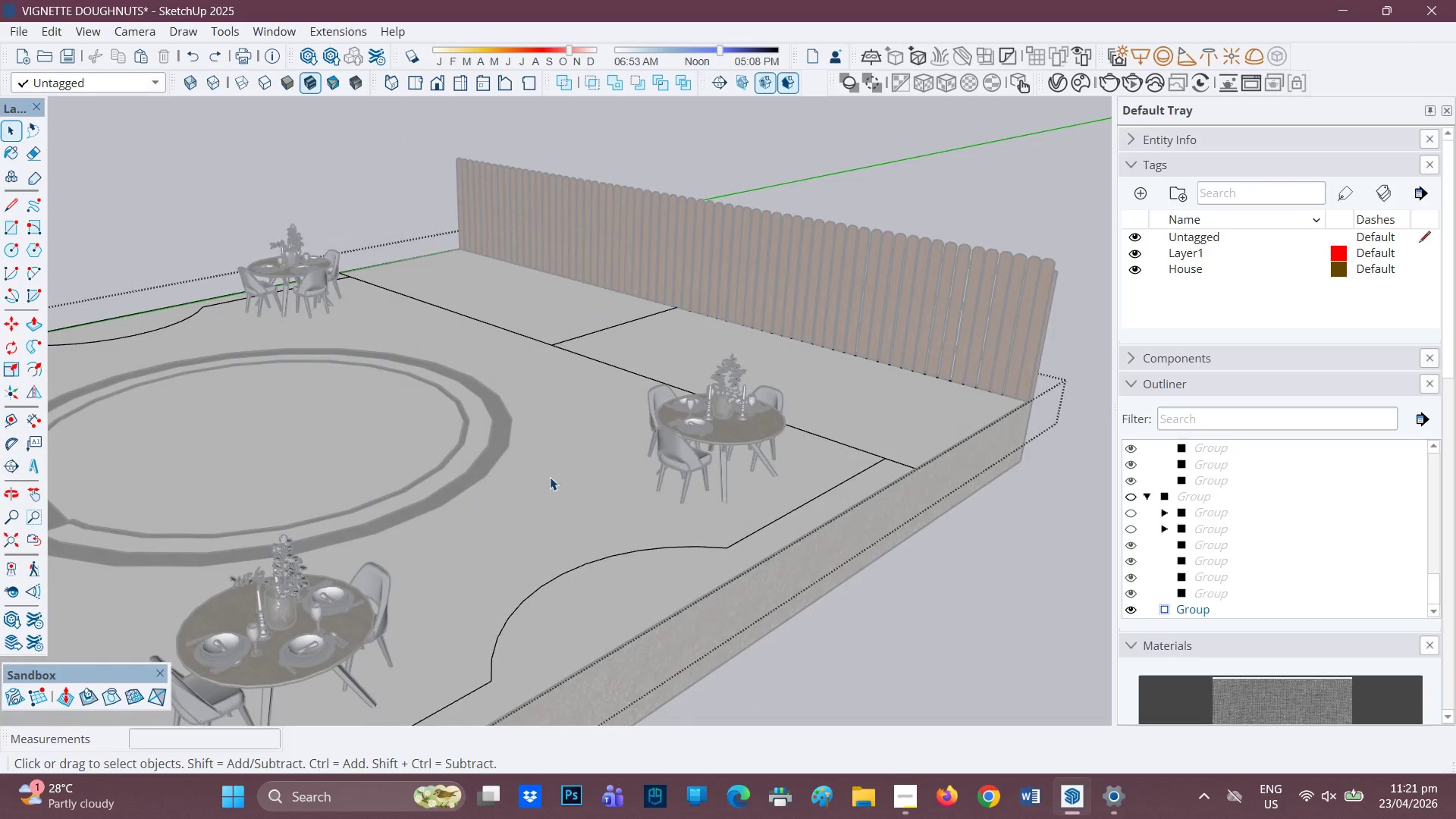 
key(P)
 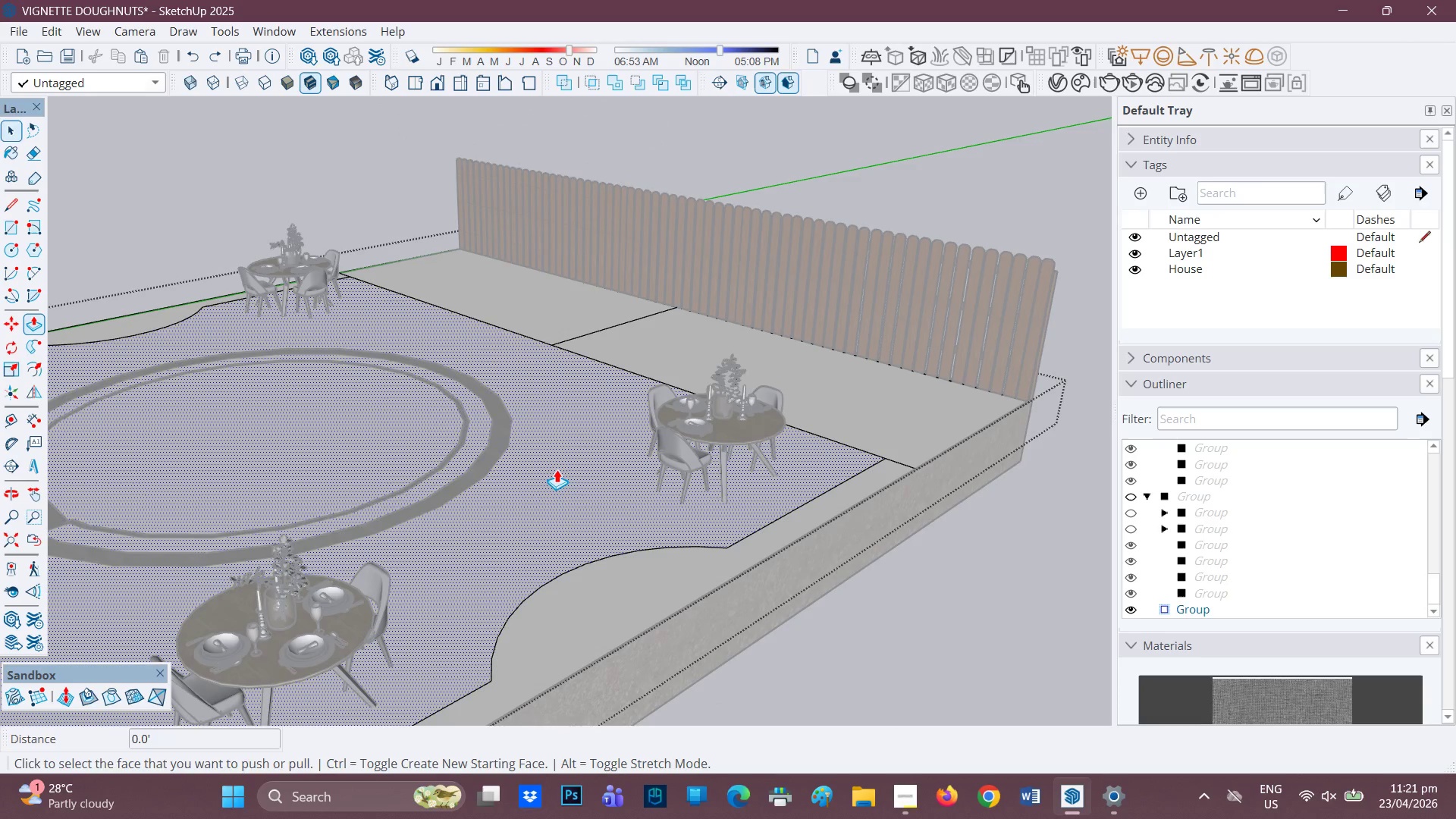 
left_click([557, 469])
 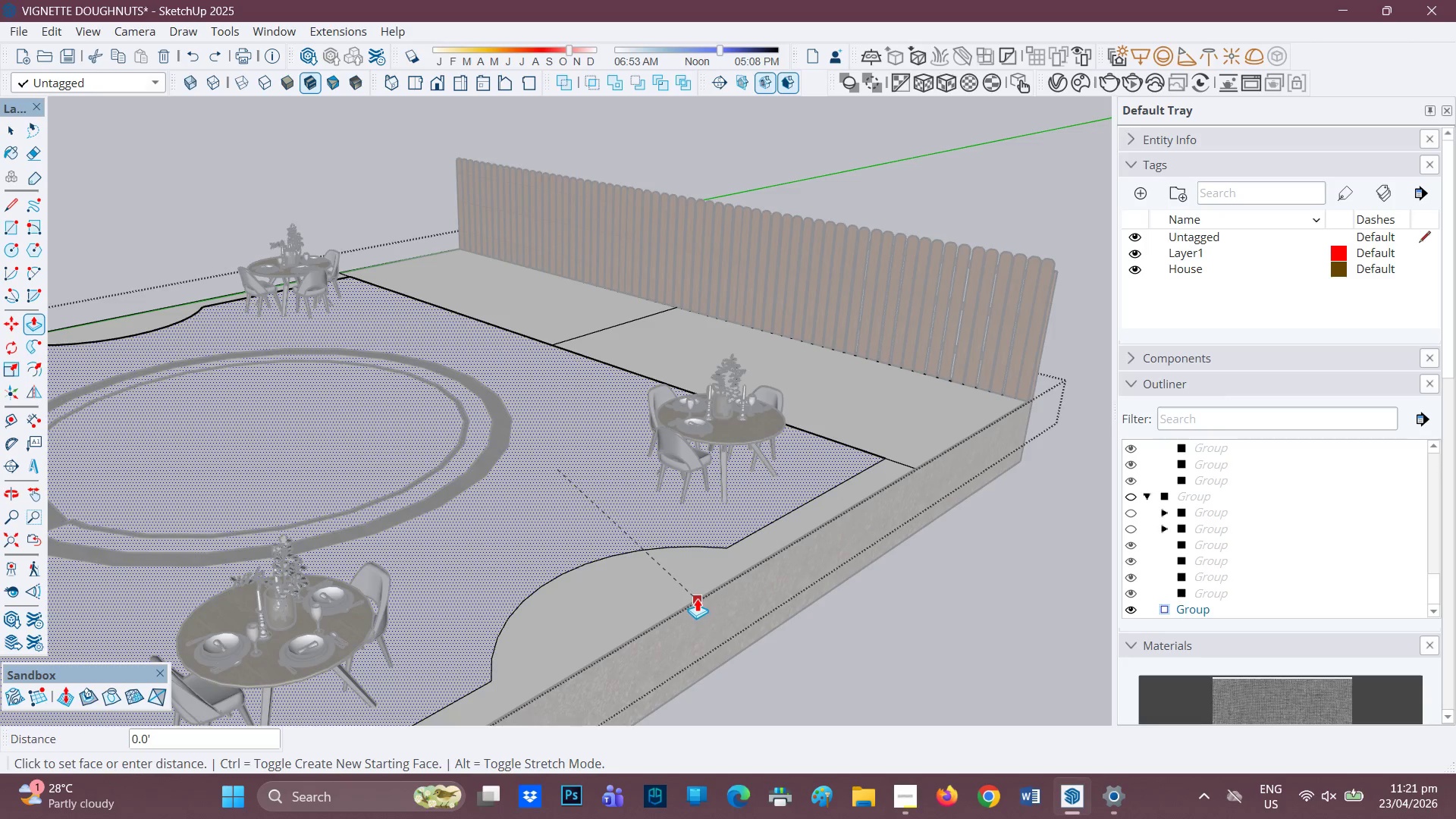 
scroll: coordinate [566, 560], scroll_direction: up, amount: 9.0
 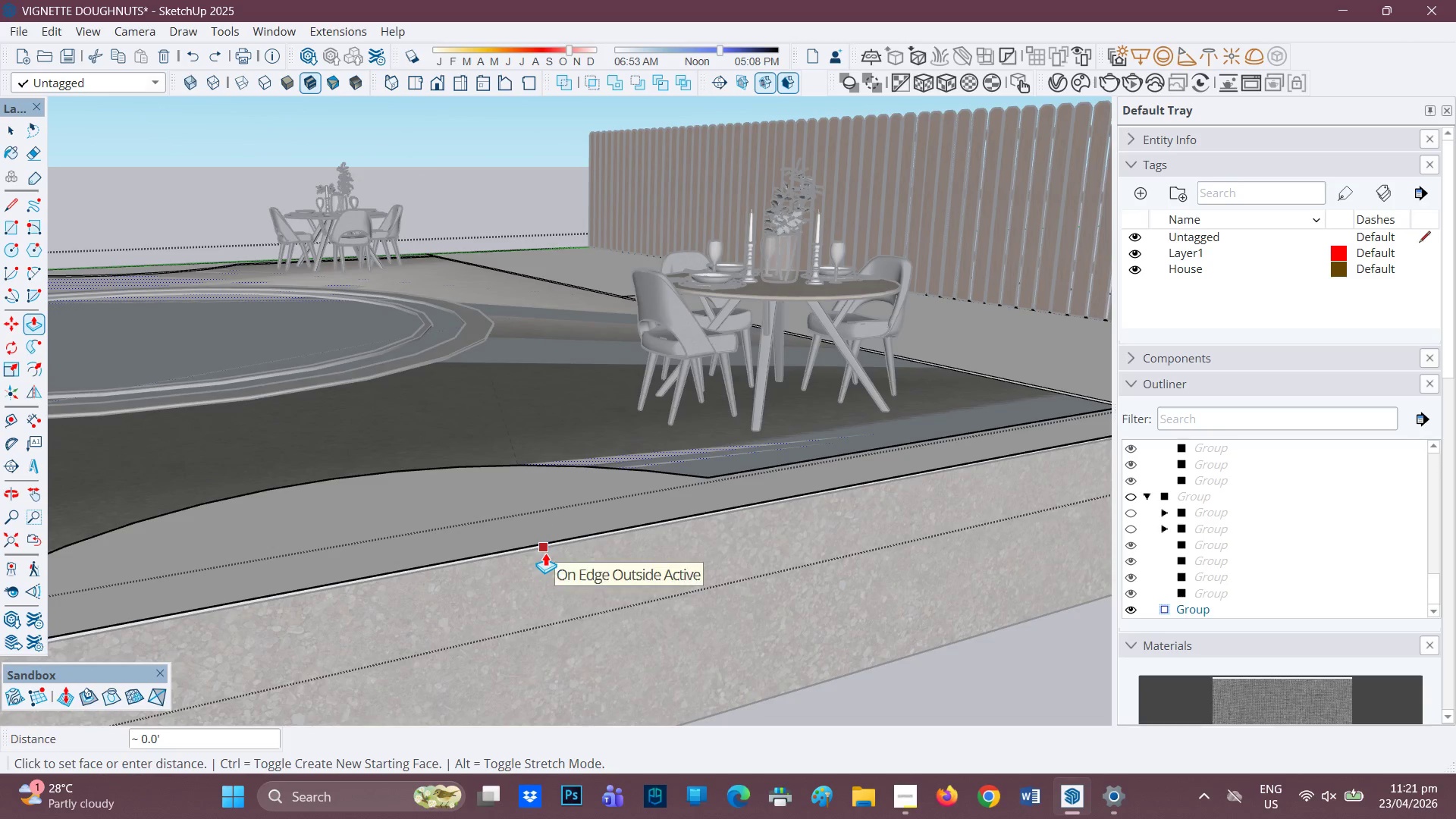 
left_click([545, 553])
 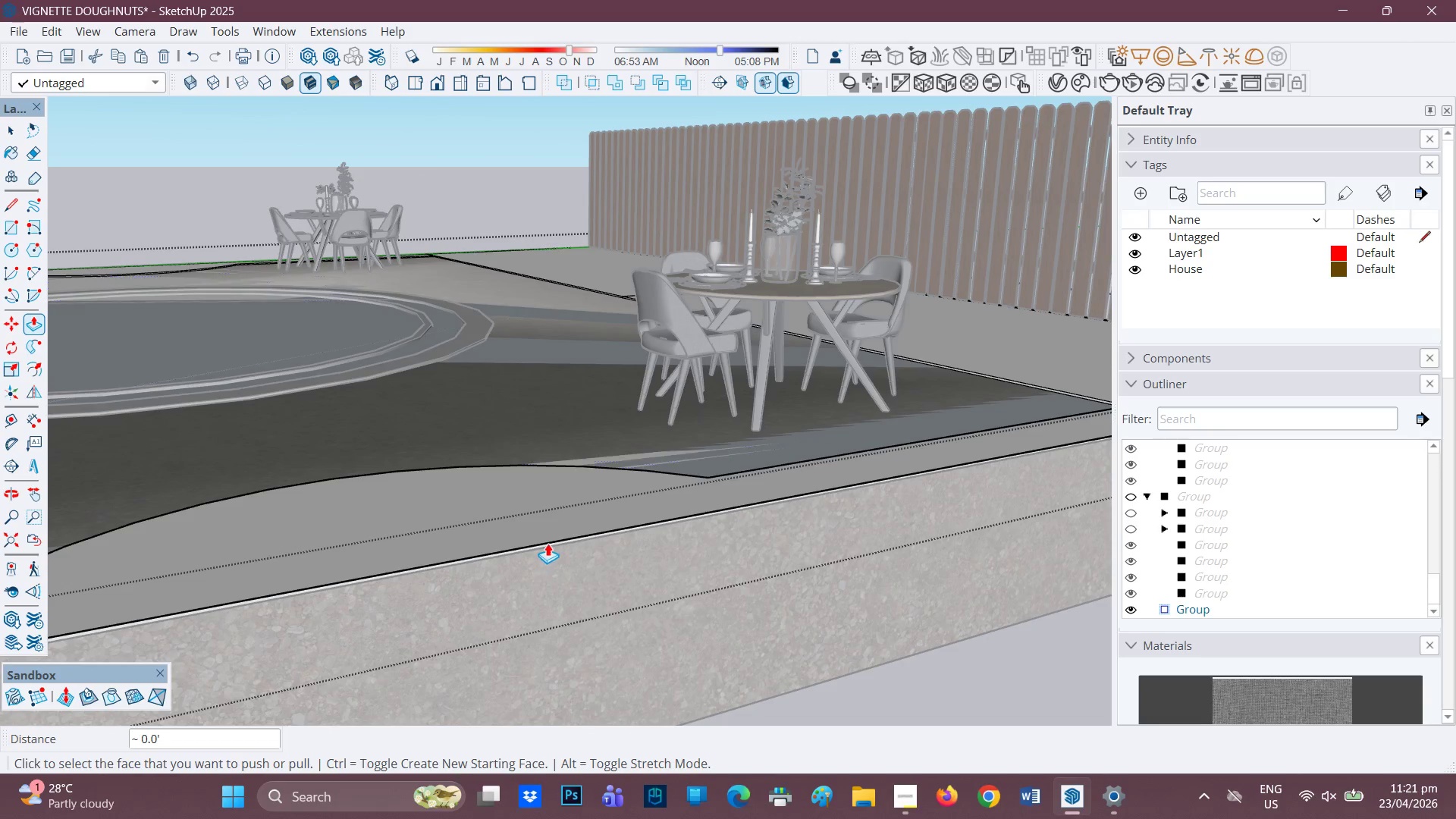 
scroll: coordinate [519, 496], scroll_direction: down, amount: 3.0
 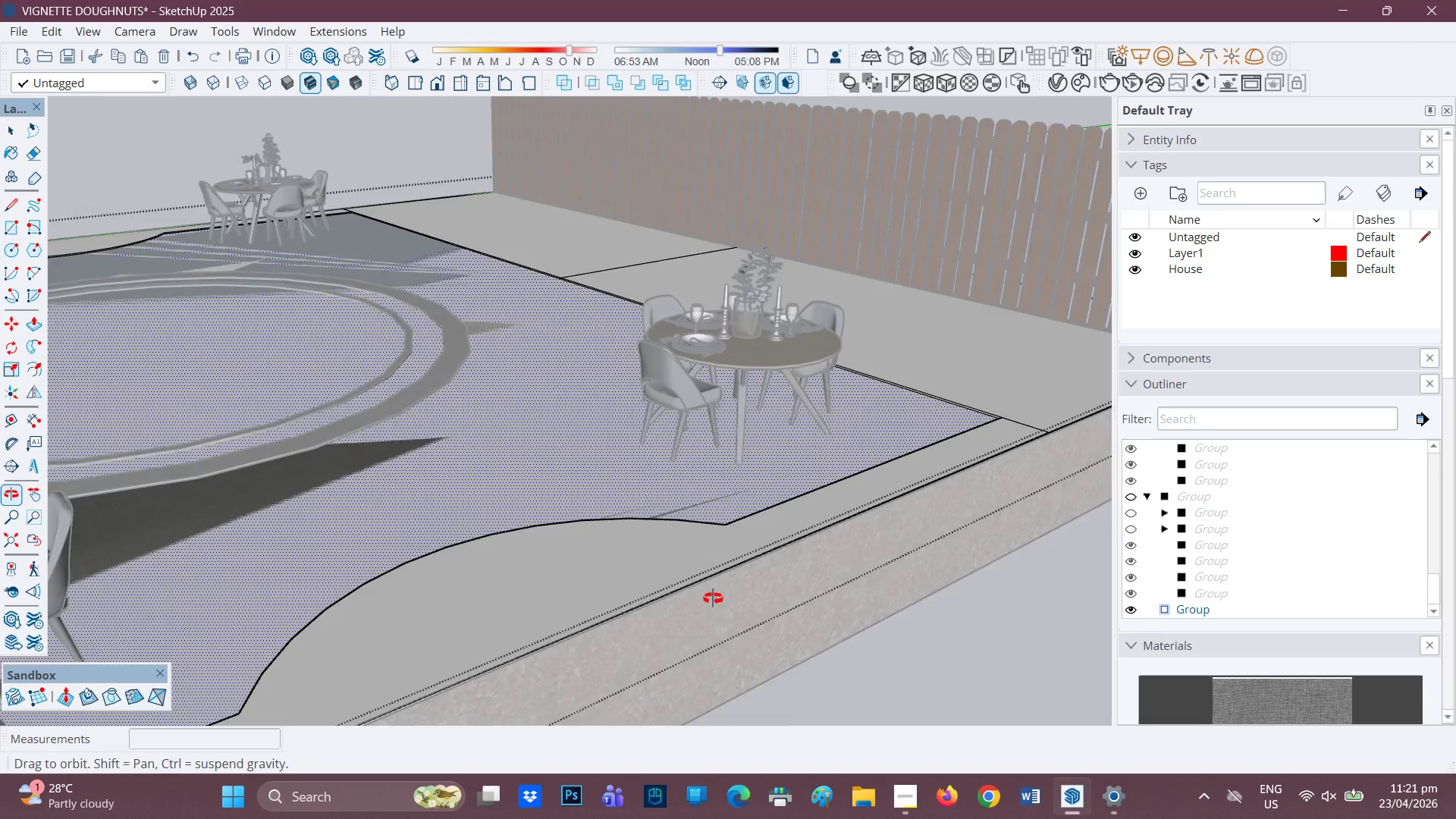 
key(Space)
 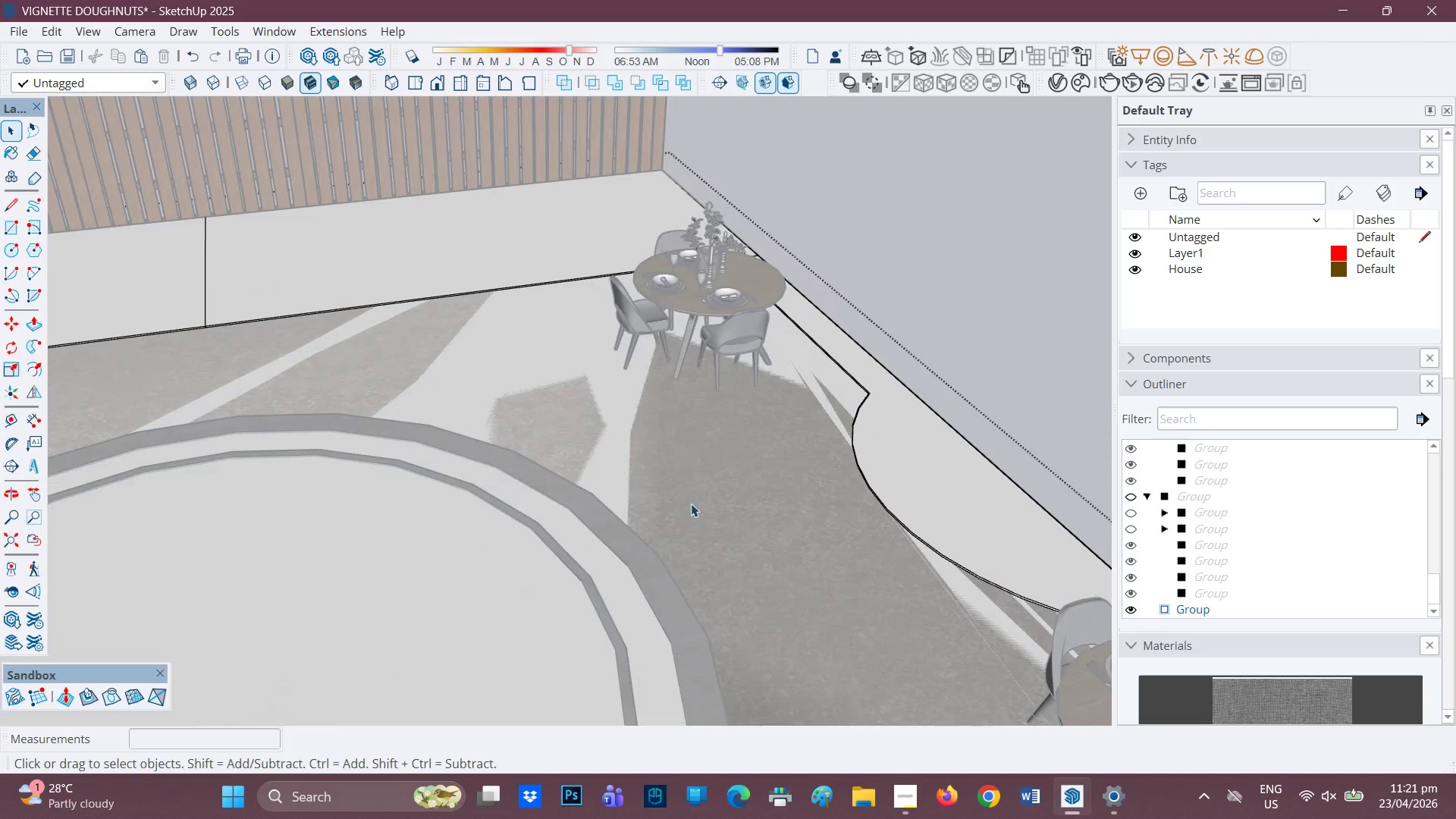 
scroll: coordinate [894, 627], scroll_direction: down, amount: 1.0
 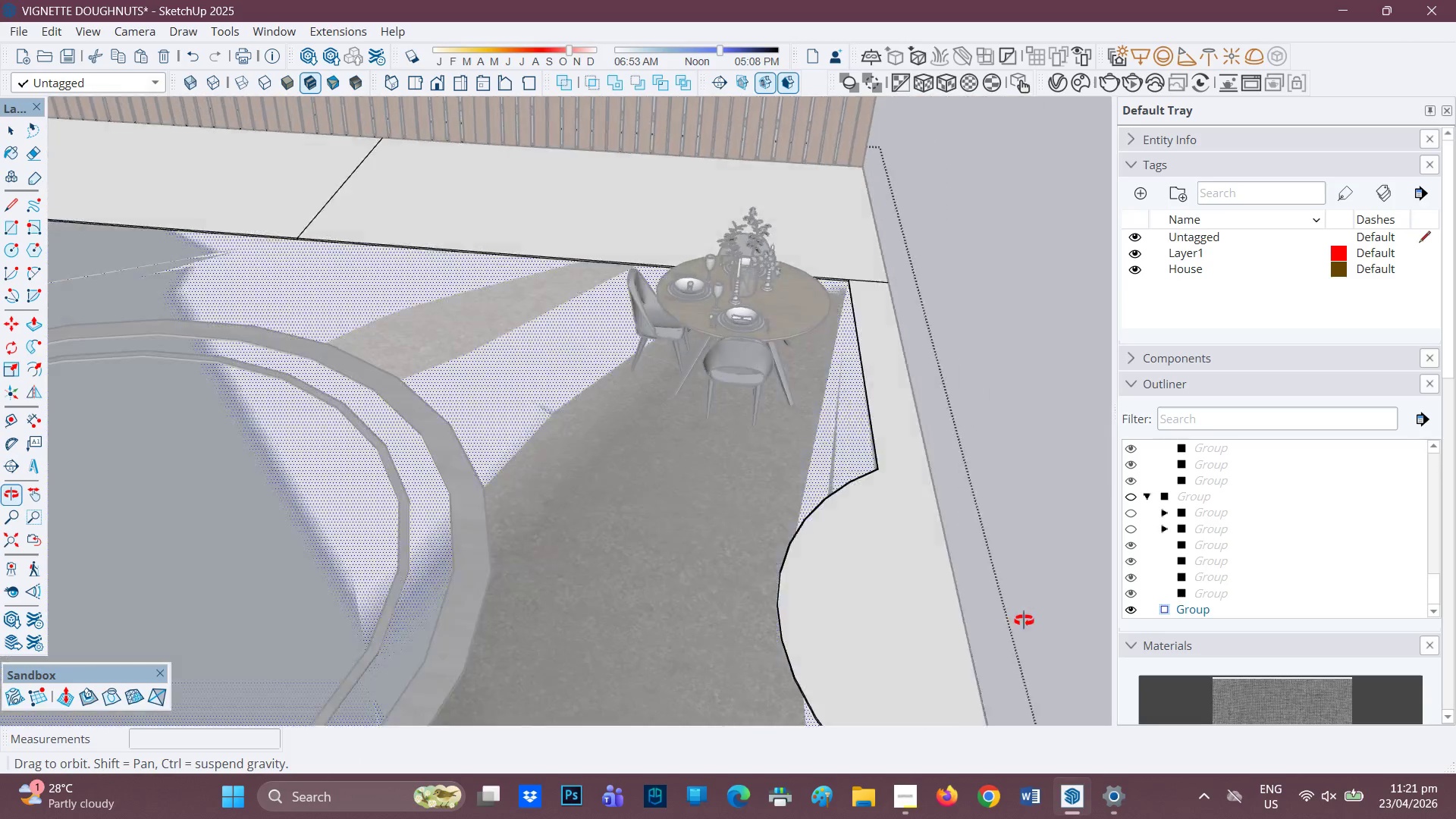 
left_click([666, 490])
 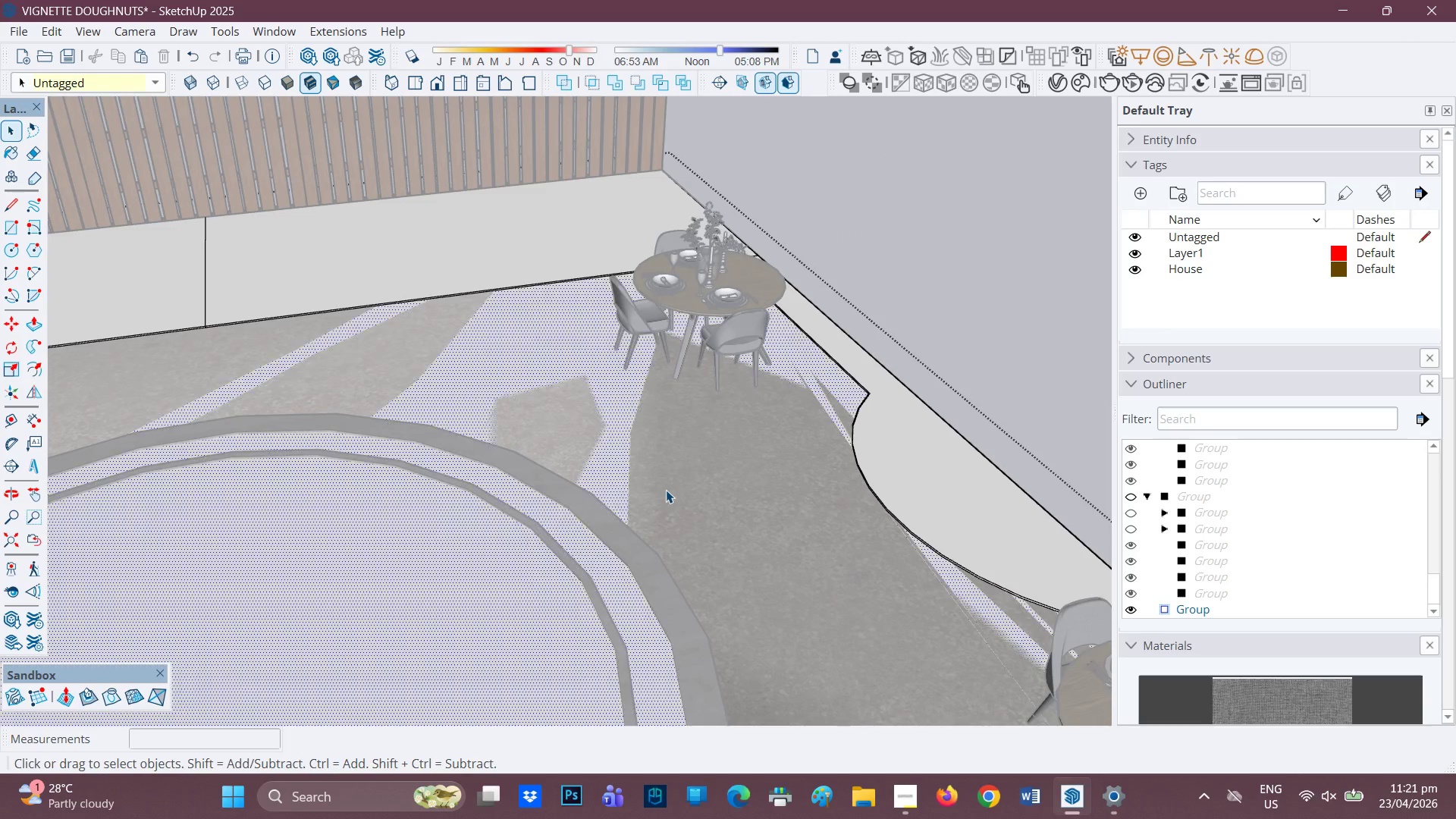 
right_click([666, 490])
 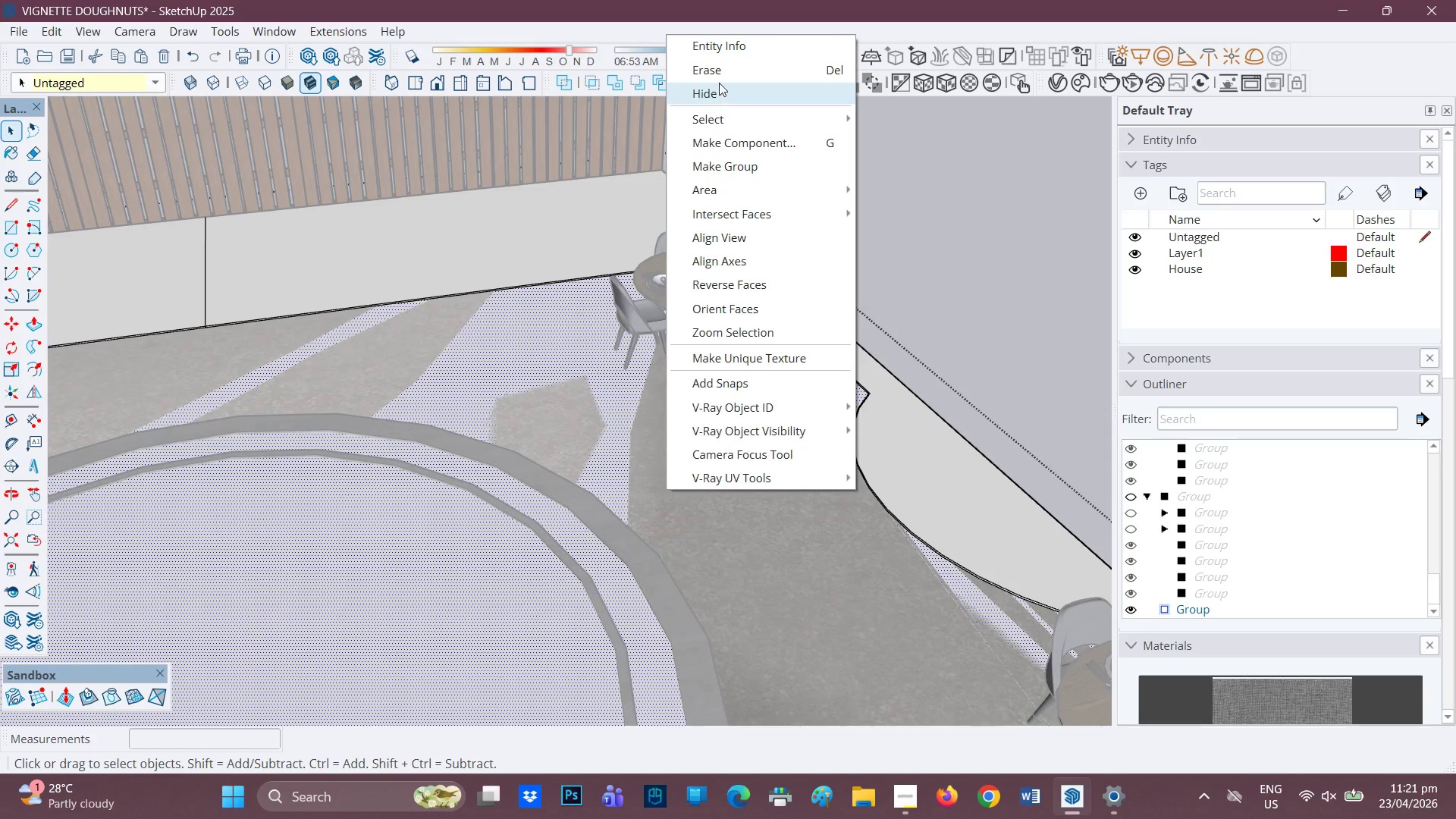 
left_click([717, 67])
 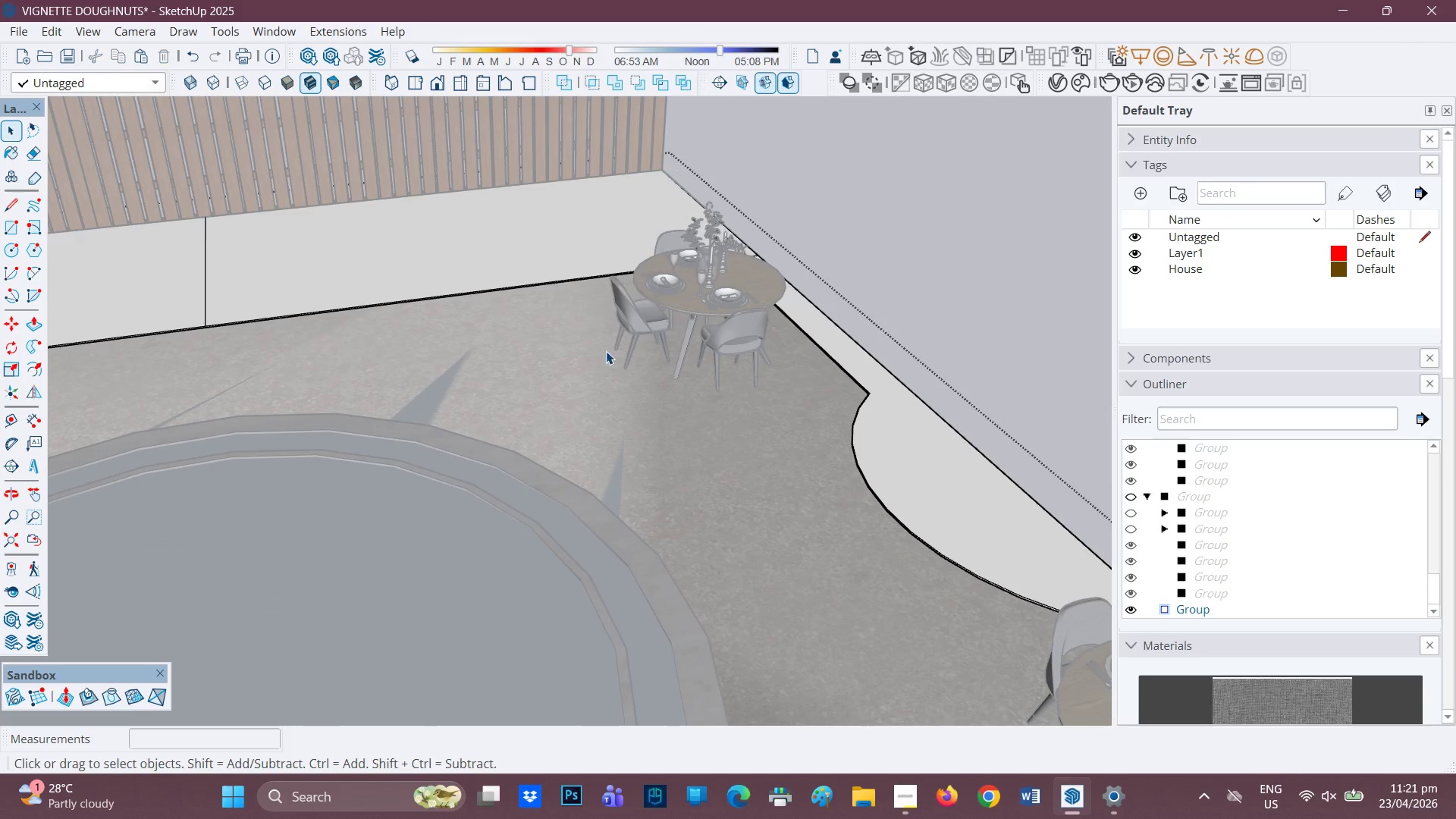 
left_click([580, 477])
 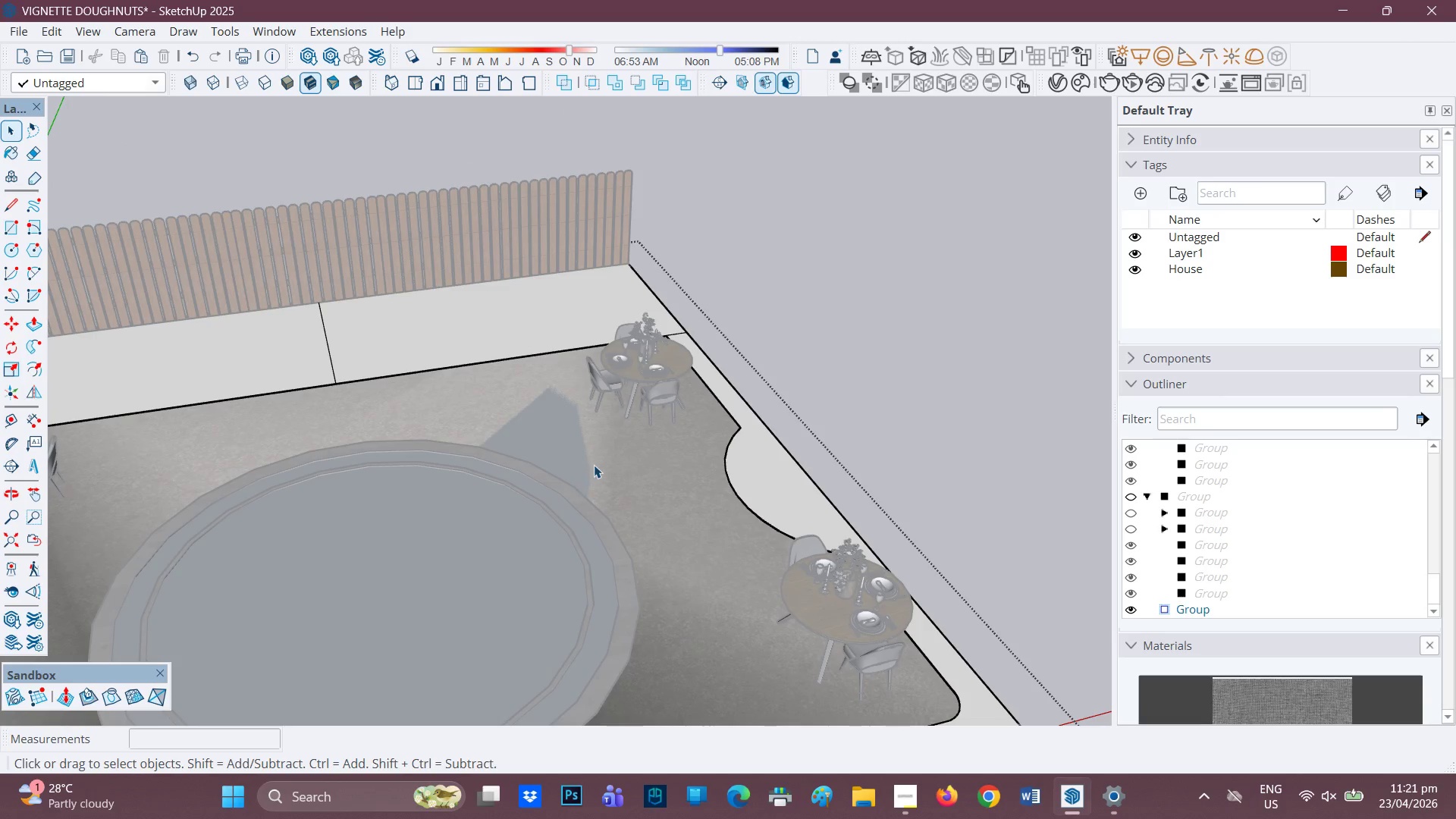 
scroll: coordinate [539, 508], scroll_direction: down, amount: 6.0
 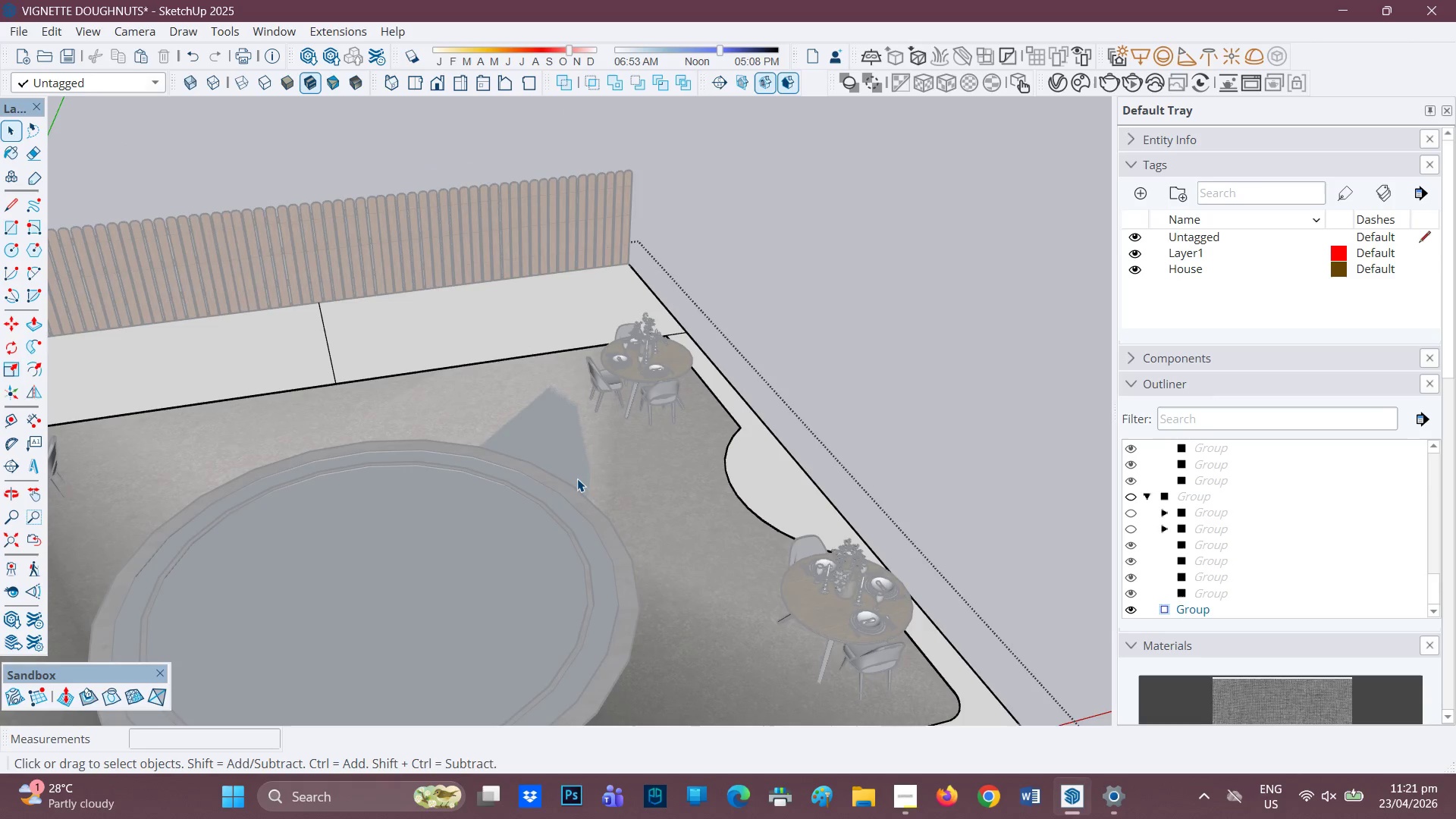 
right_click([594, 465])
 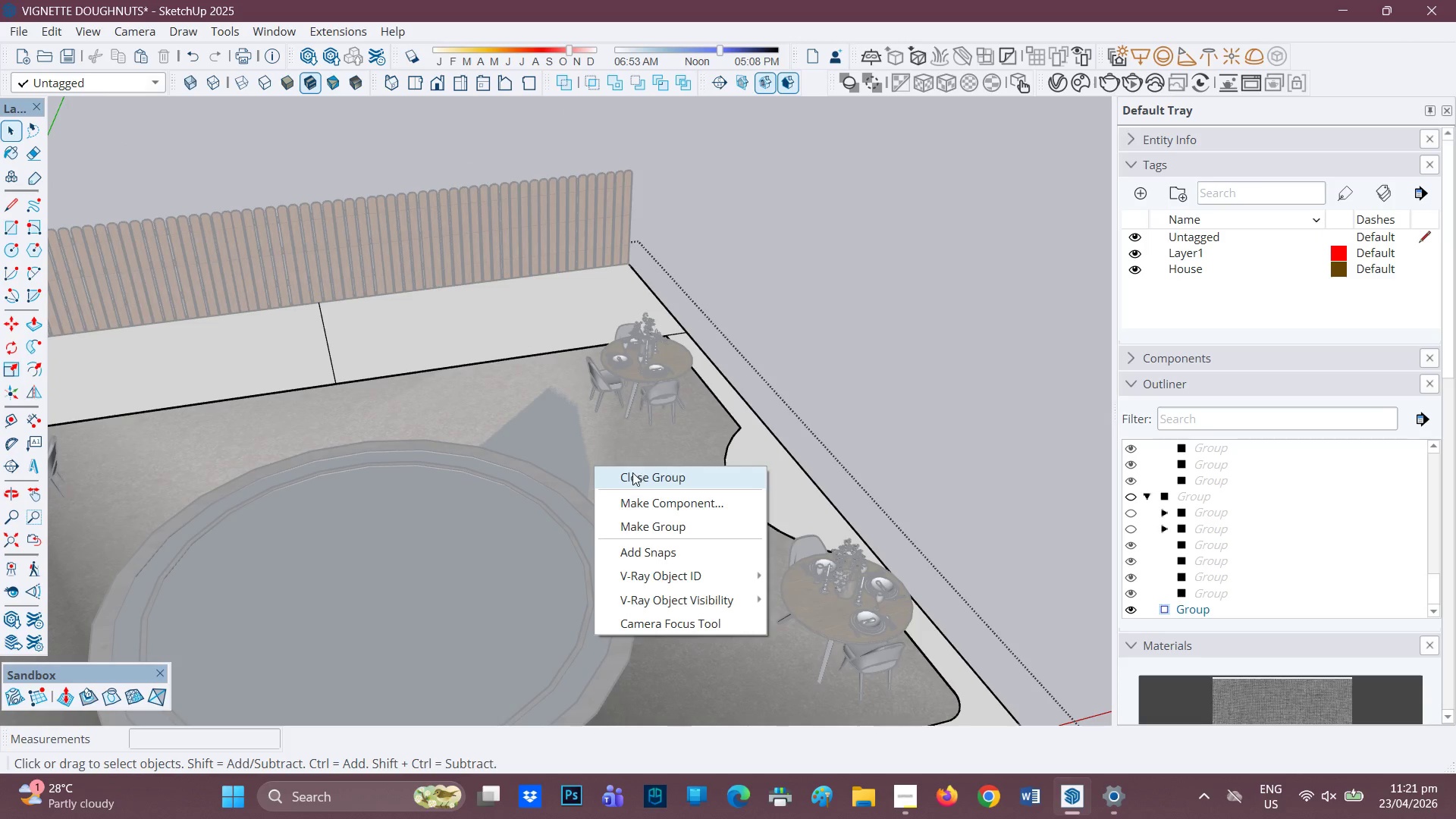 
left_click([550, 436])
 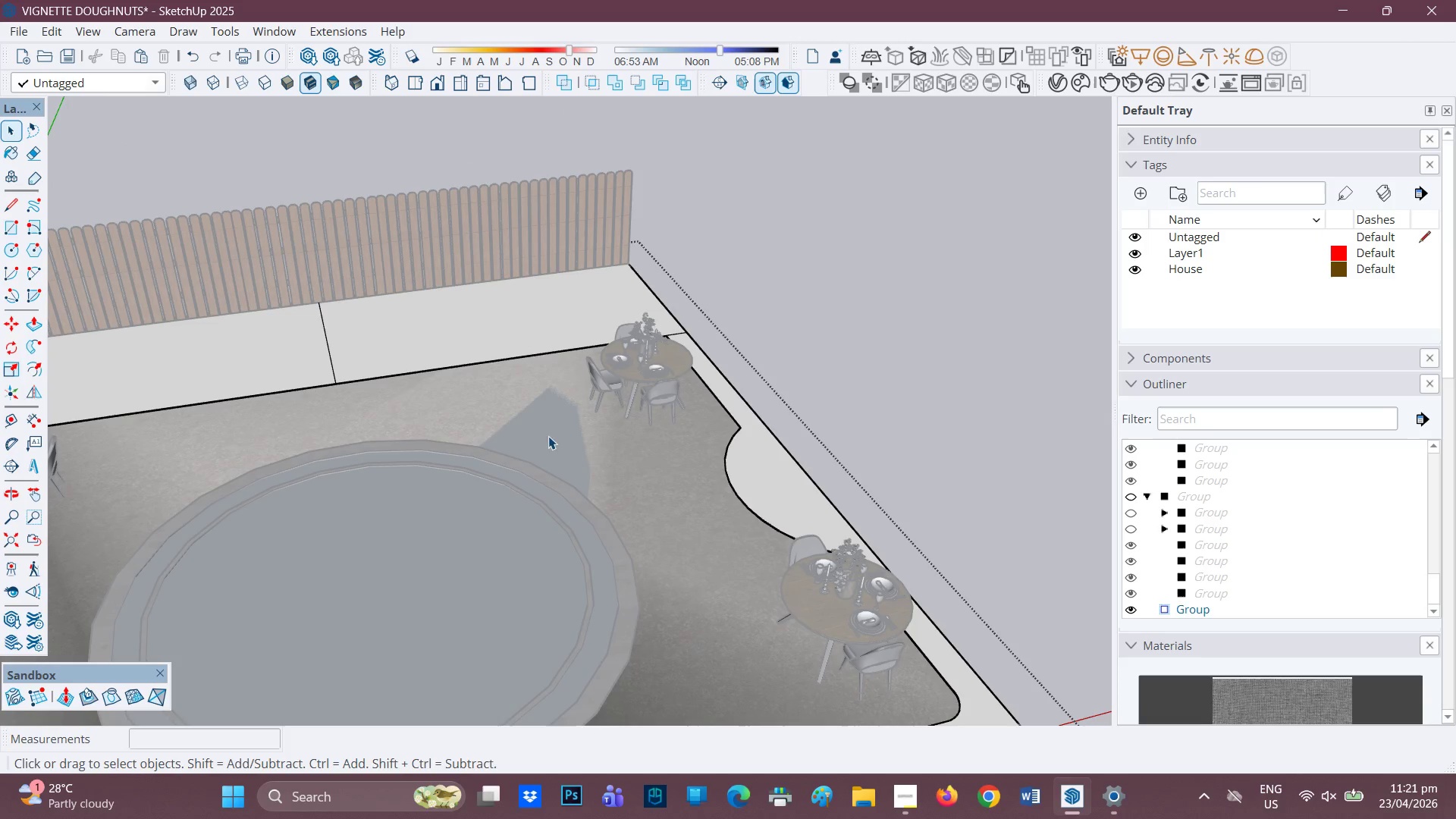 
left_click([542, 444])
 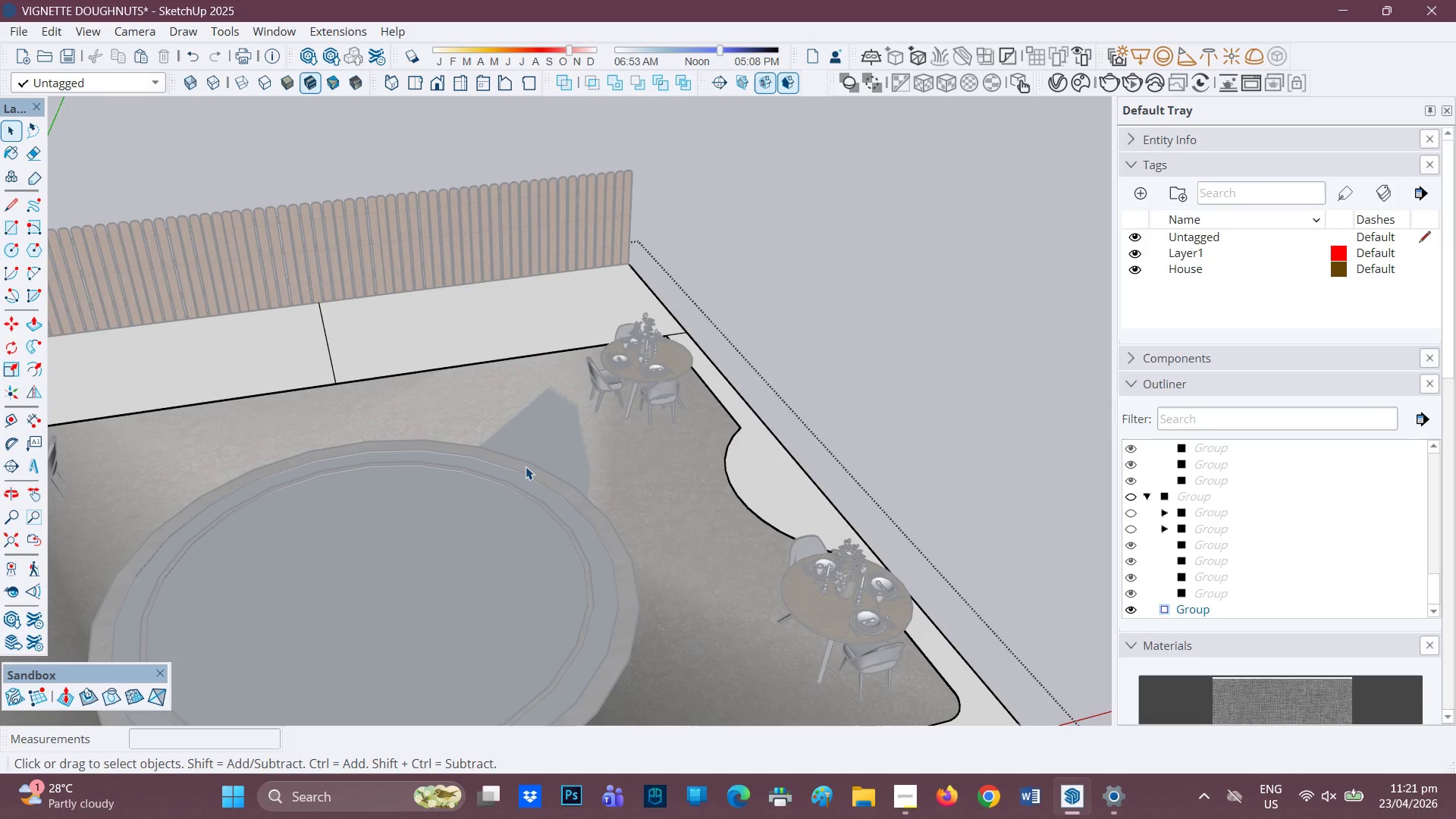 
left_click([526, 466])
 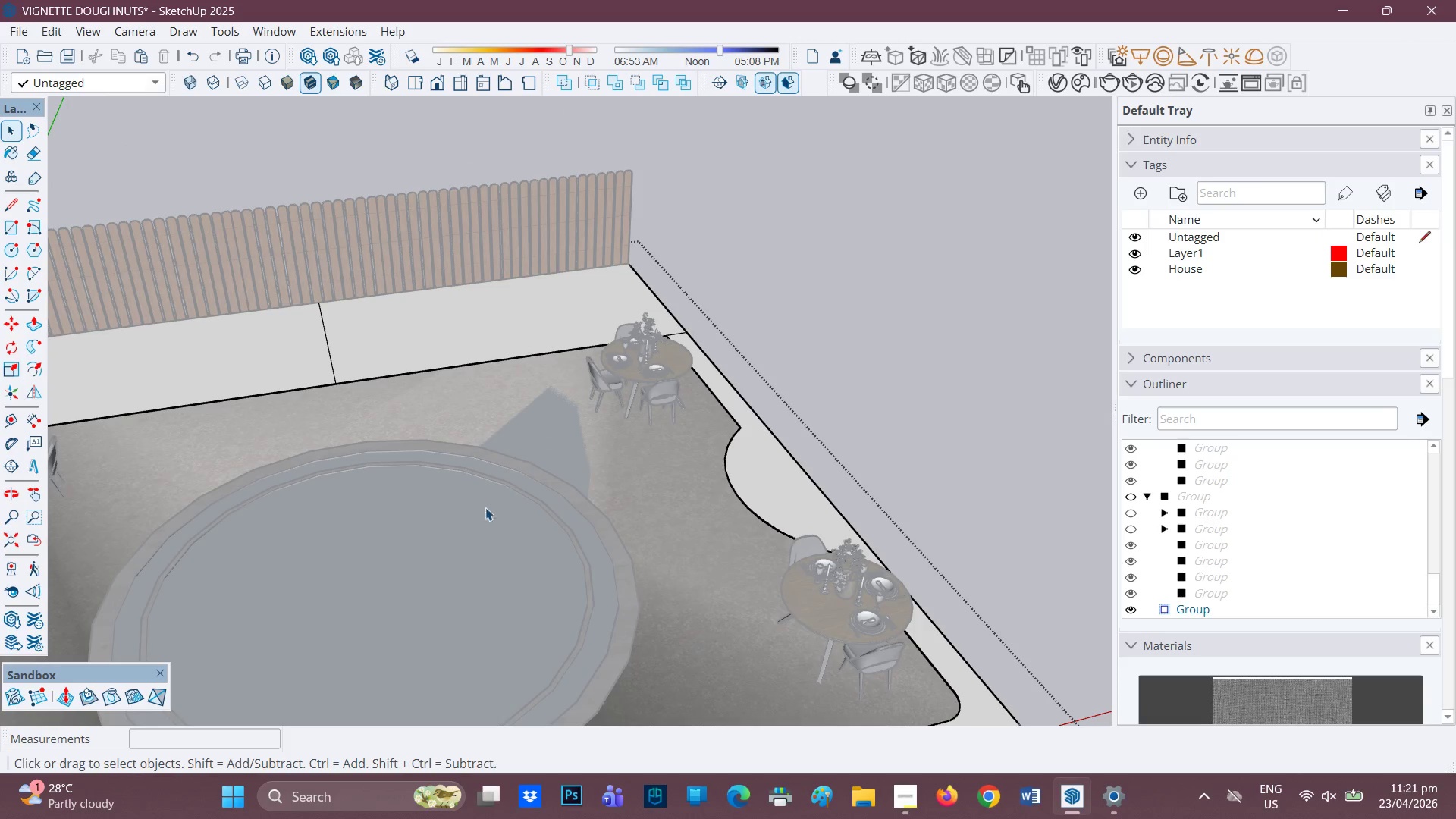 
left_click([461, 560])
 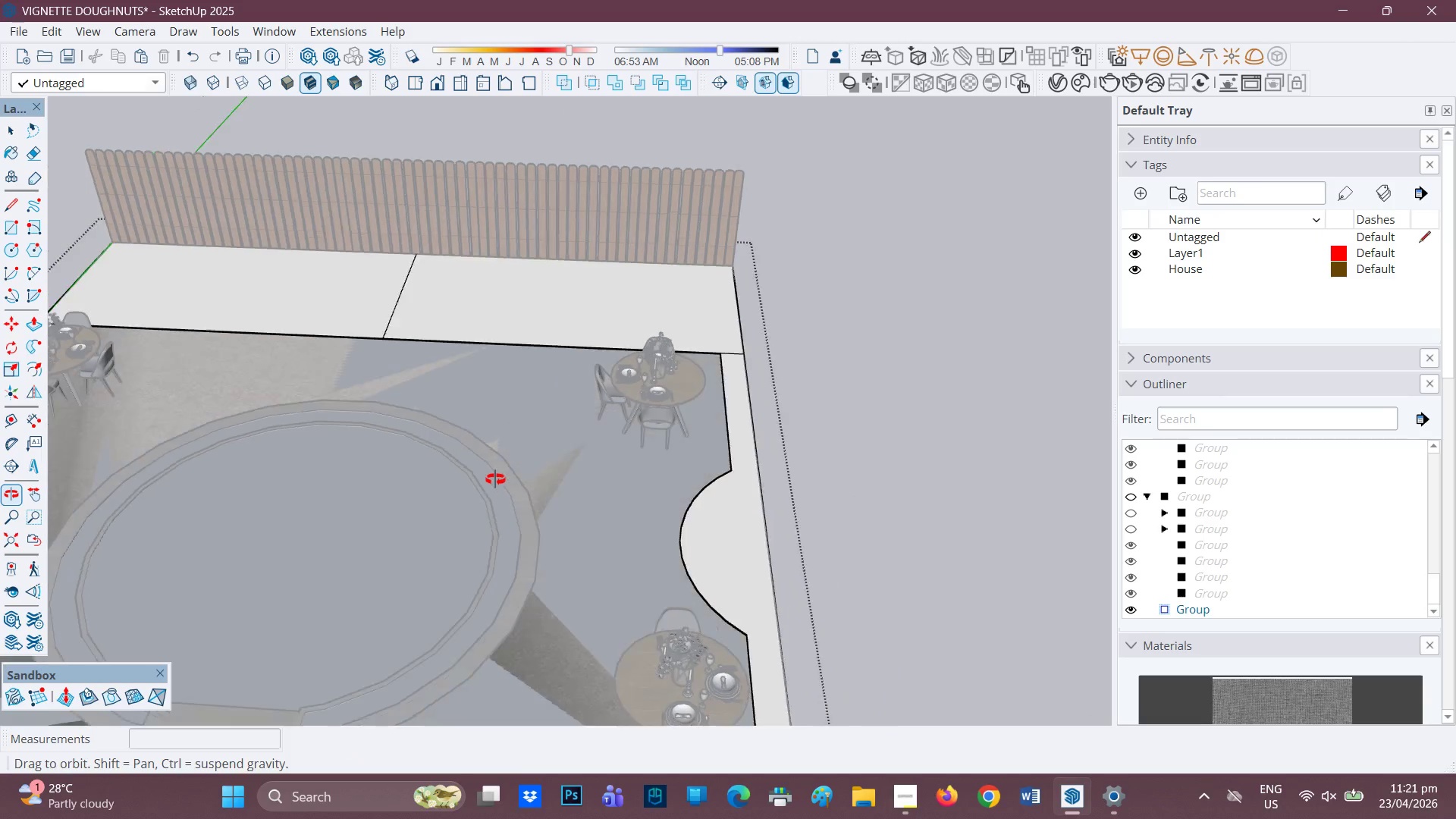 
left_click([484, 405])
 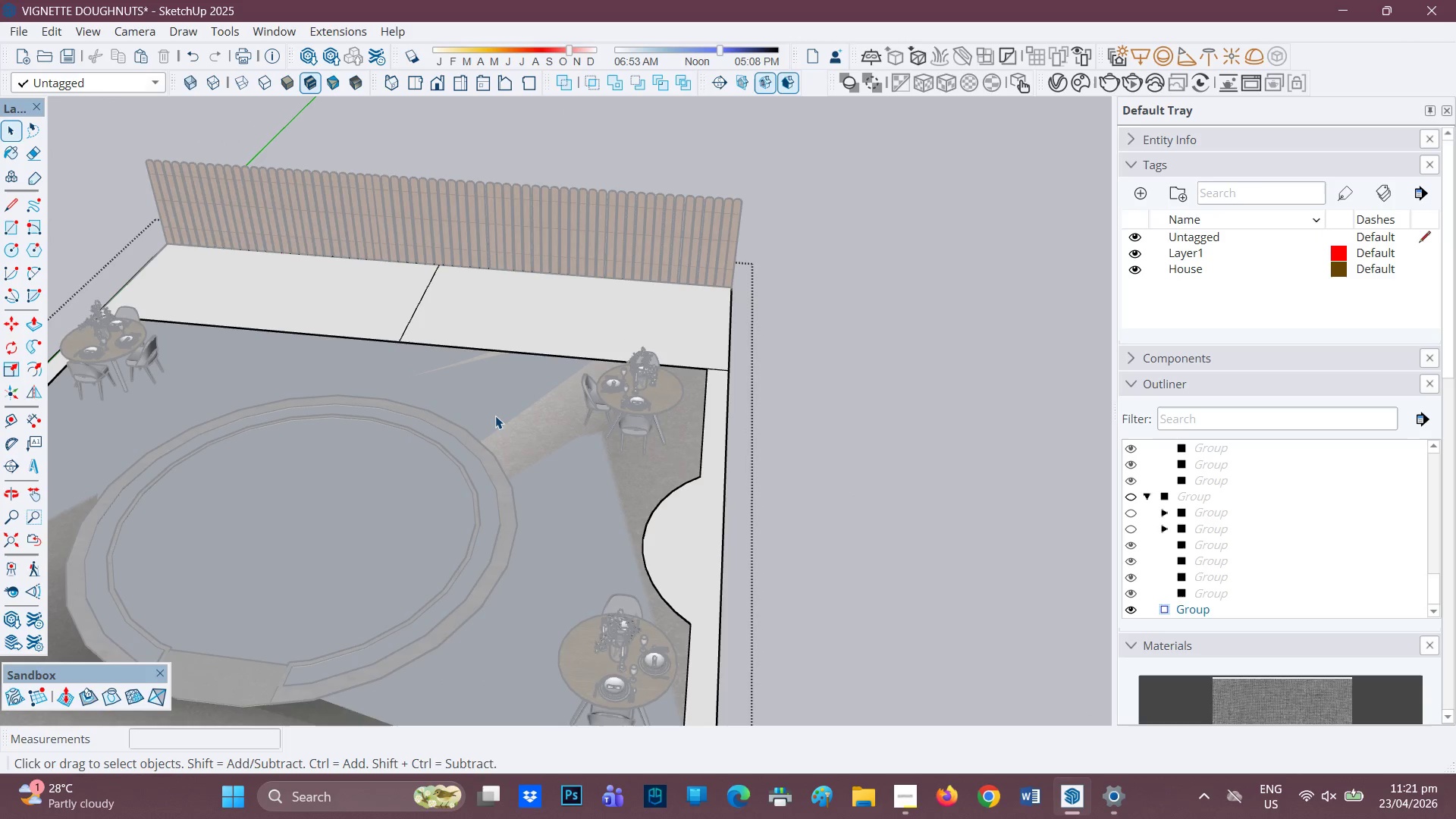 
scroll: coordinate [446, 457], scroll_direction: down, amount: 1.0
 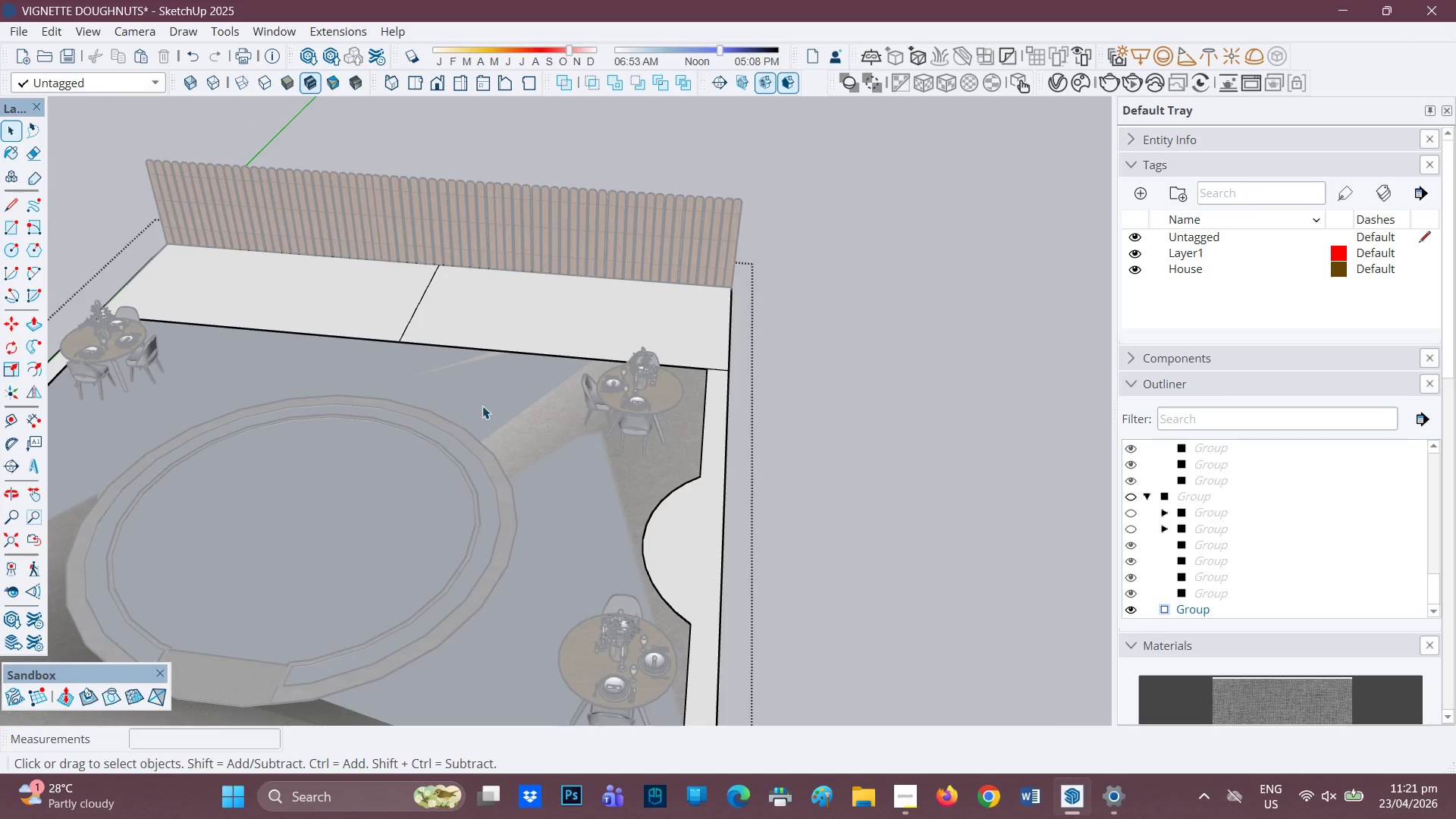 
right_click([496, 415])
 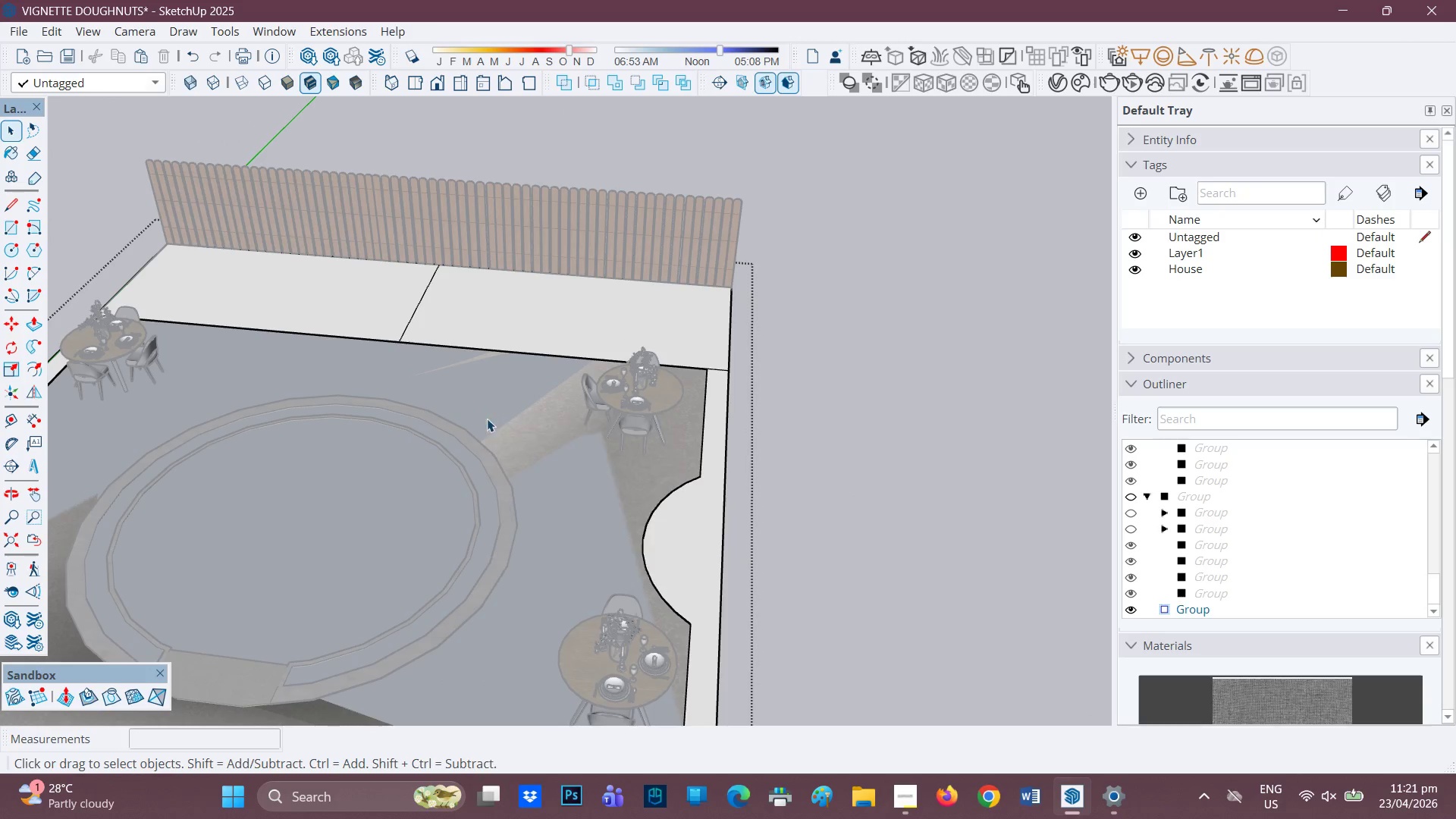 
double_click([1001, 492])
 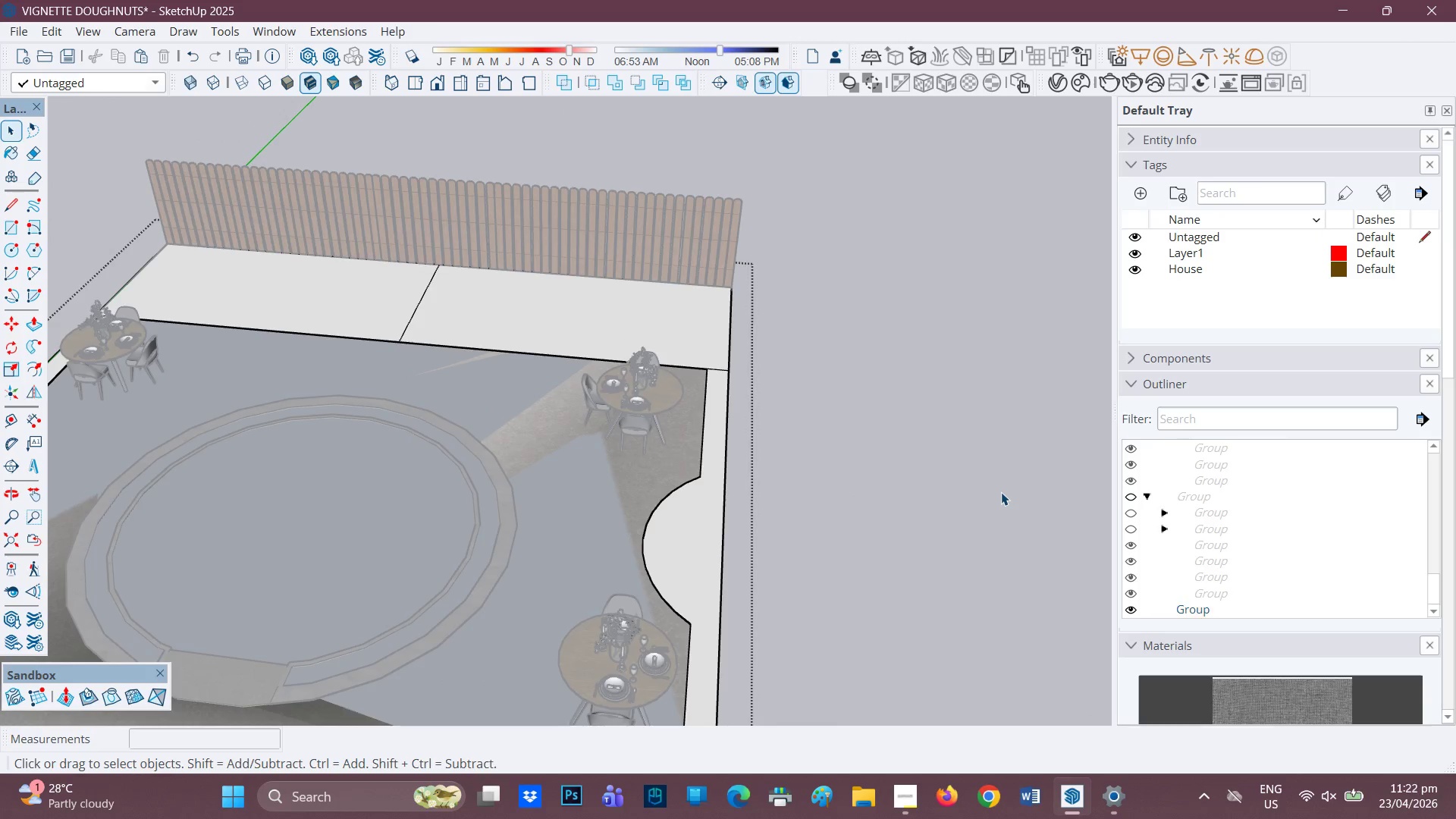 
triple_click([995, 492])
 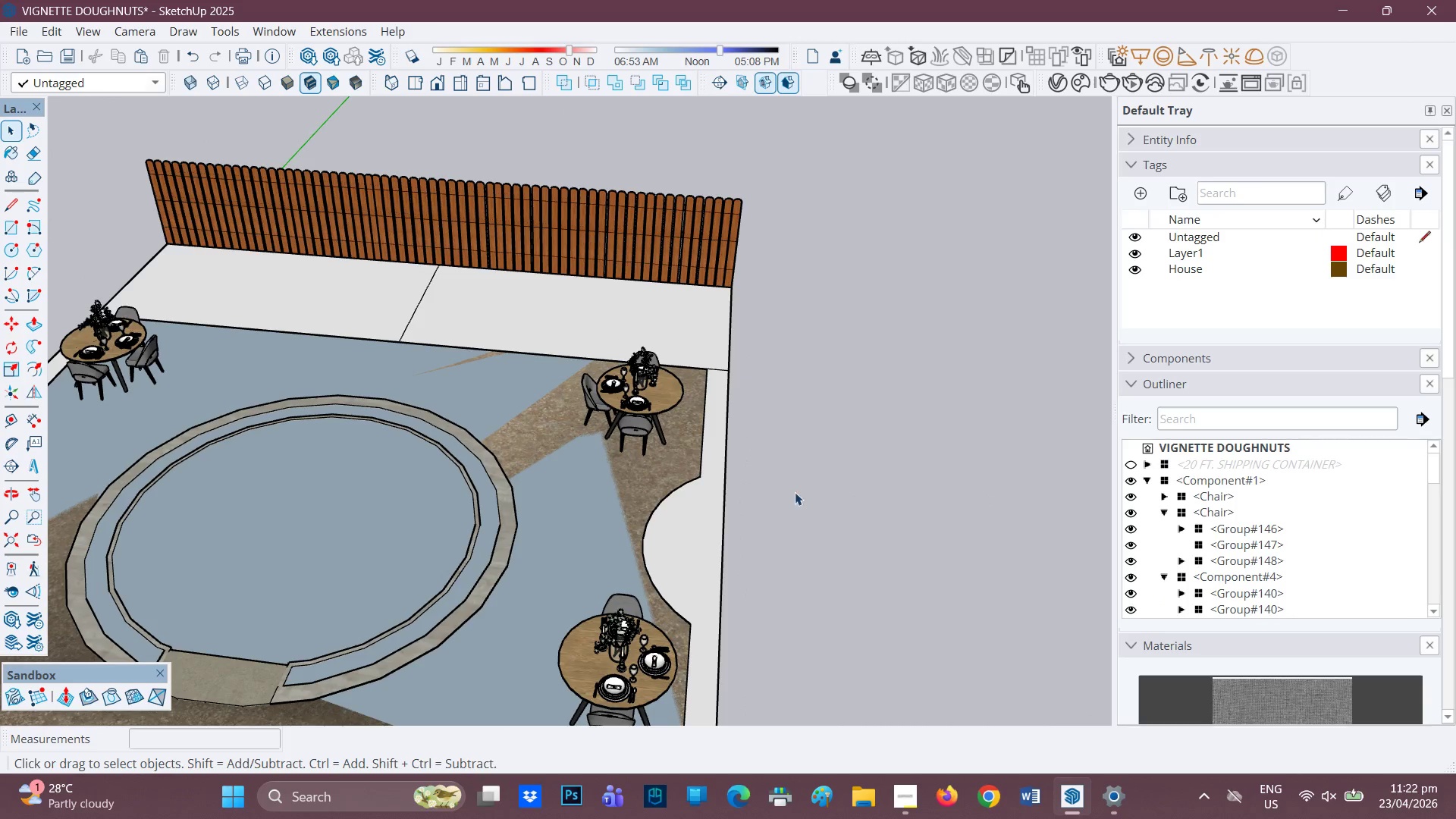 
scroll: coordinate [579, 431], scroll_direction: down, amount: 2.0
 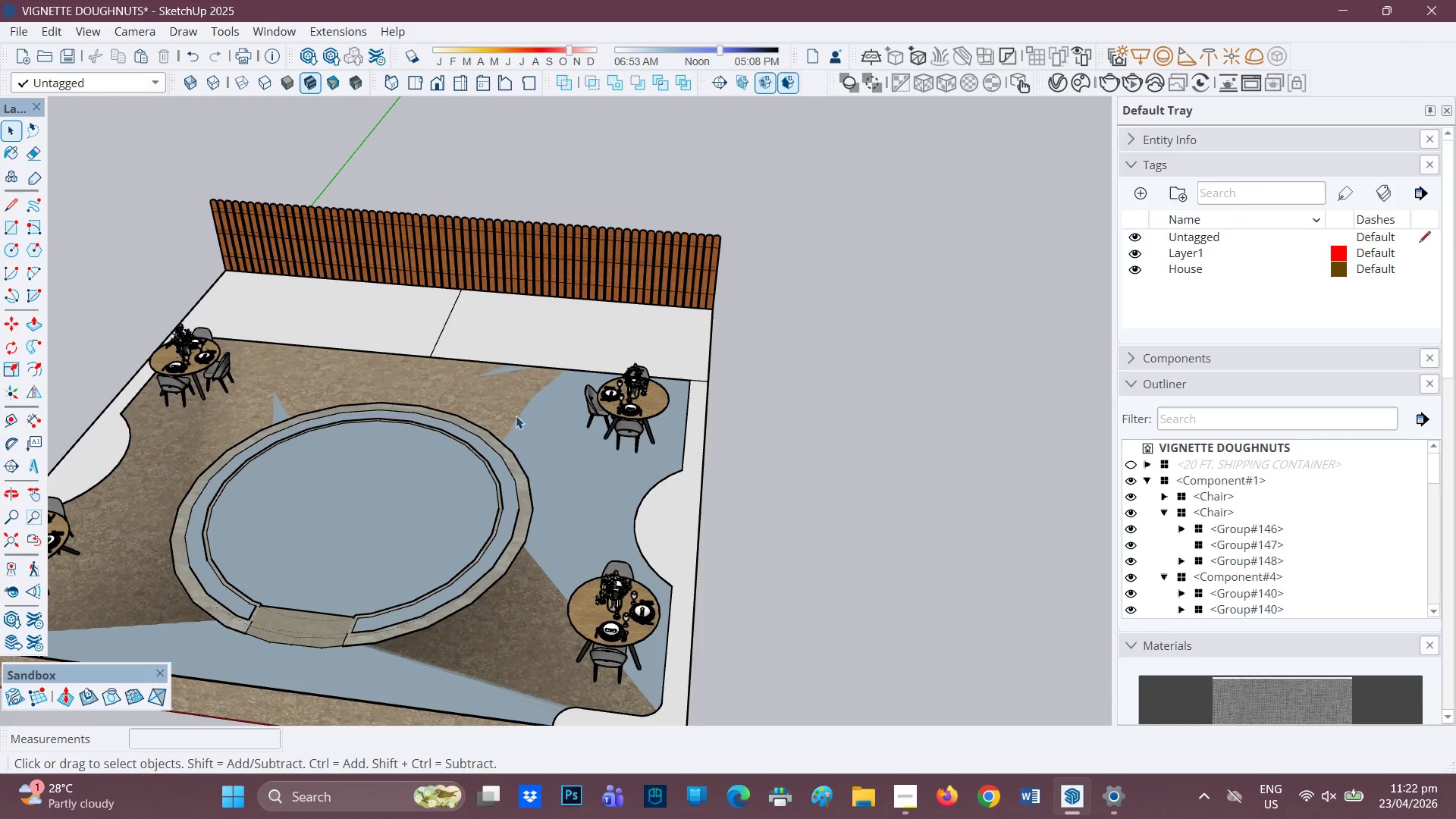 
left_click([553, 439])
 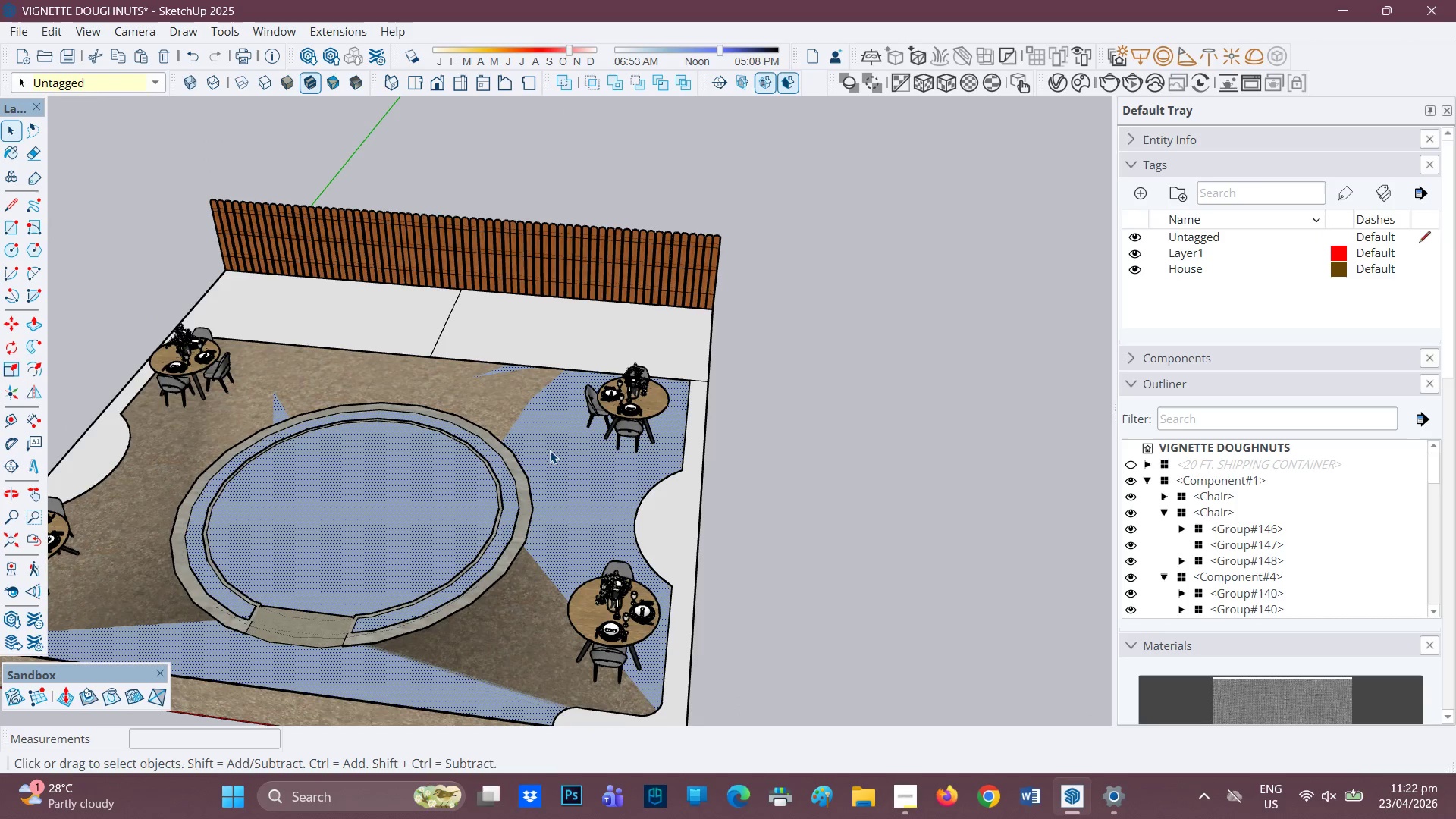 
right_click([550, 450])
 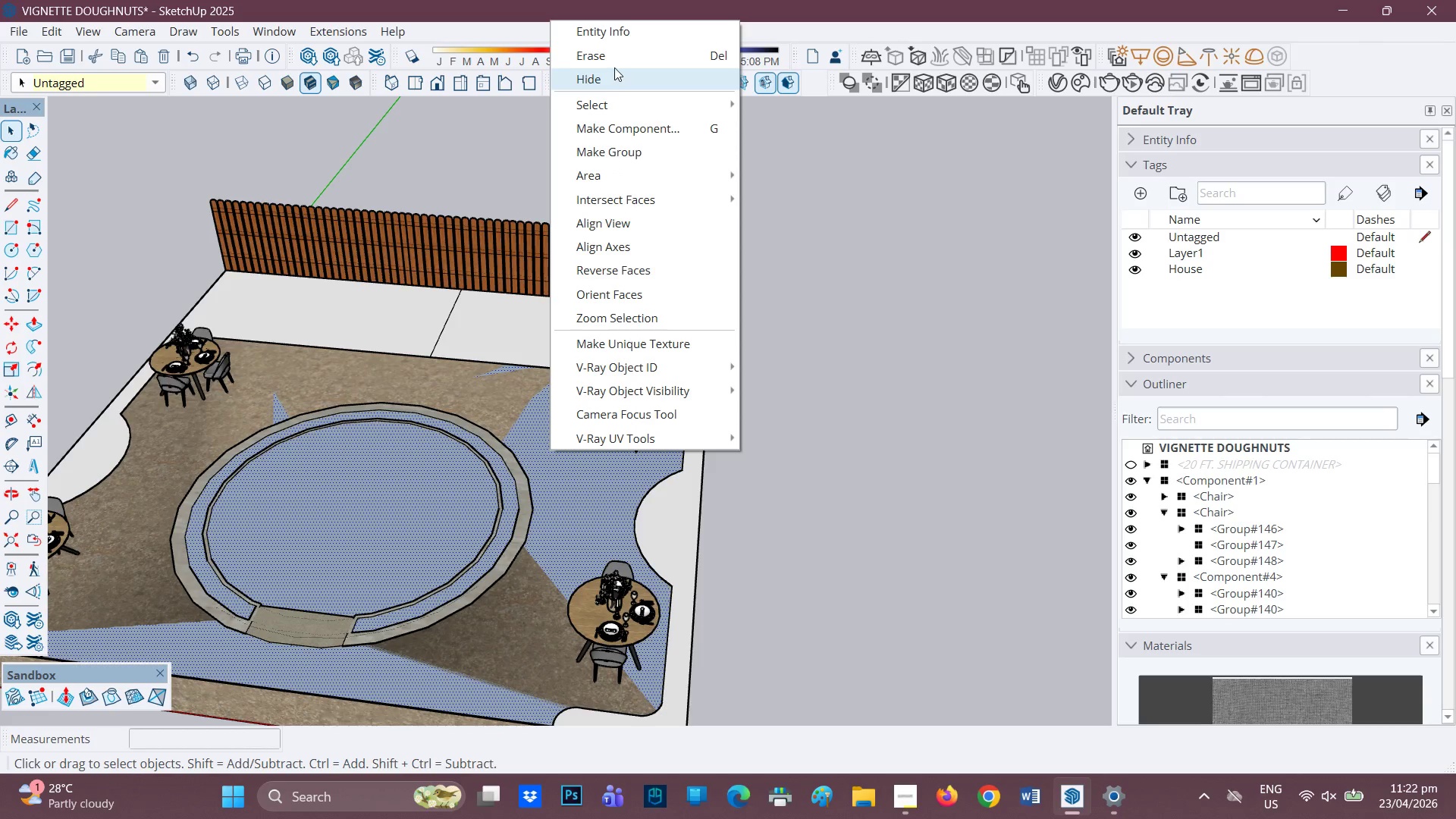 
left_click([614, 57])
 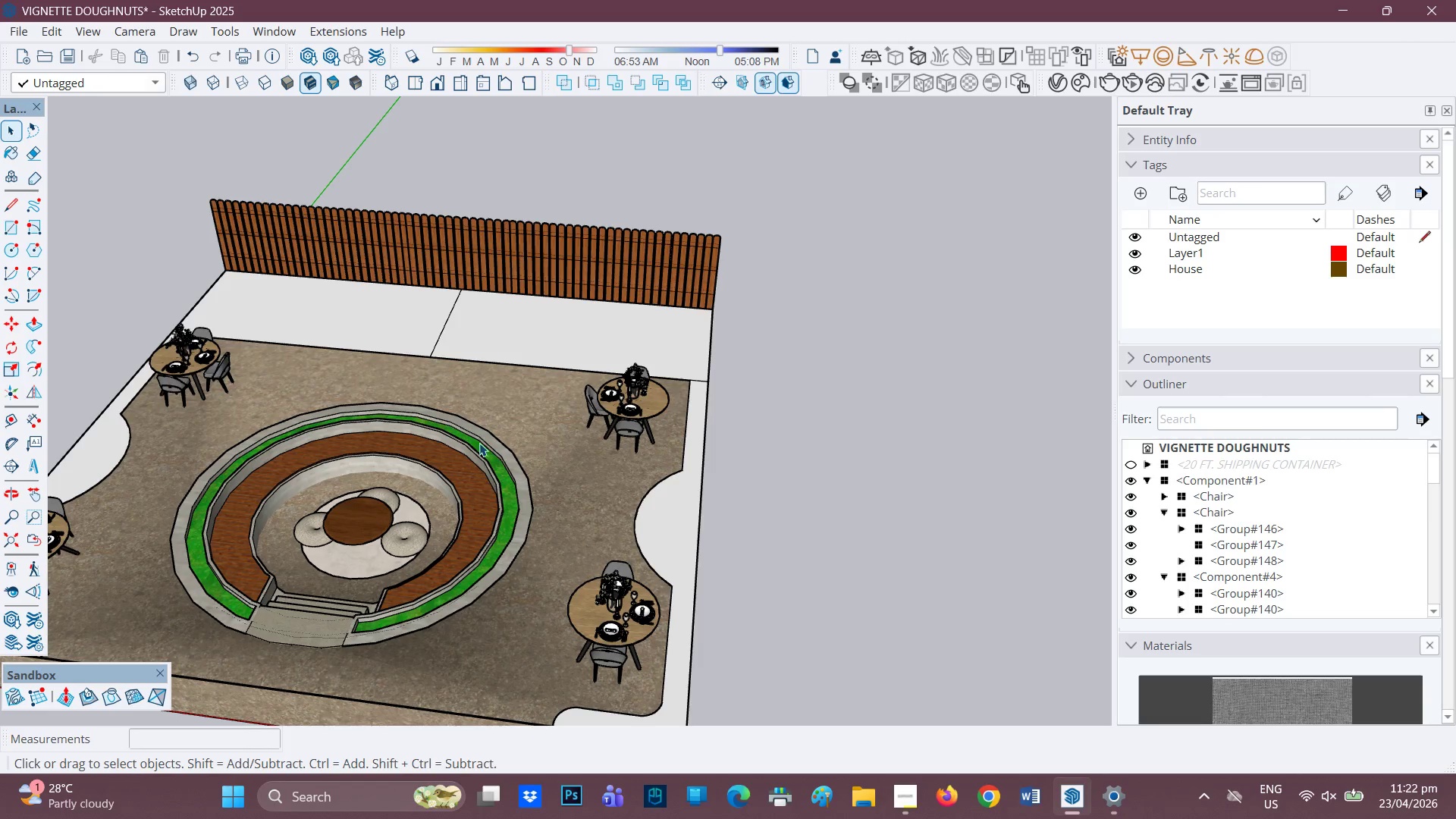 
scroll: coordinate [523, 476], scroll_direction: down, amount: 2.0
 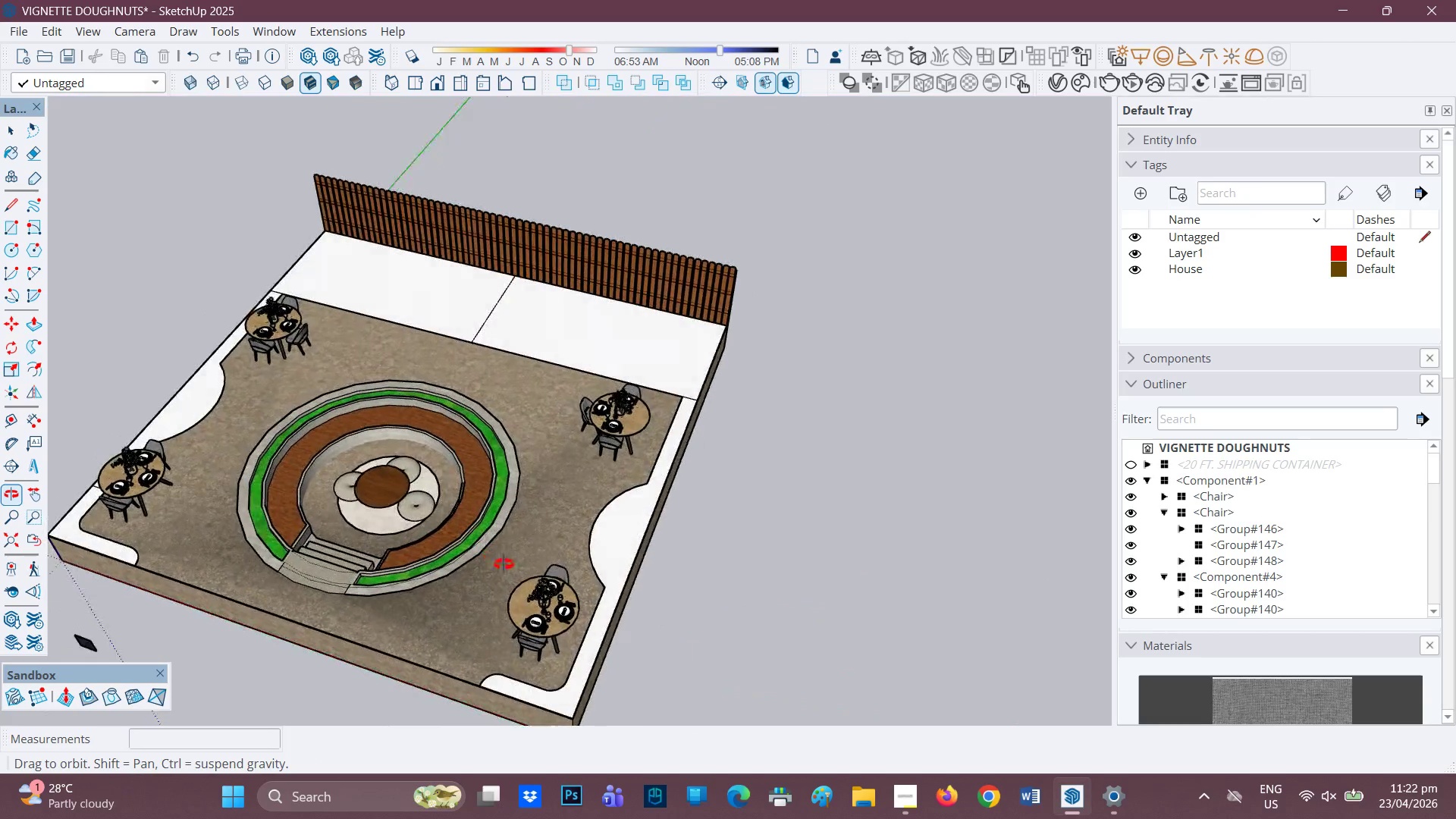 
key(H)
 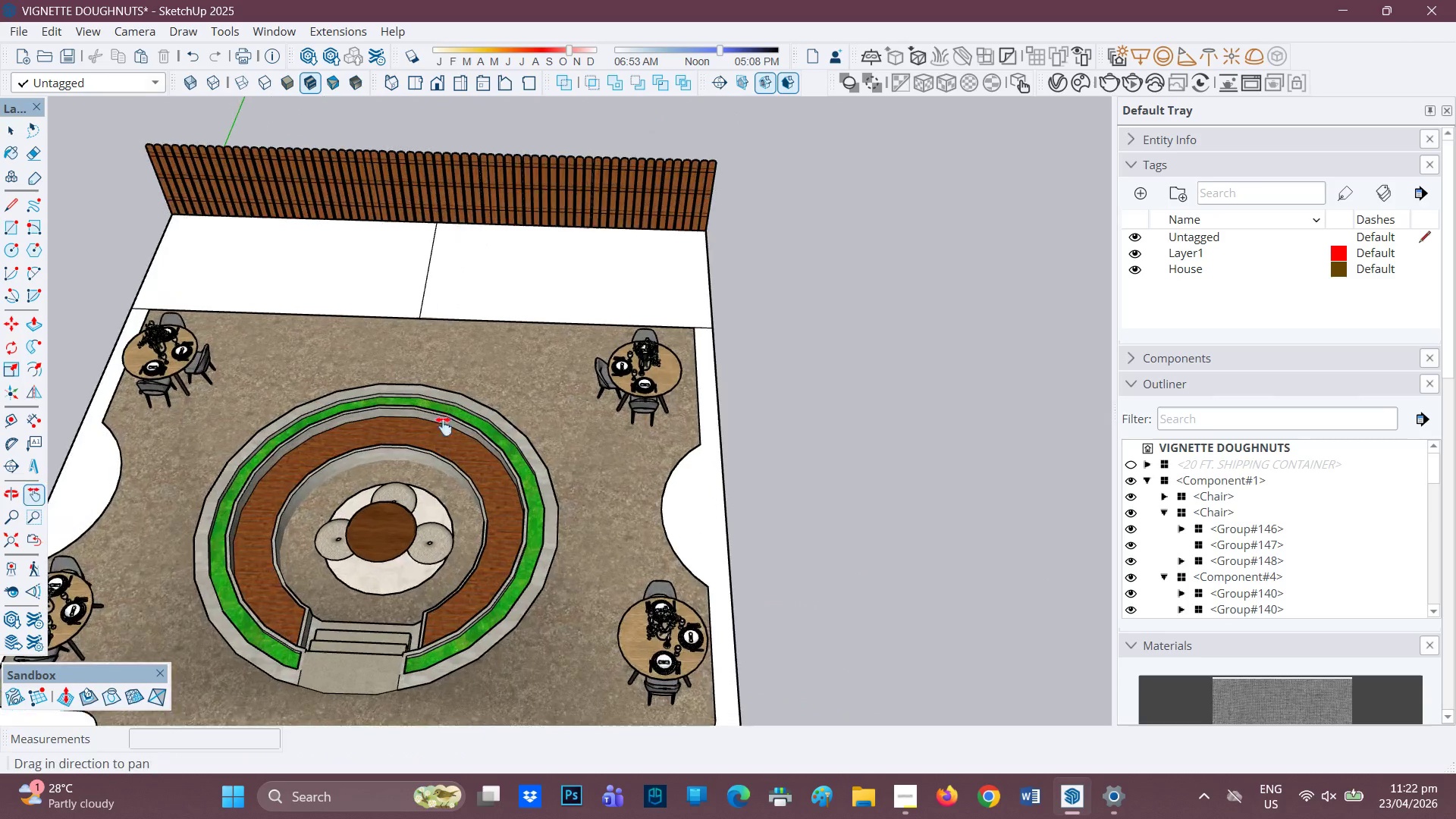 
left_click_drag(start_coordinate=[448, 429], to_coordinate=[494, 538])
 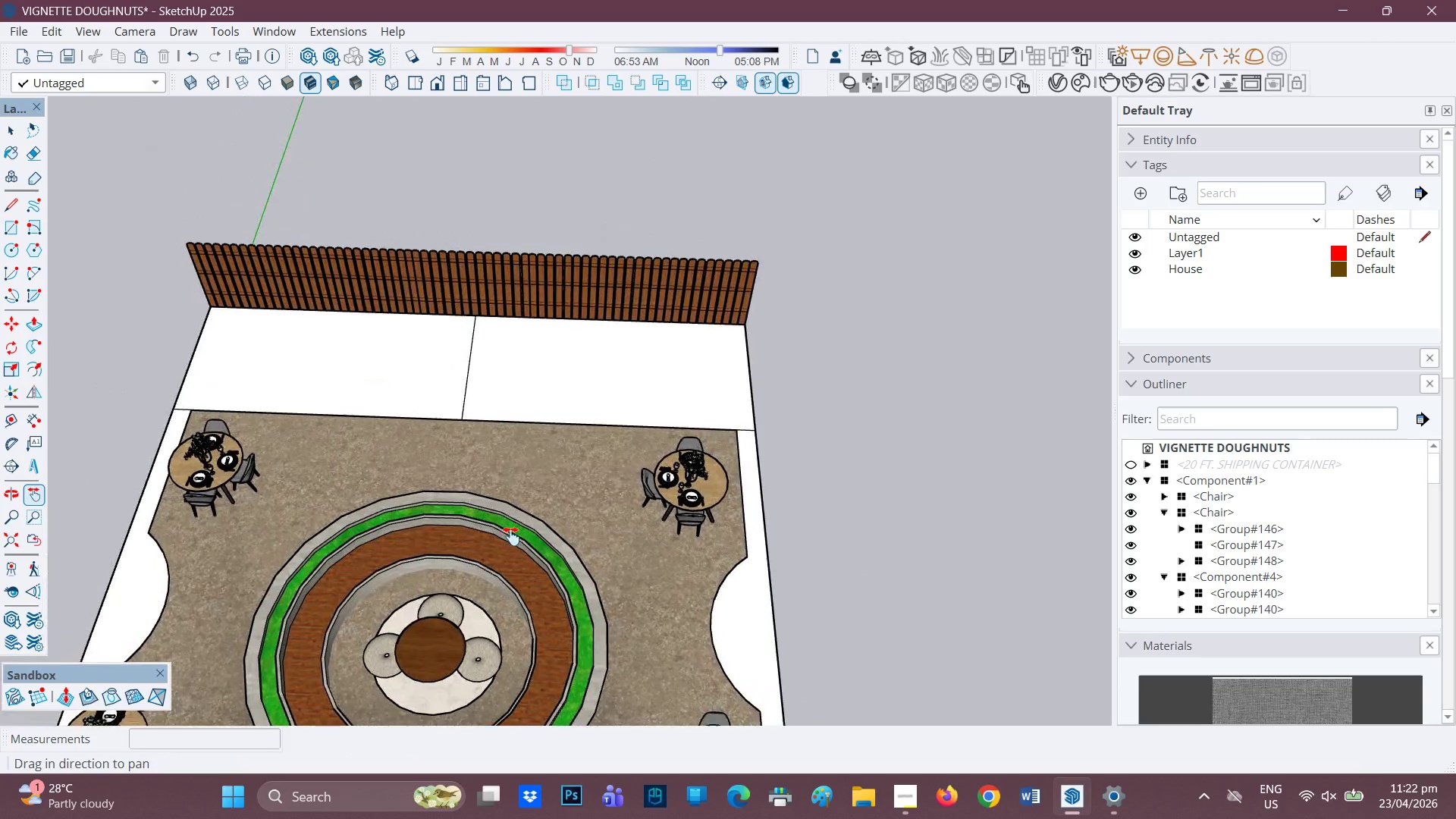 
scroll: coordinate [511, 536], scroll_direction: up, amount: 3.0
 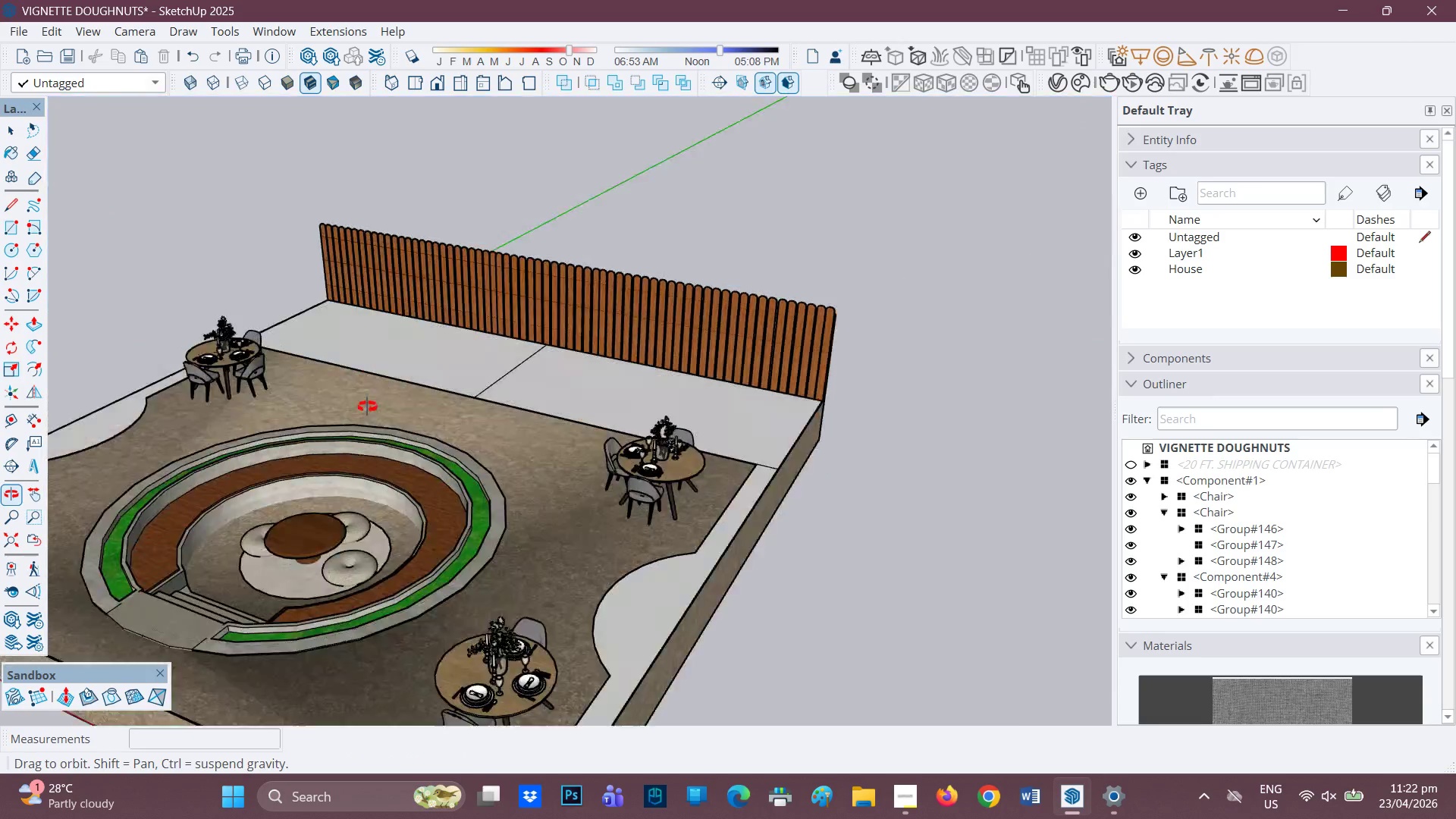 
scroll: coordinate [566, 464], scroll_direction: down, amount: 2.0
 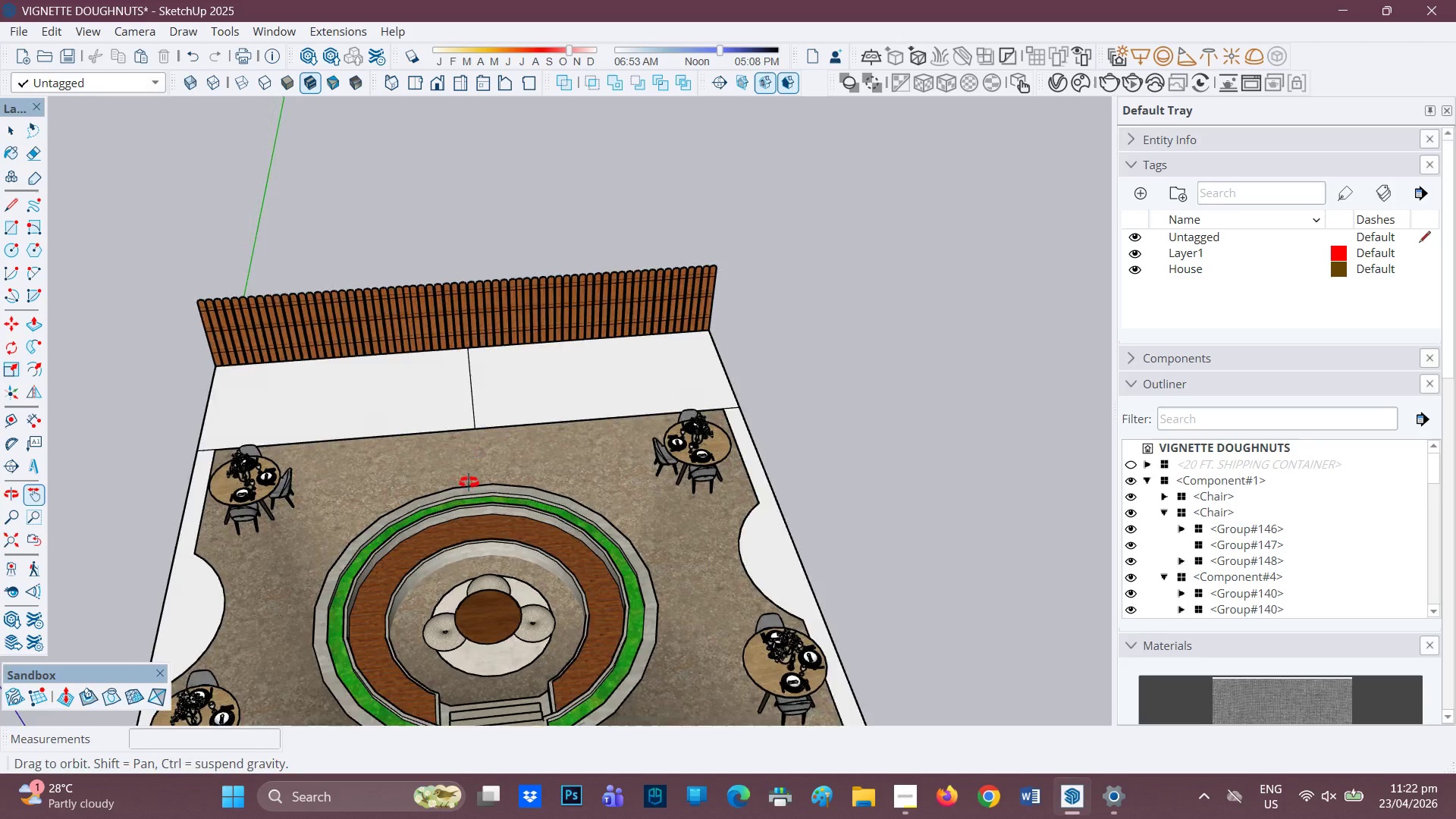 
key(H)
 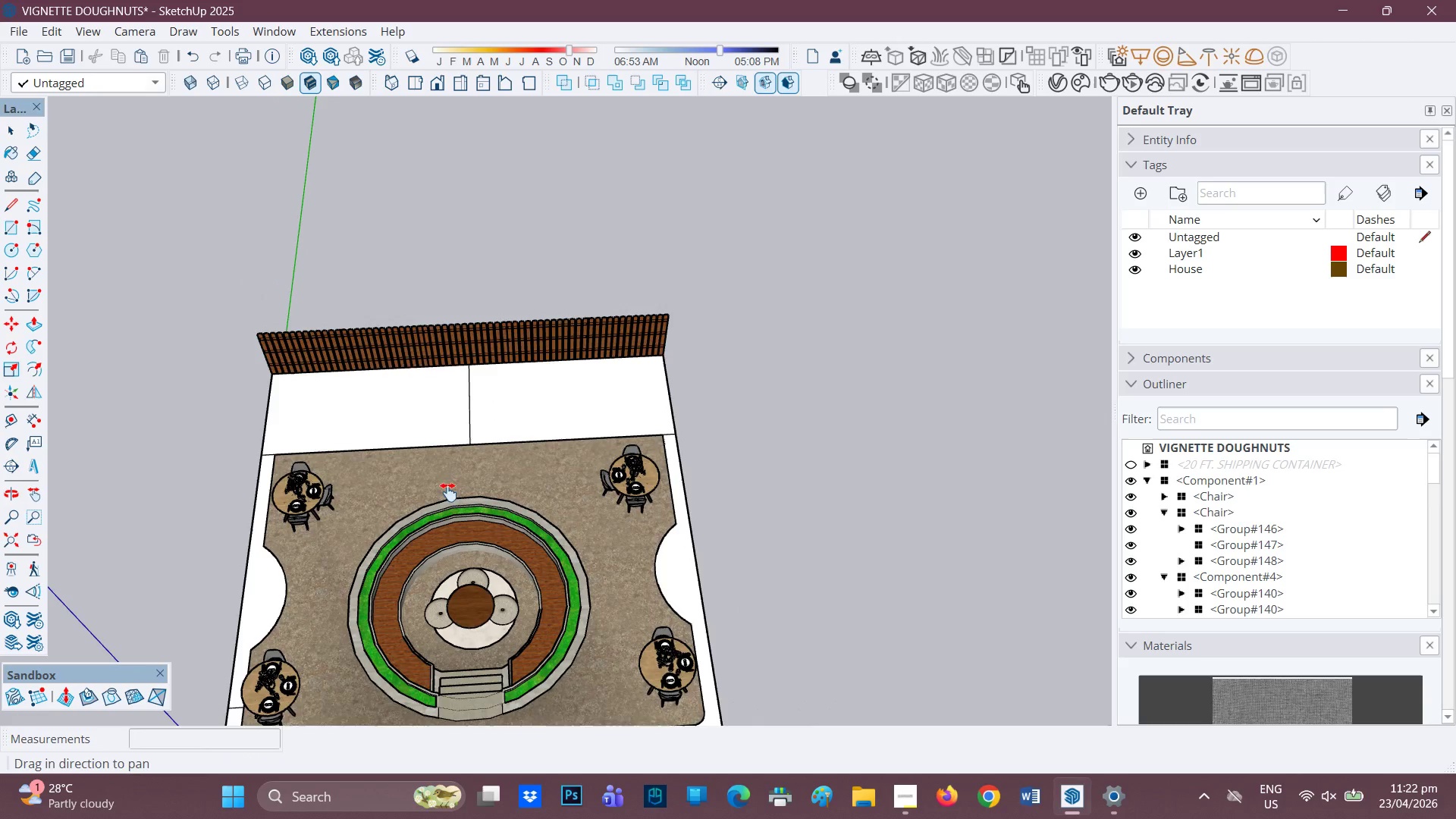 
scroll: coordinate [441, 554], scroll_direction: down, amount: 3.0
 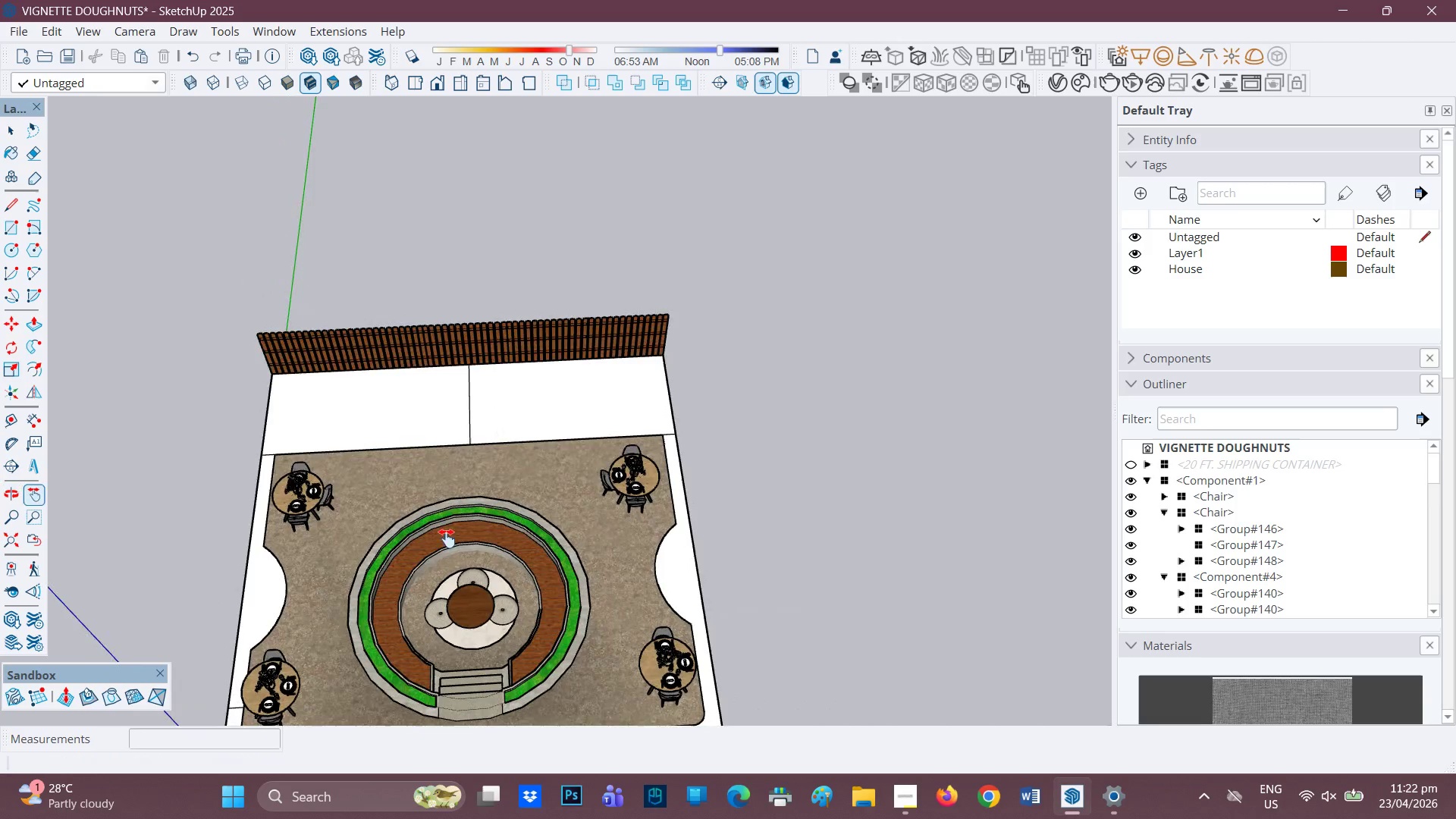 
left_click_drag(start_coordinate=[453, 491], to_coordinate=[468, 585])
 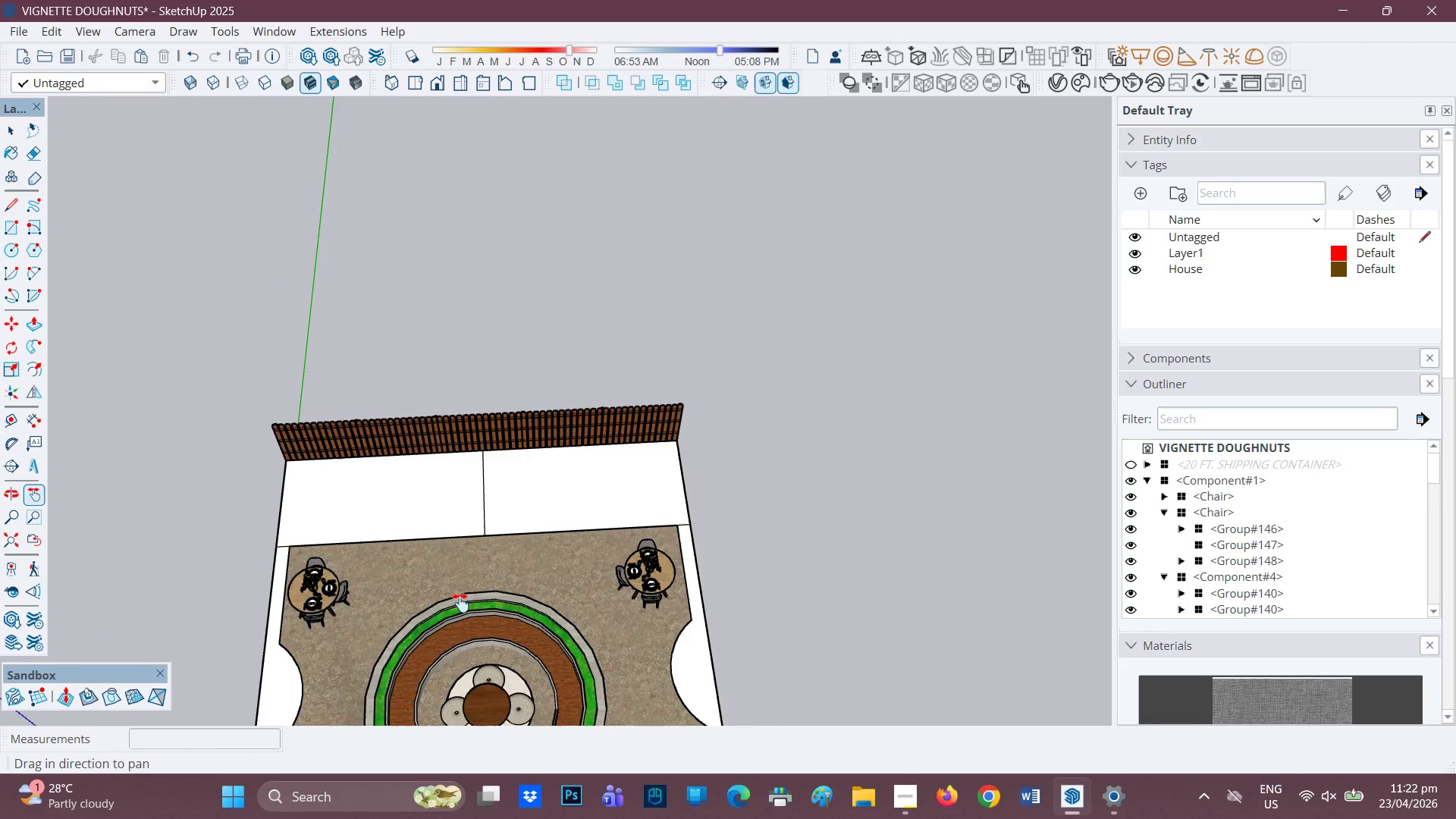 
scroll: coordinate [213, 522], scroll_direction: up, amount: 7.0
 